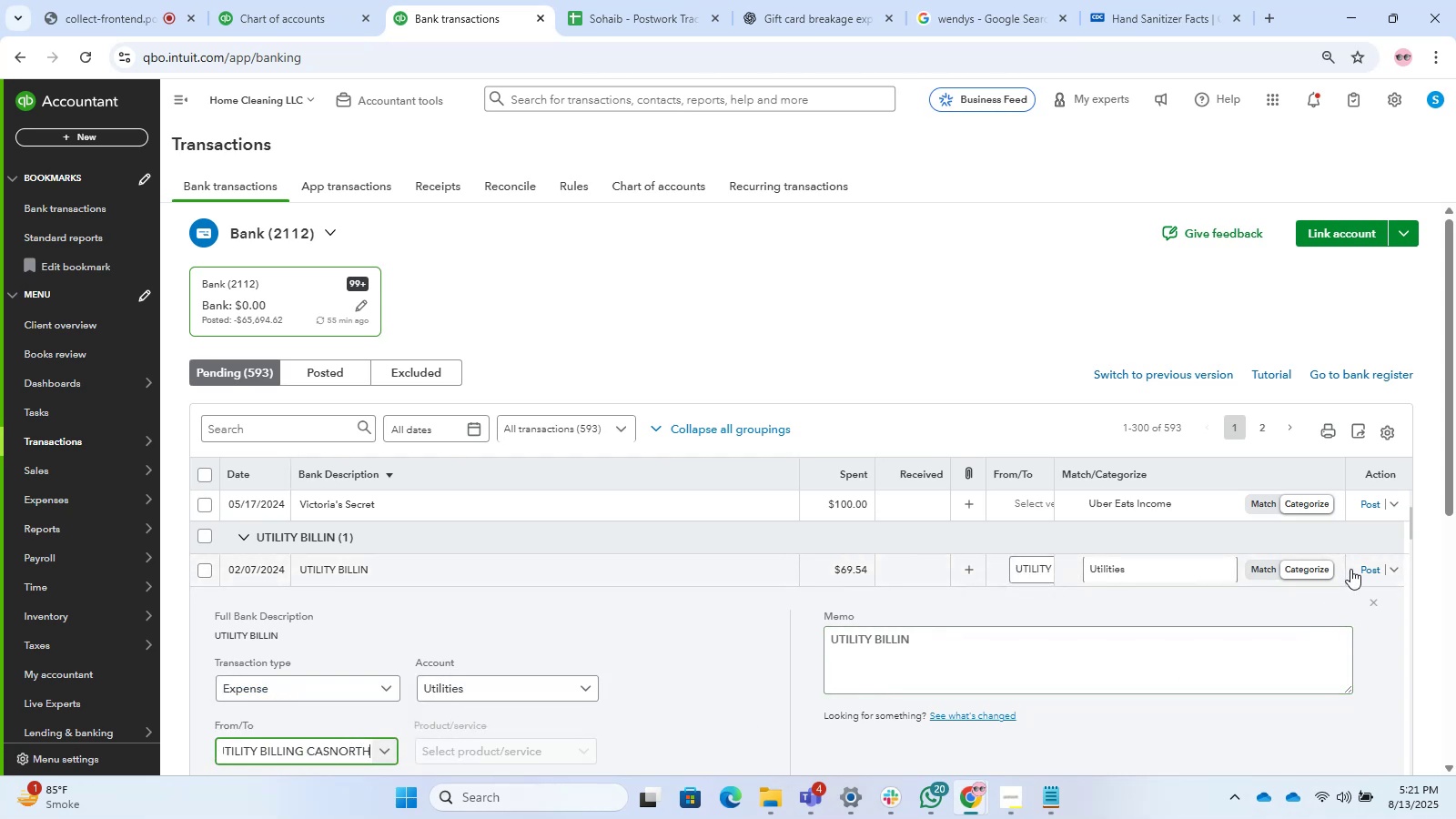 
wait(5.62)
 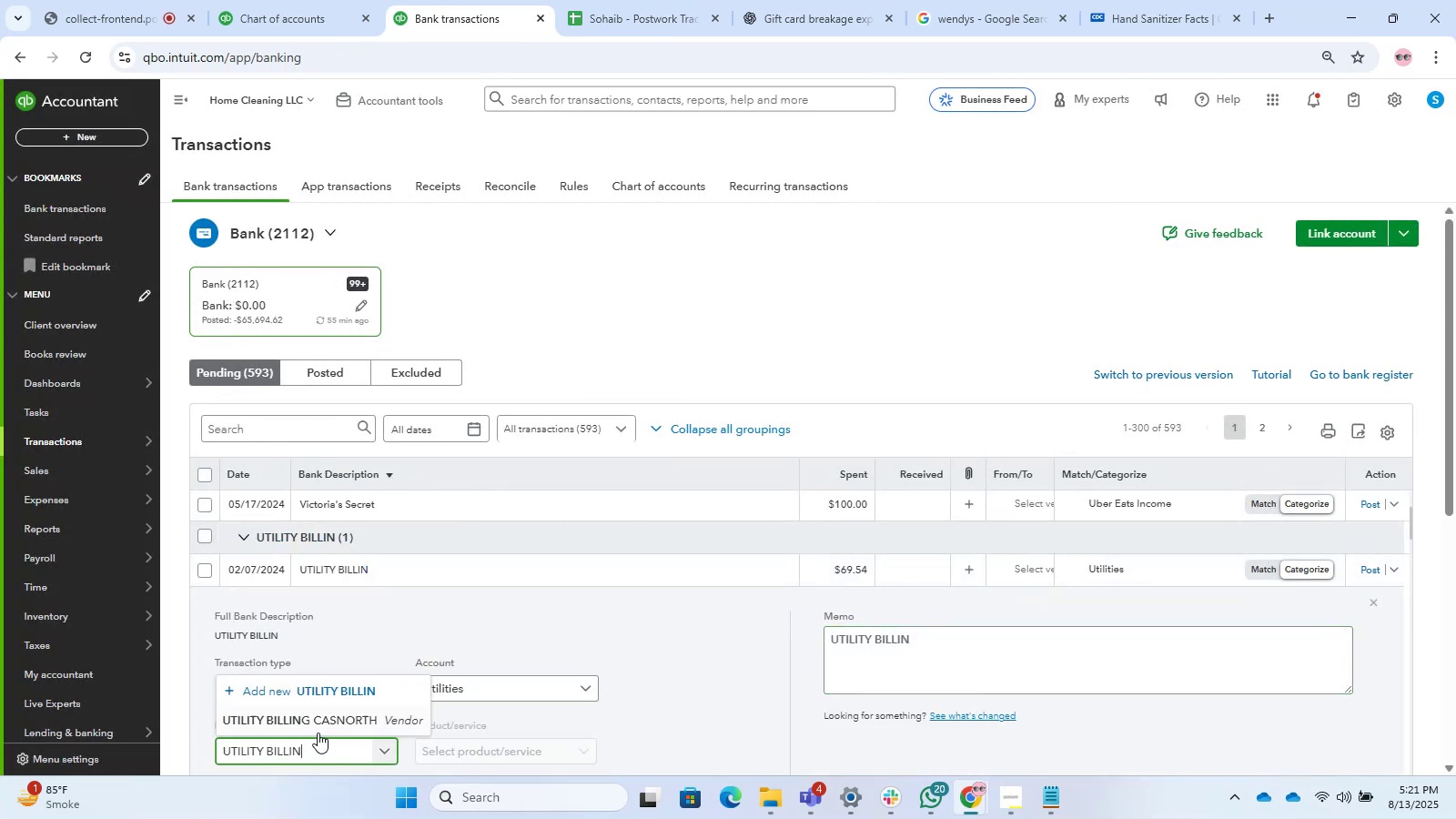 
left_click([1374, 568])
 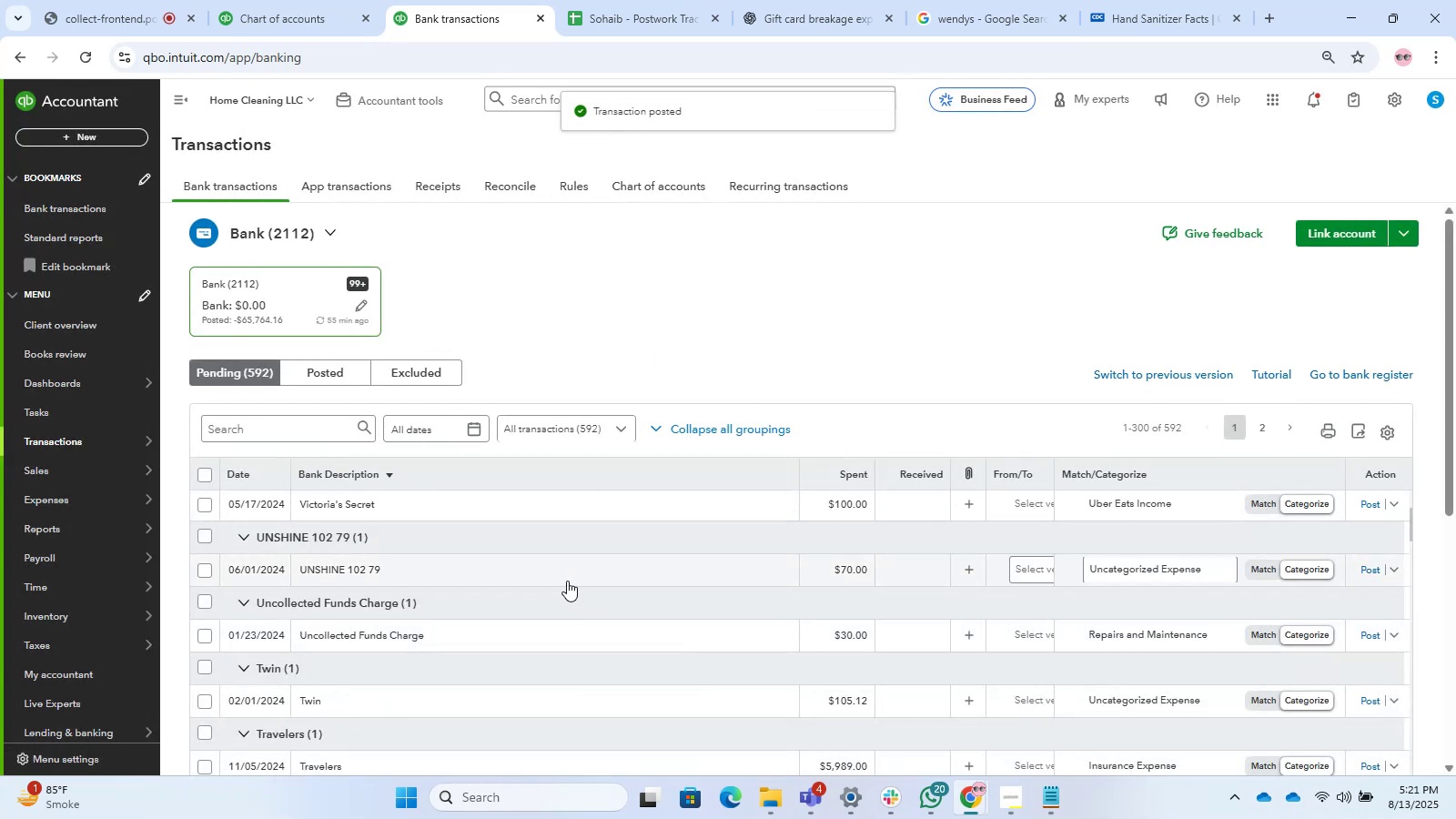 
scroll: coordinate [768, 232], scroll_direction: down, amount: 10.0
 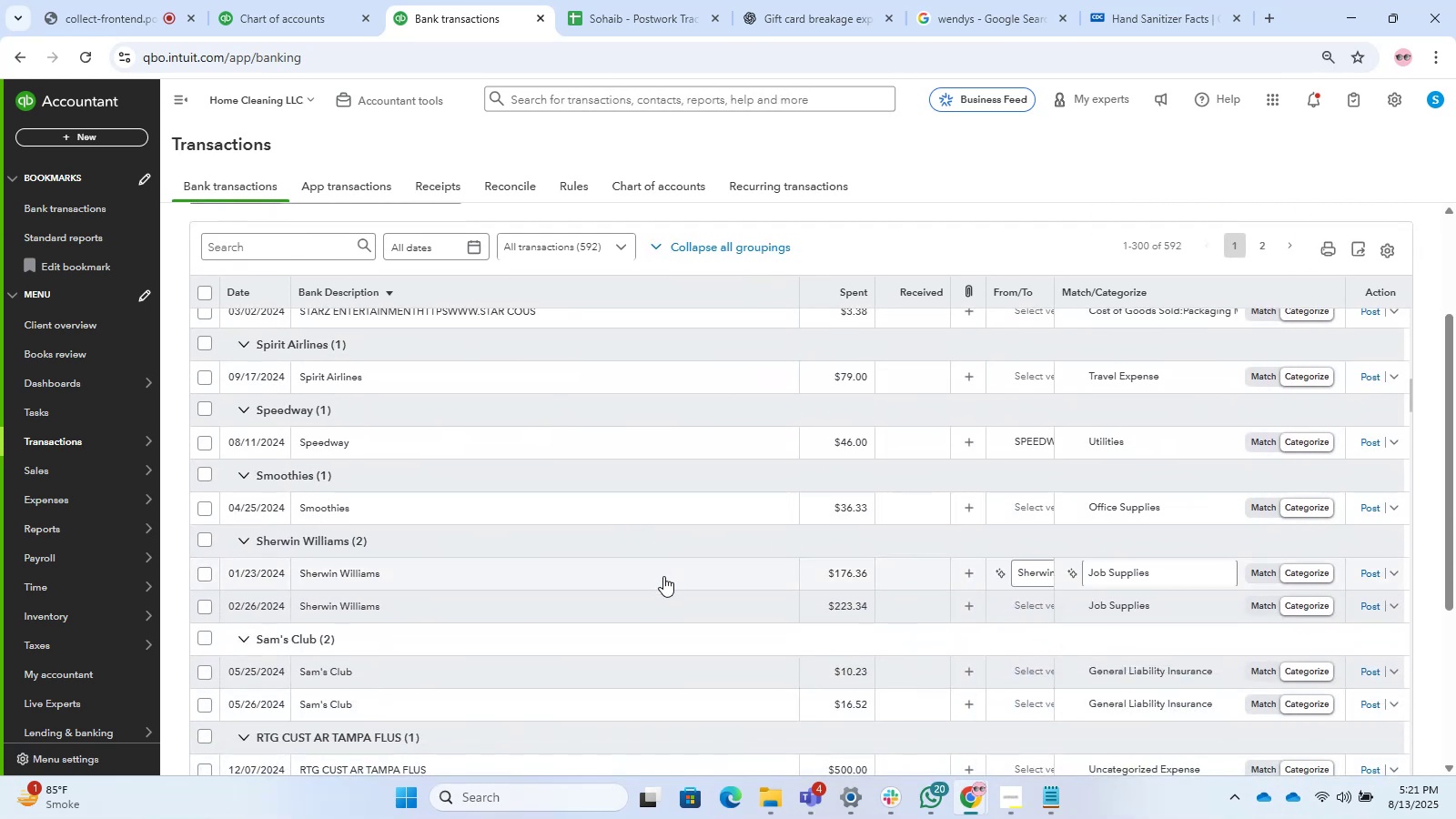 
scroll: coordinate [615, 576], scroll_direction: down, amount: 20.0
 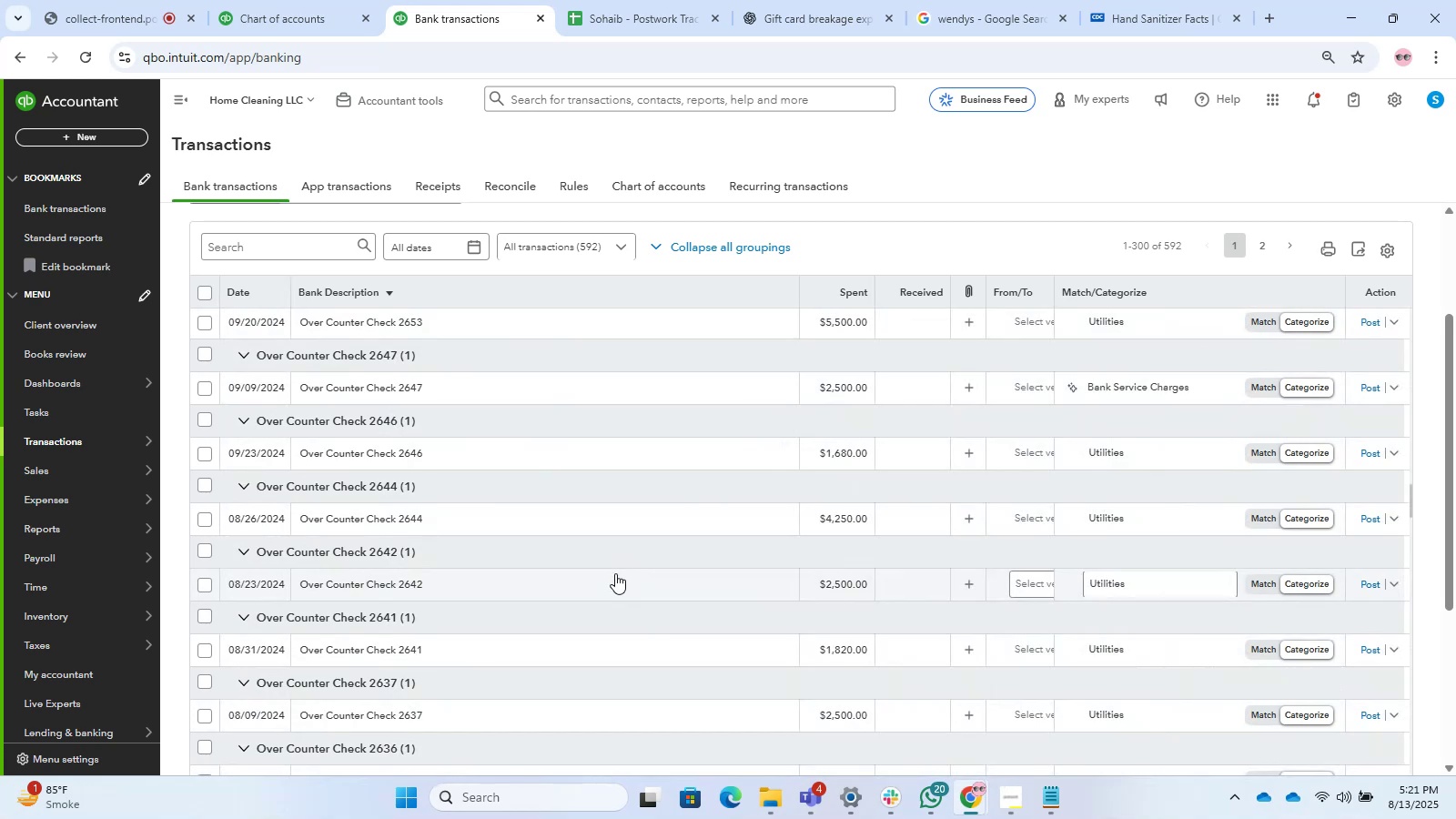 
scroll: coordinate [615, 573], scroll_direction: down, amount: 11.0
 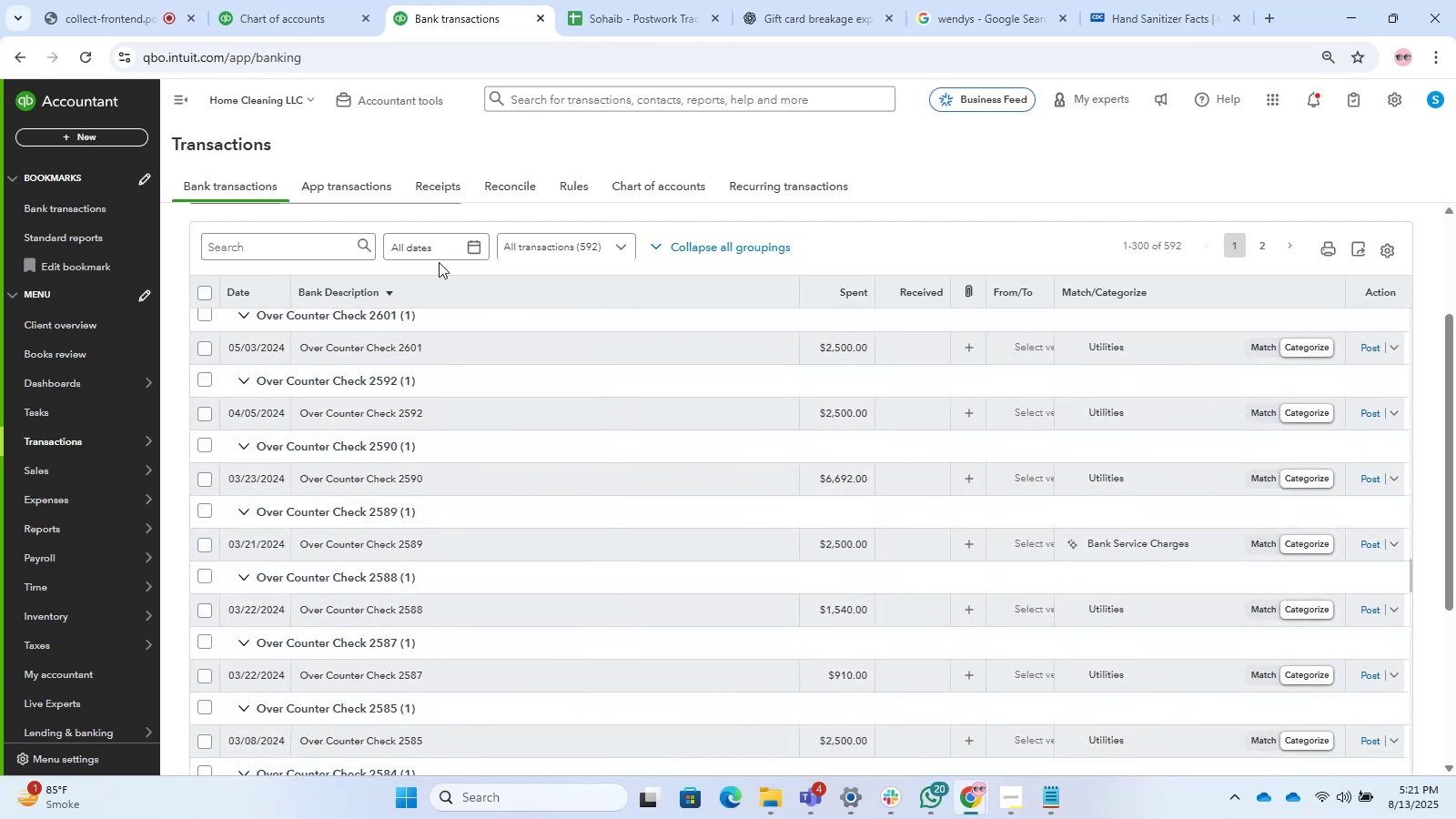 
left_click([306, 248])
 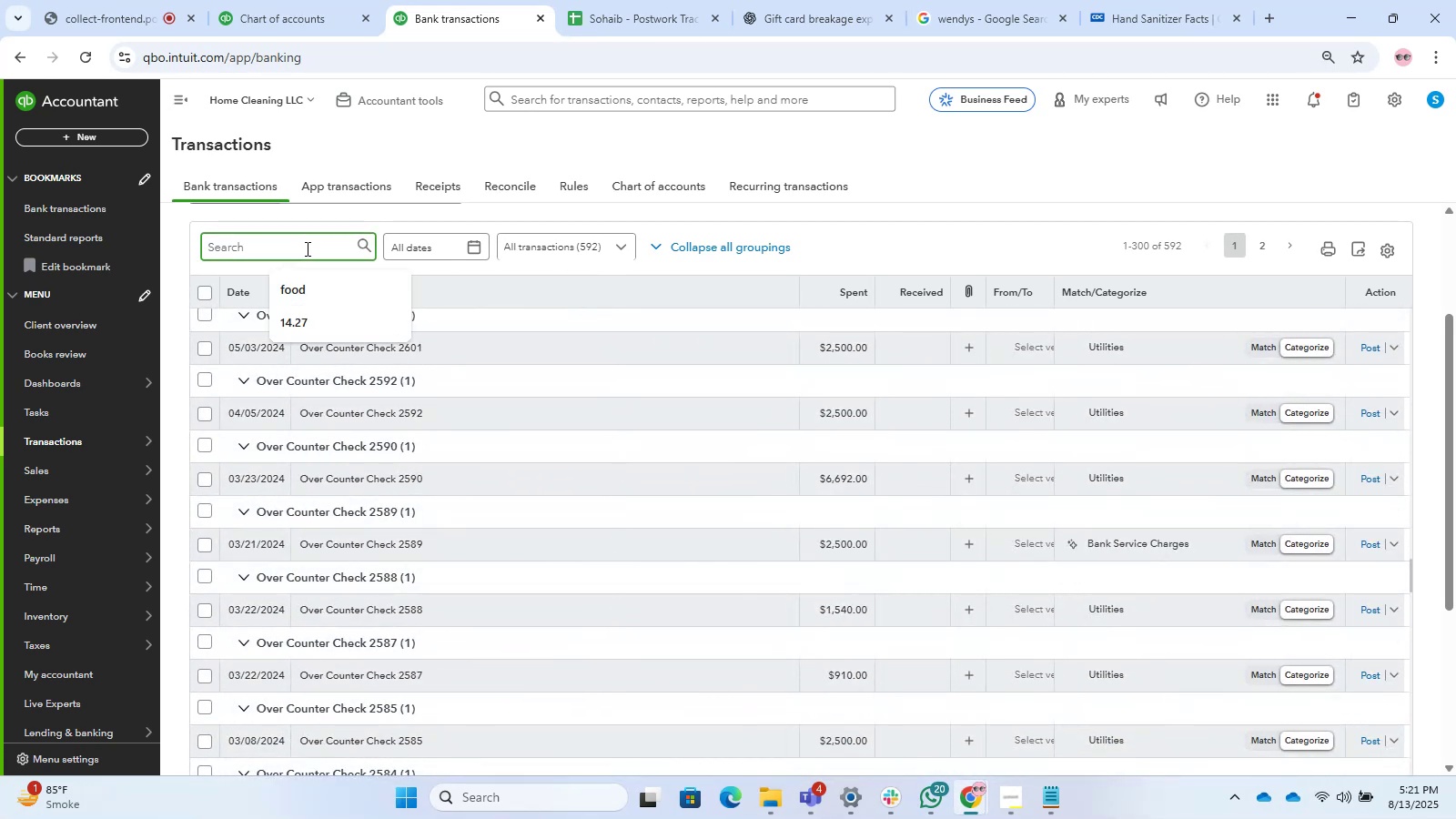 
type(over counter)
 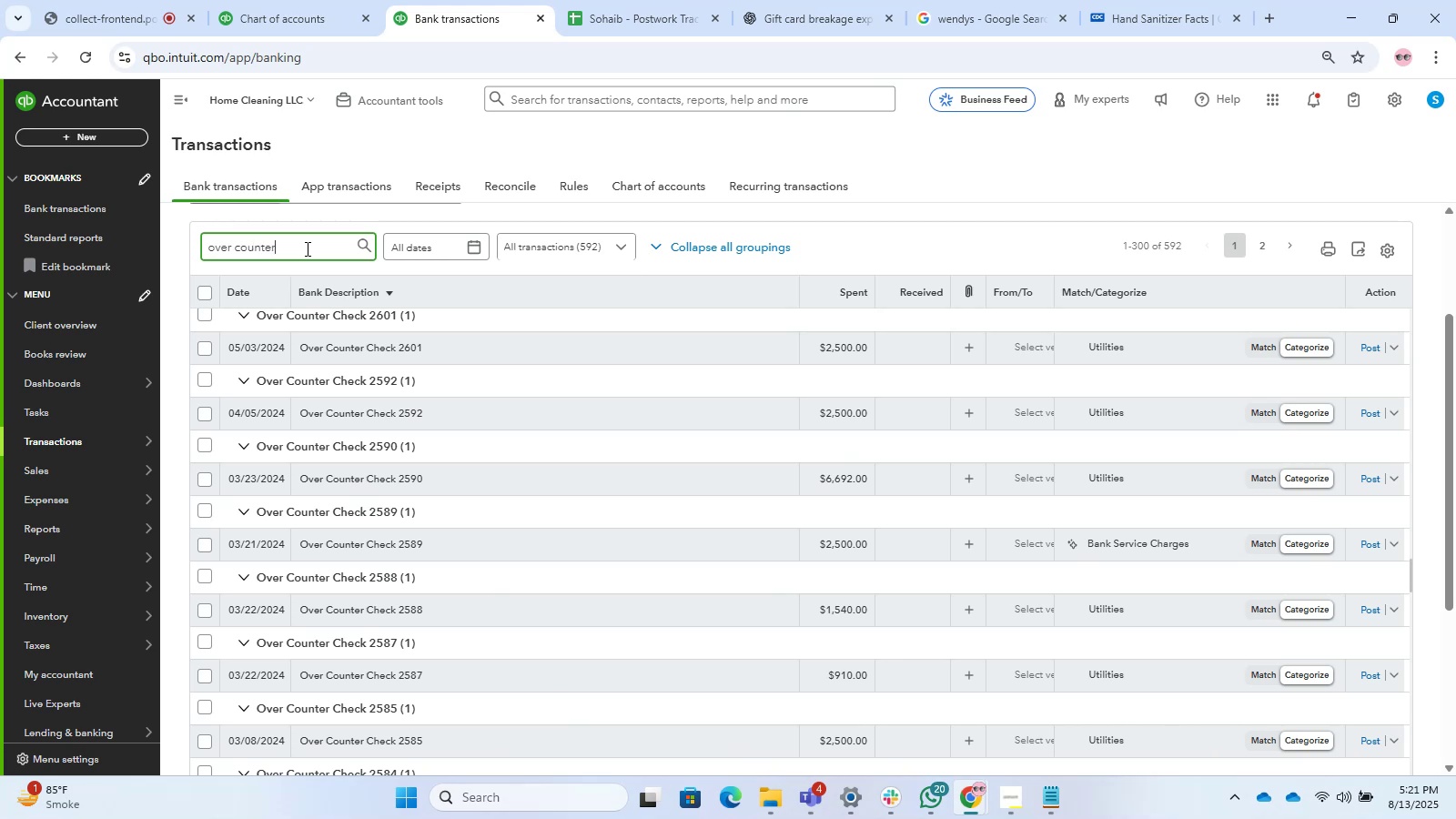 
key(Enter)
 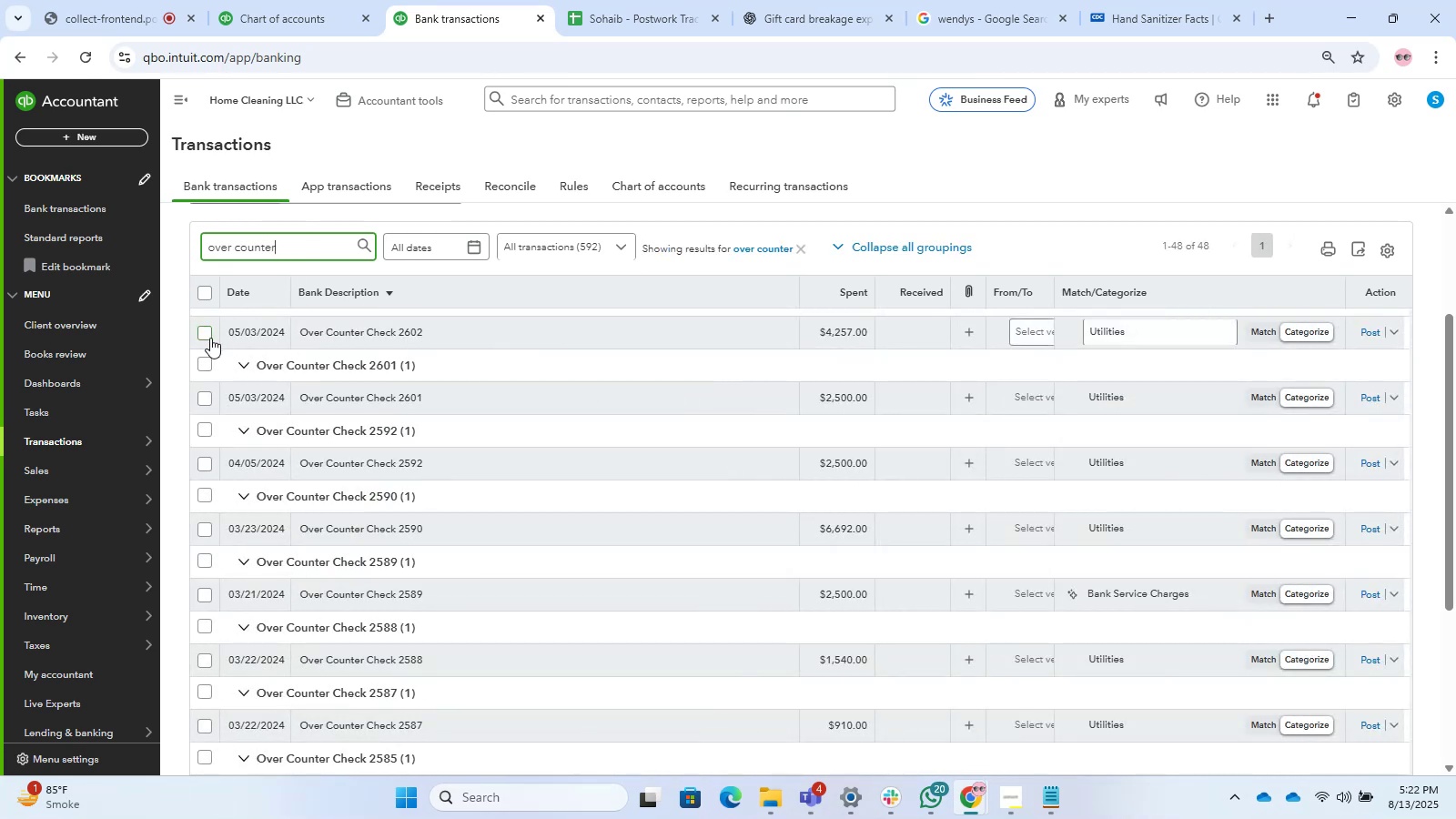 
left_click([209, 297])
 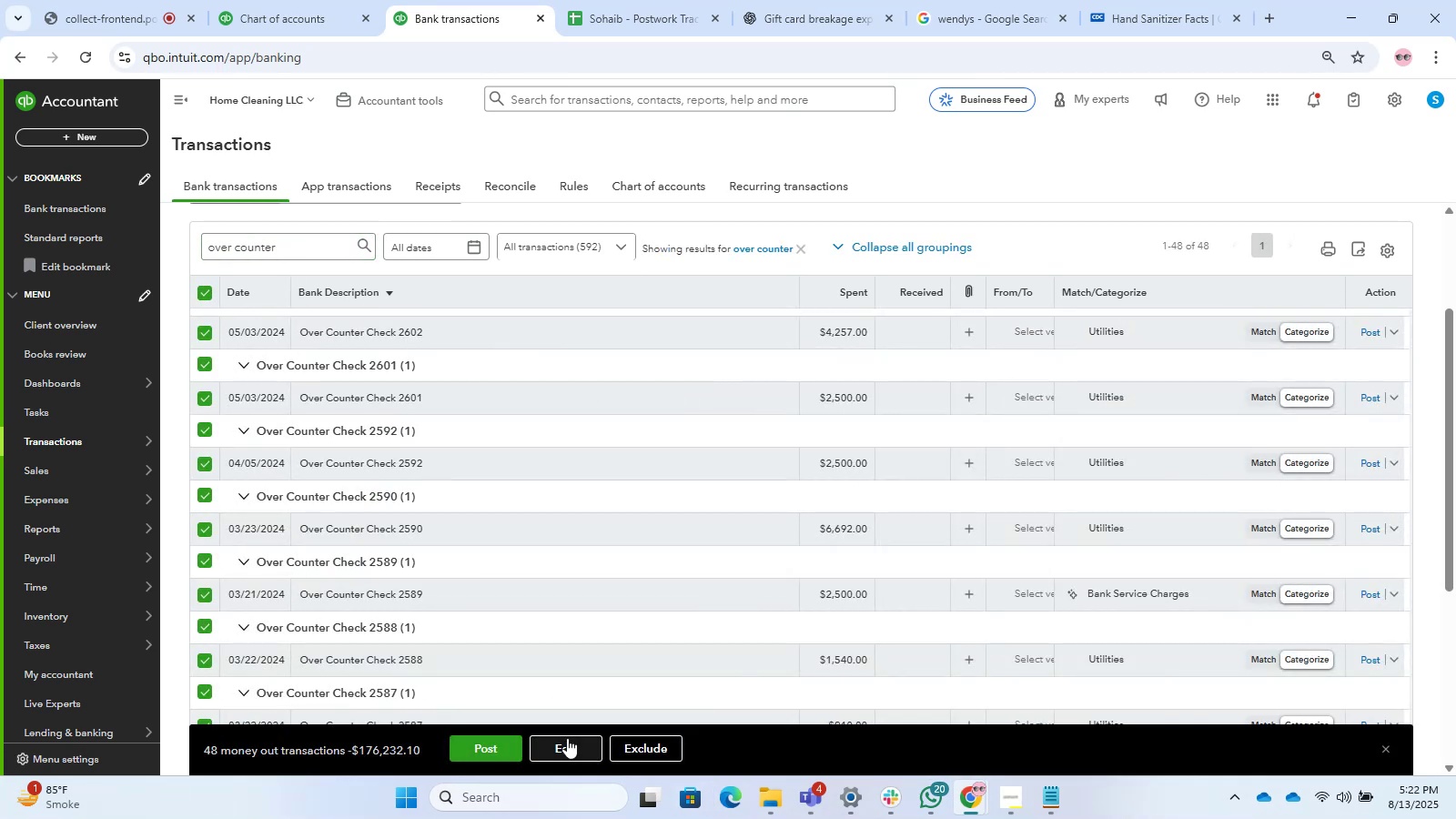 
left_click([560, 743])
 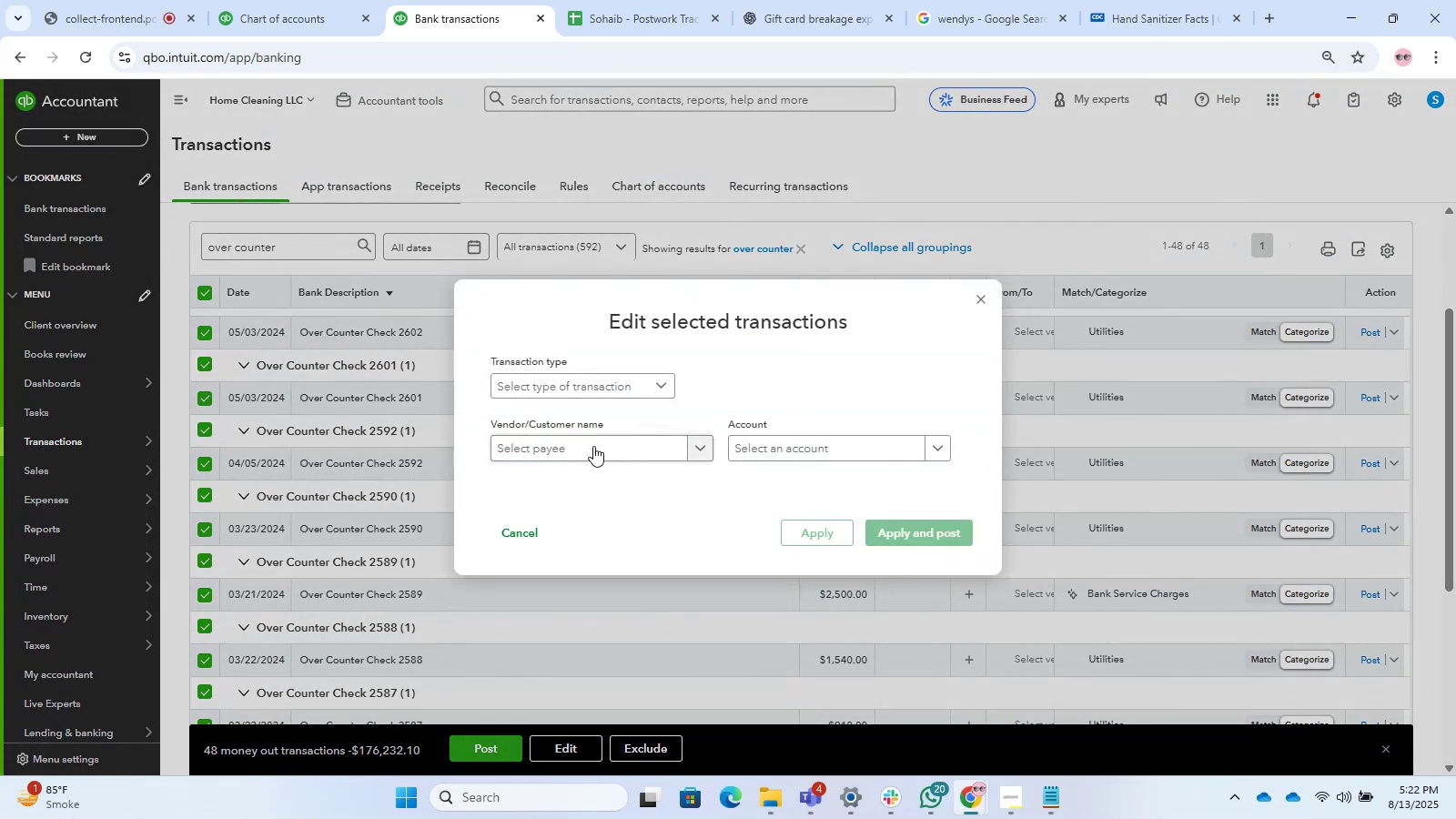 
left_click([593, 447])
 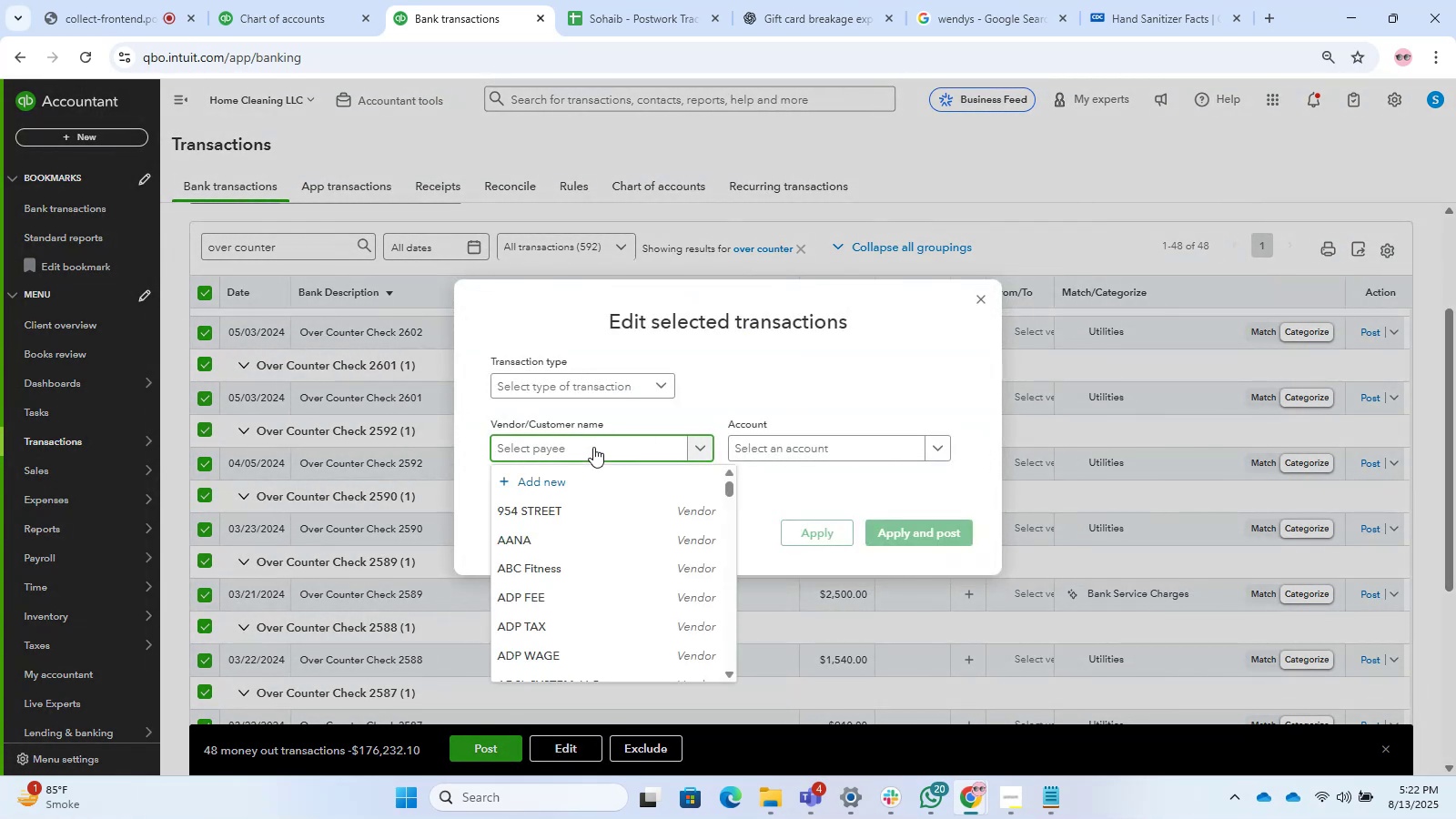 
type(Over Counter)
 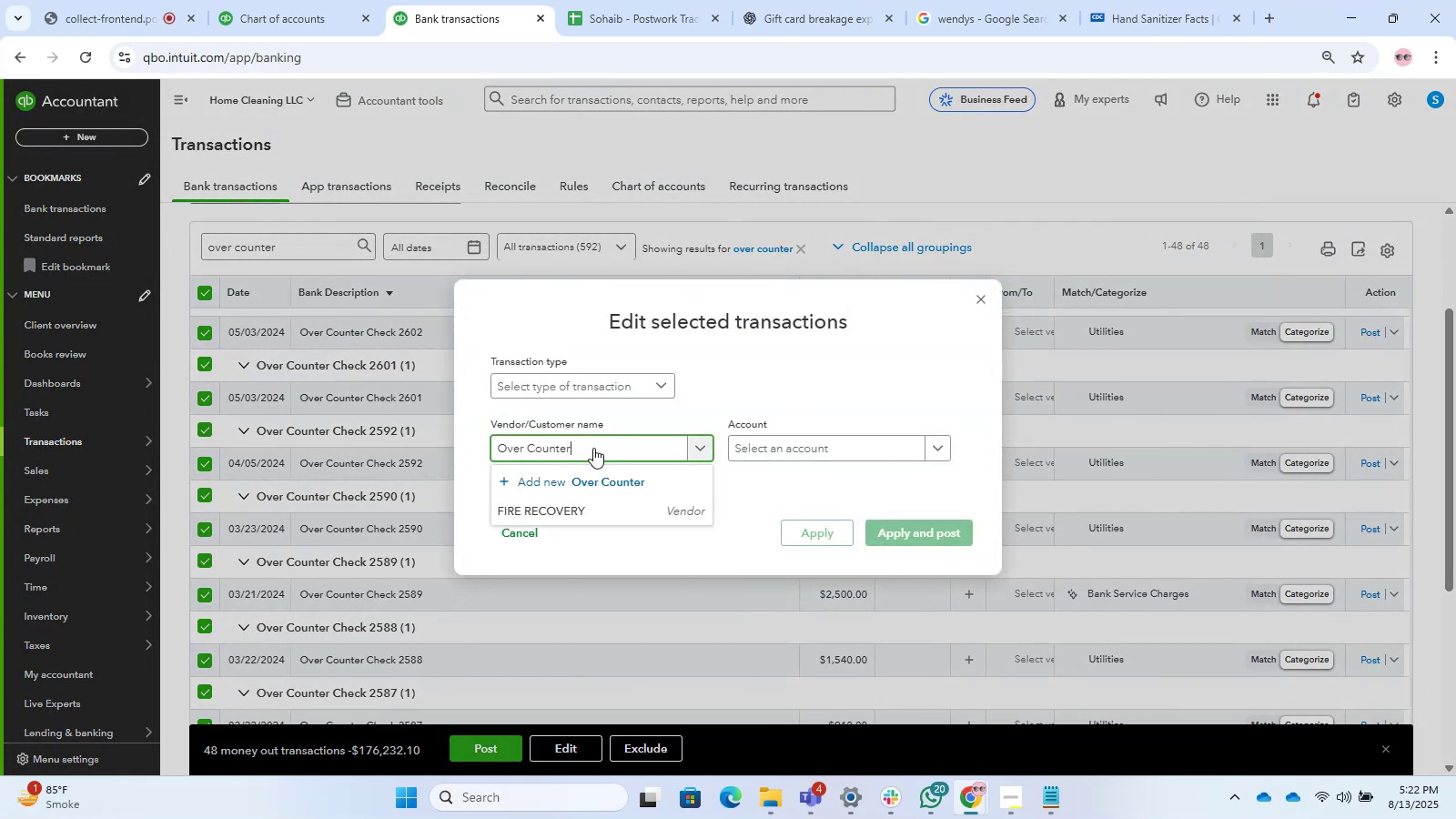 
left_click([621, 474])
 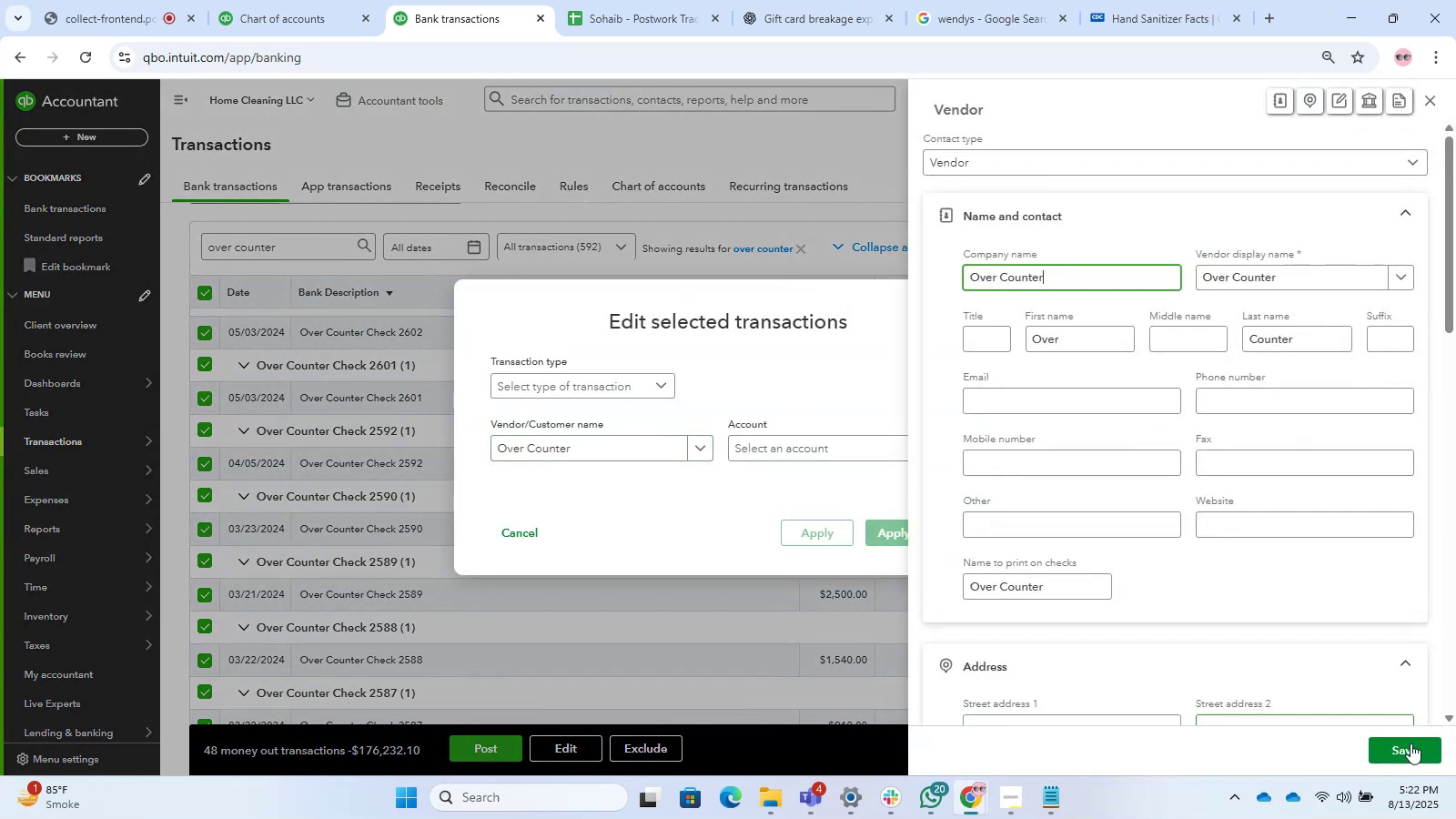 
left_click([1410, 743])
 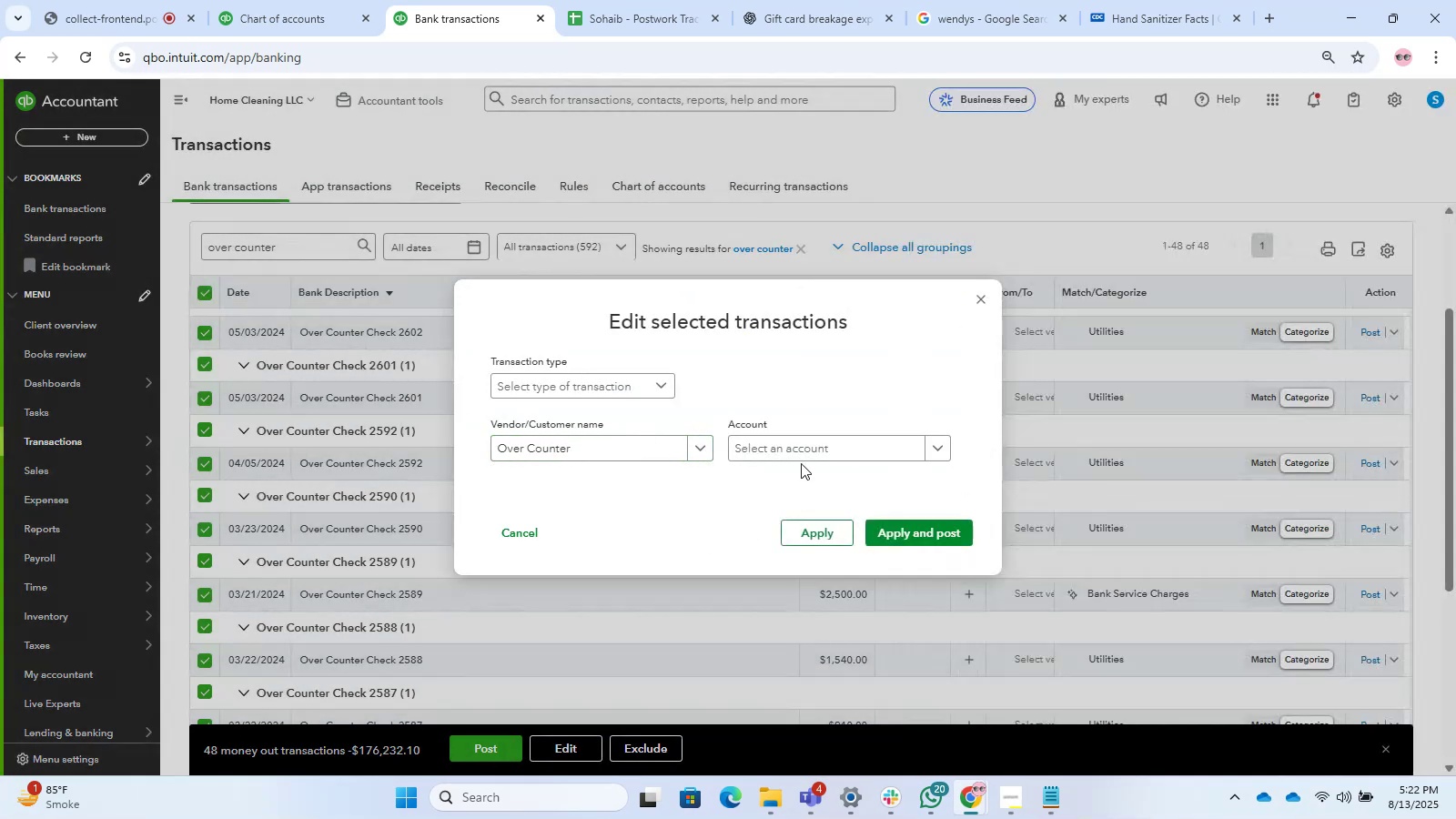 
left_click([818, 450])
 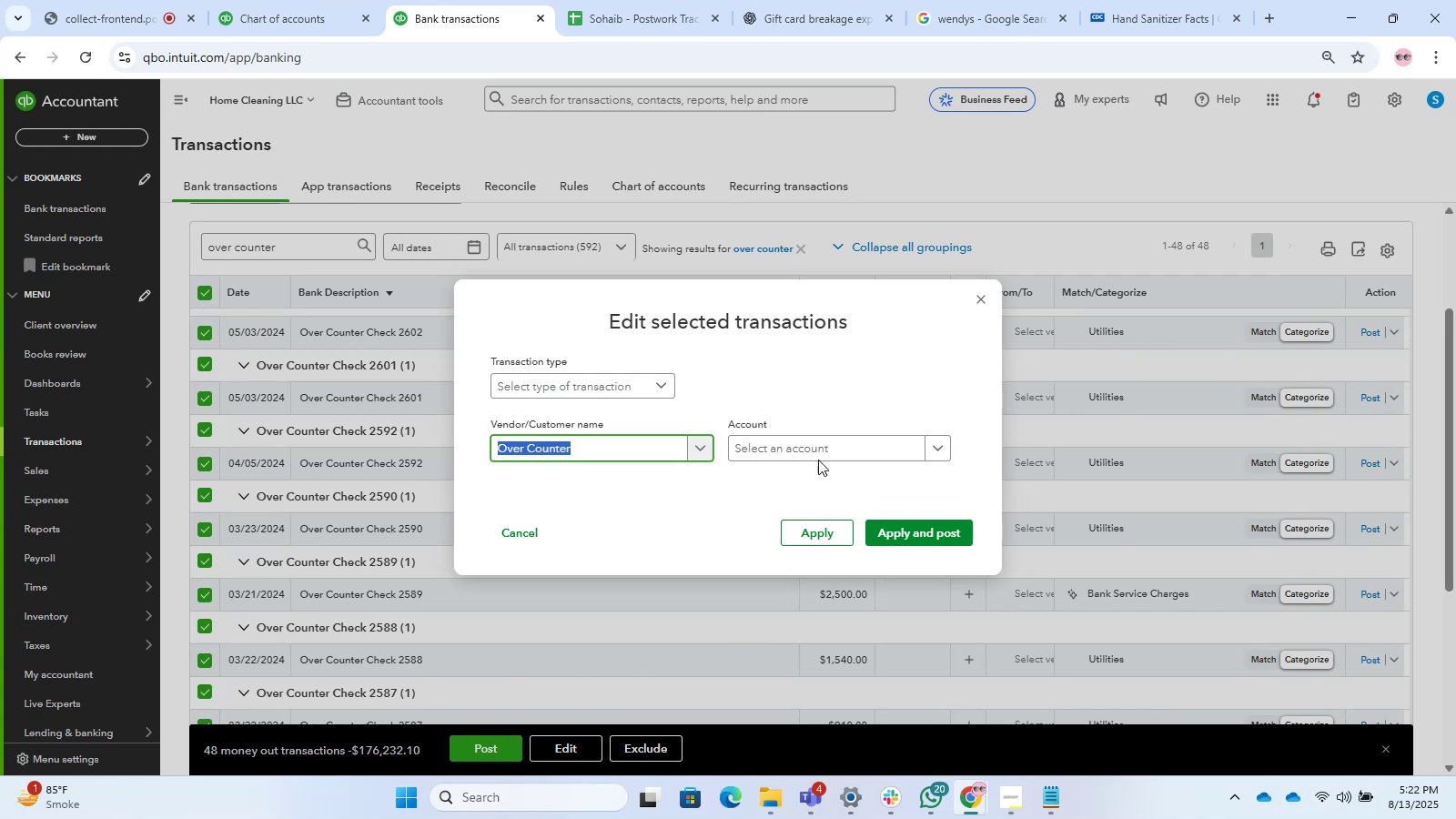 
left_click([816, 450])
 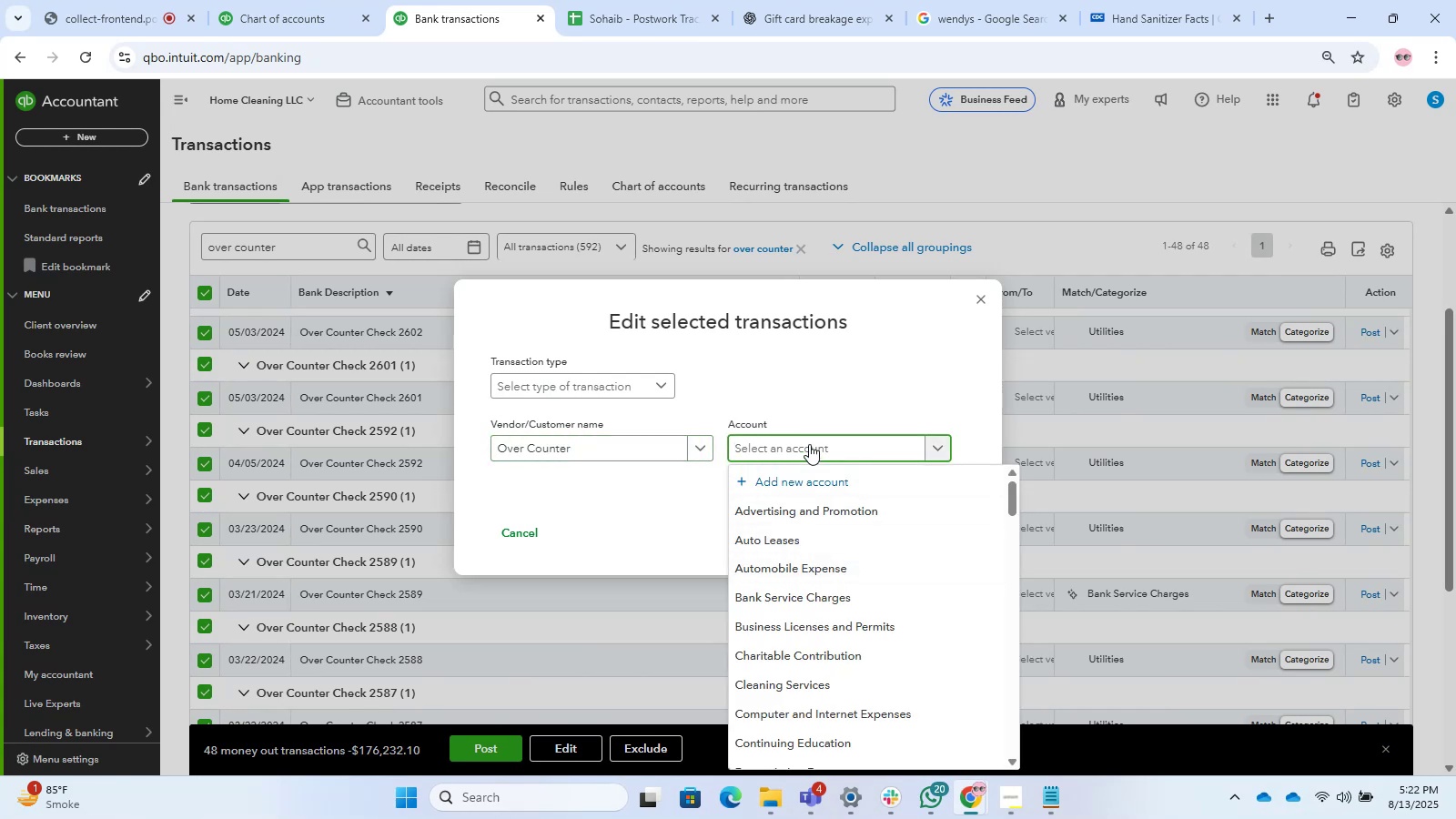 
type(ask)
 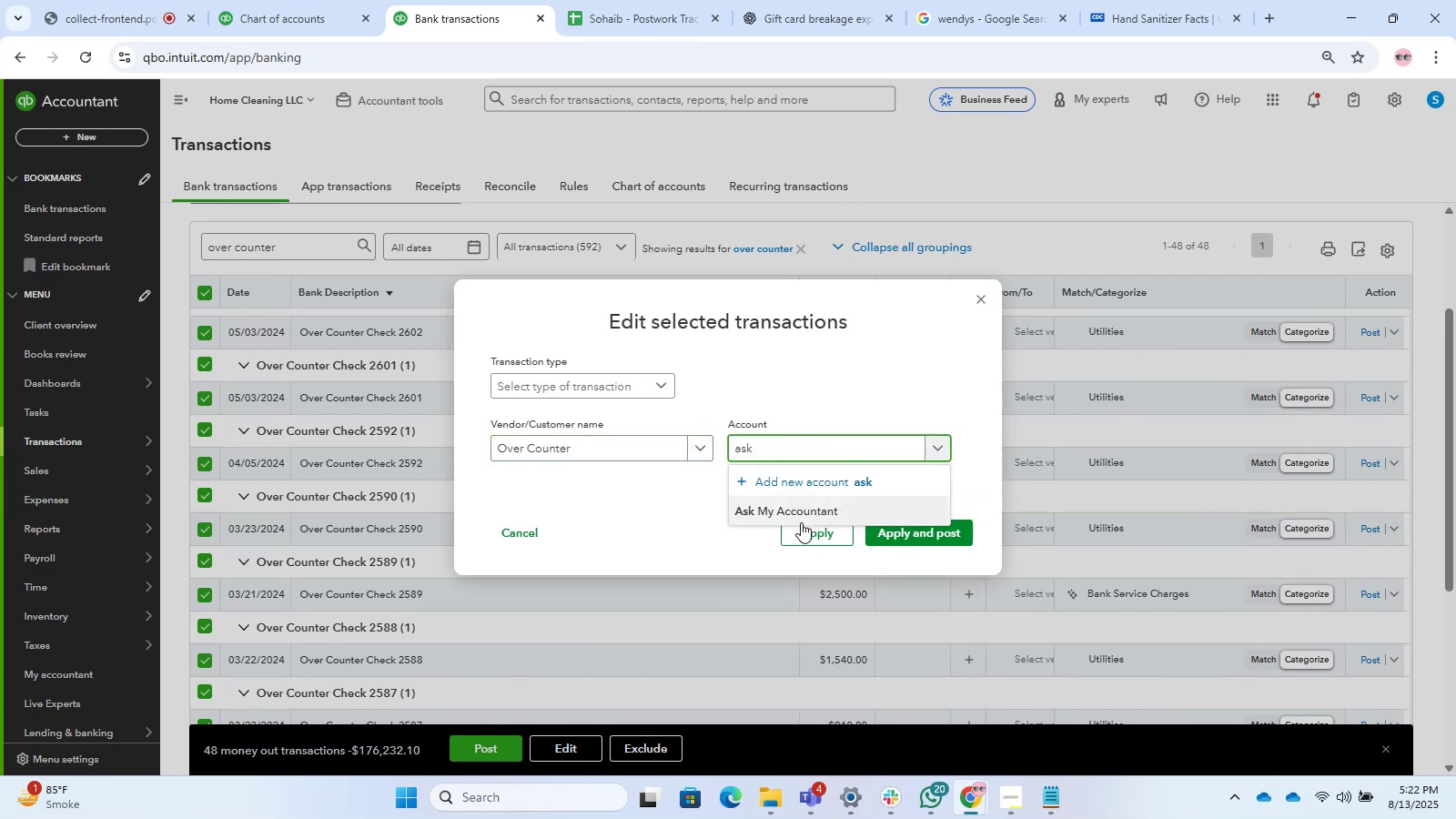 
left_click([797, 511])
 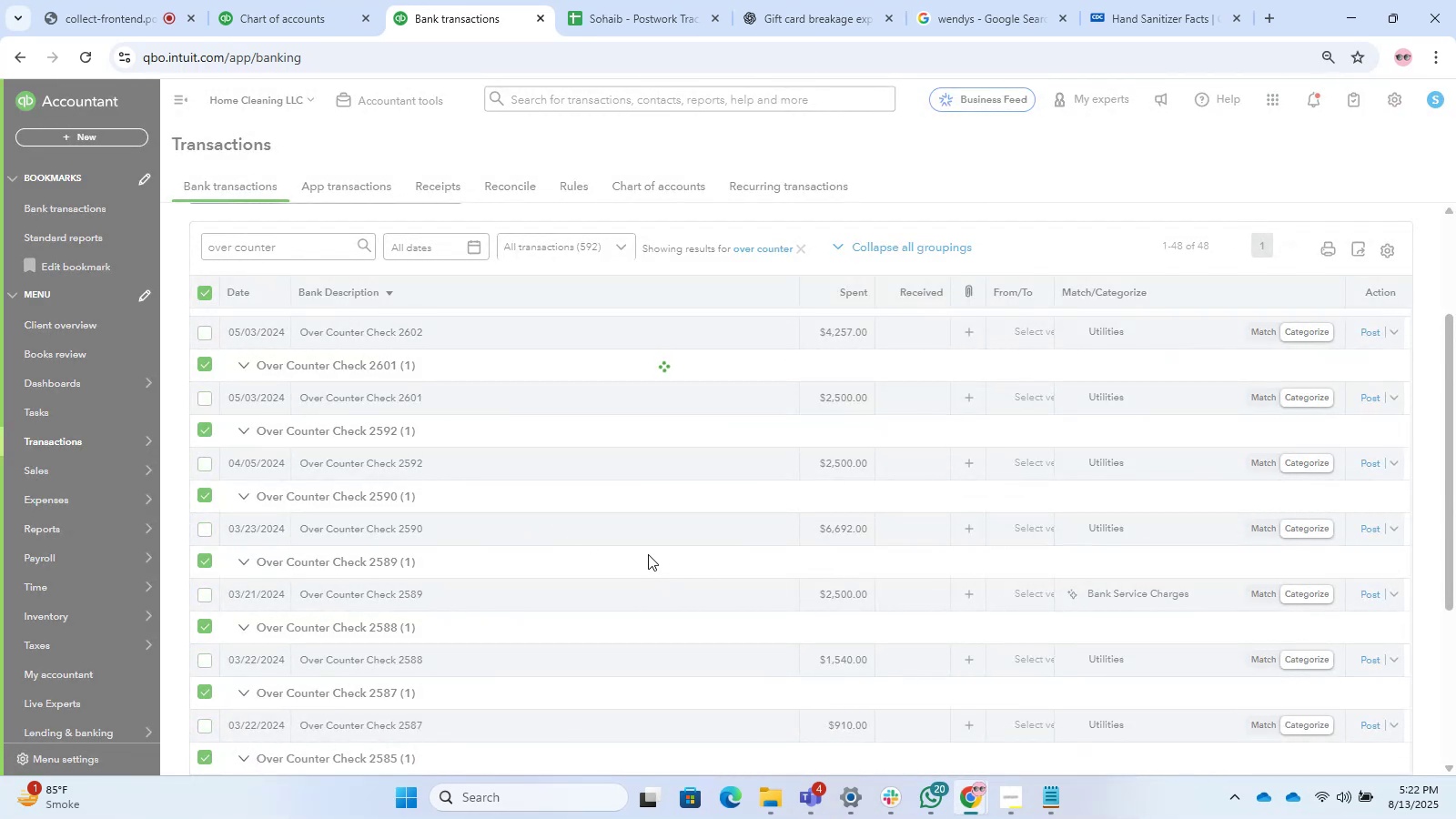 
wait(6.05)
 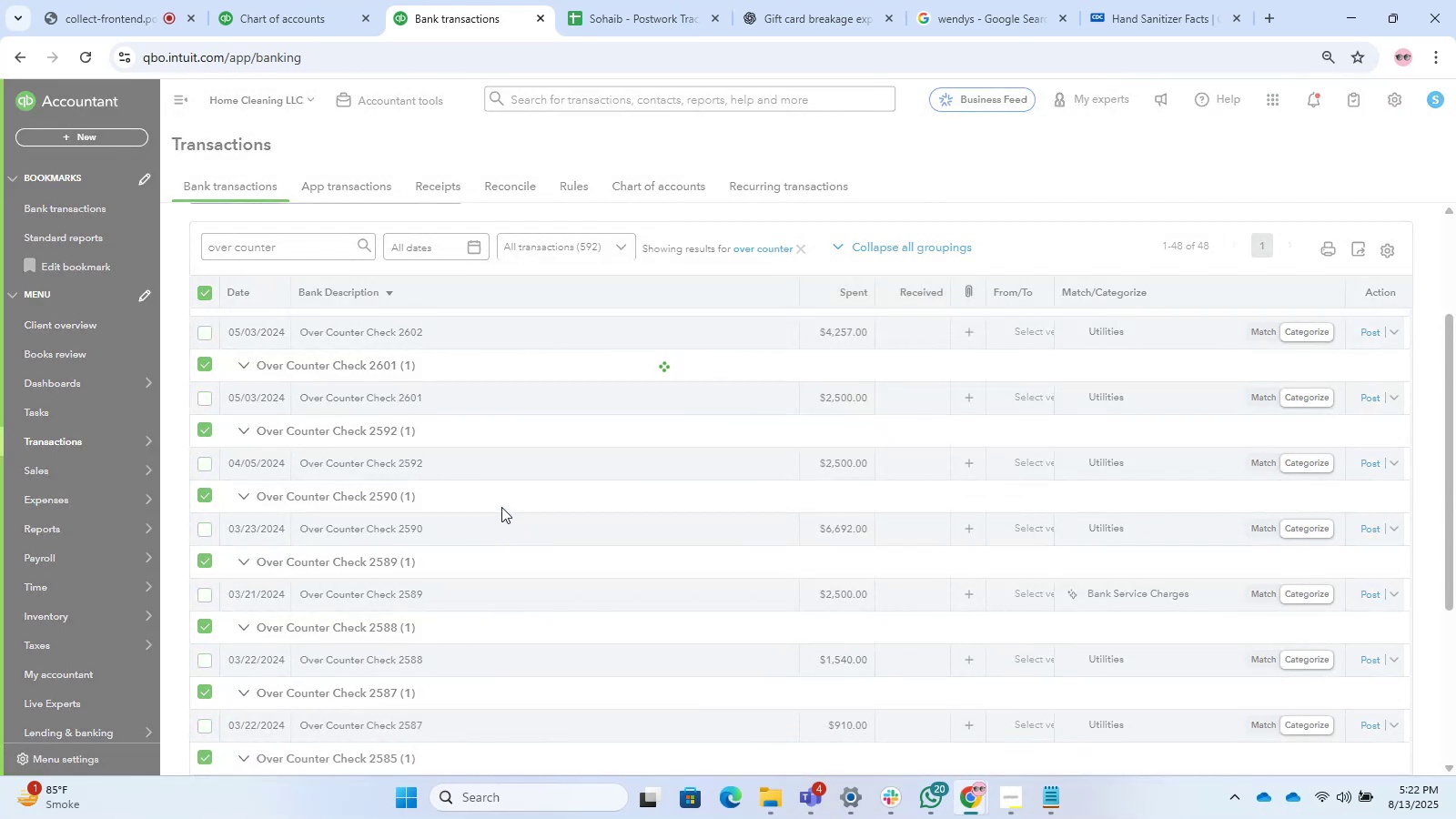 
scroll: coordinate [429, 592], scroll_direction: up, amount: 6.0
 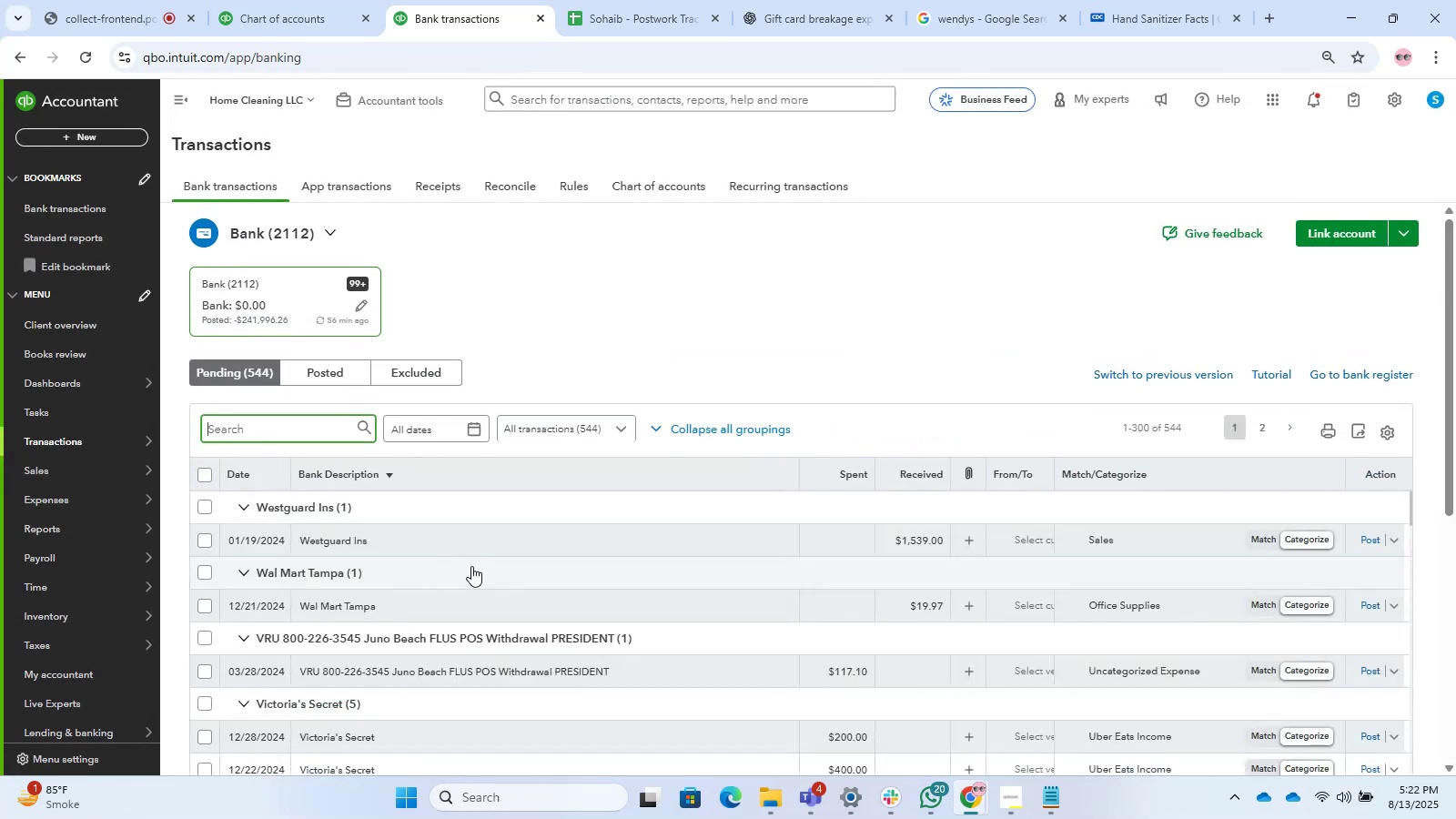 
scroll: coordinate [514, 565], scroll_direction: down, amount: 42.0
 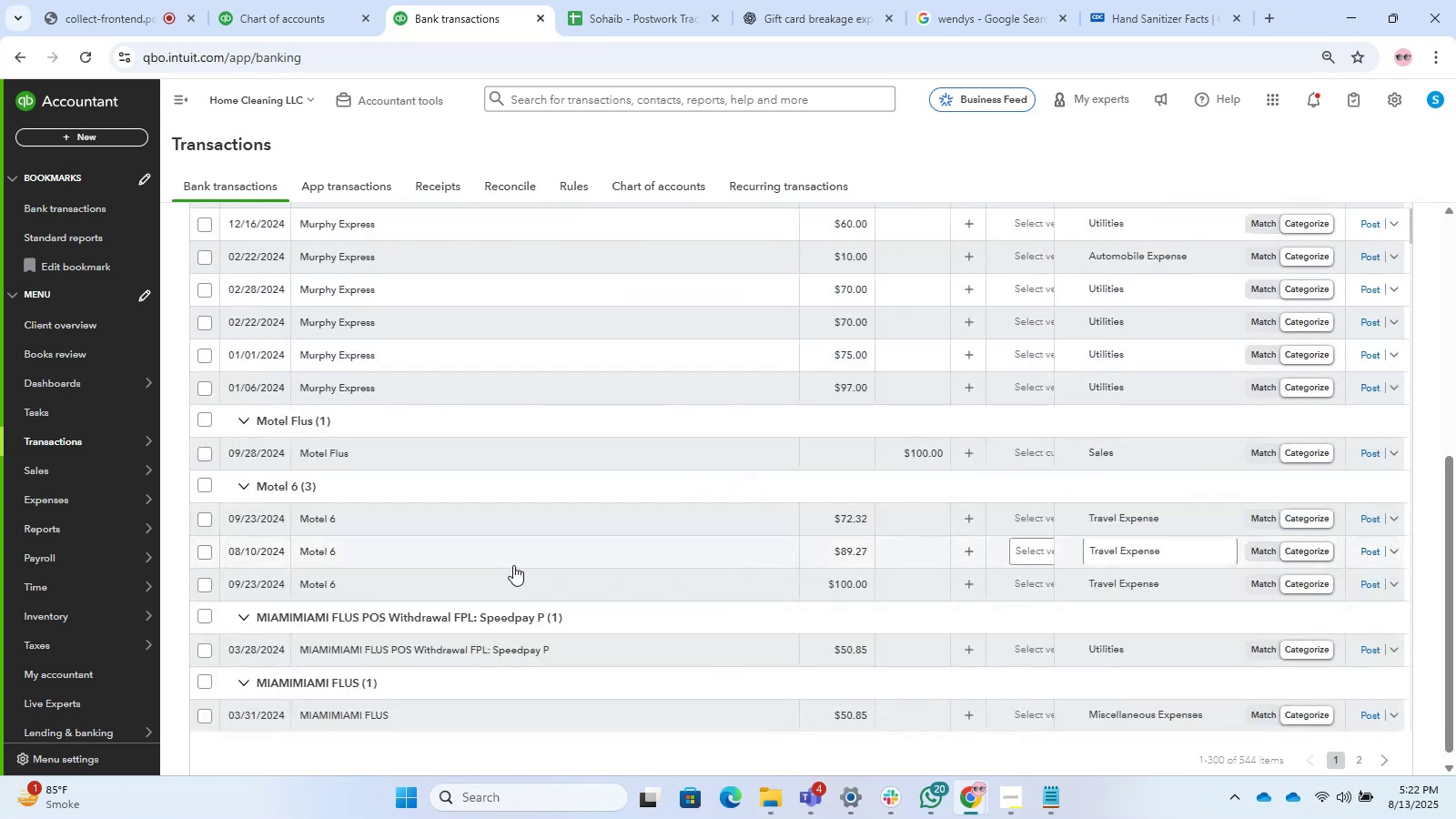 
scroll: coordinate [513, 565], scroll_direction: down, amount: 1.0
 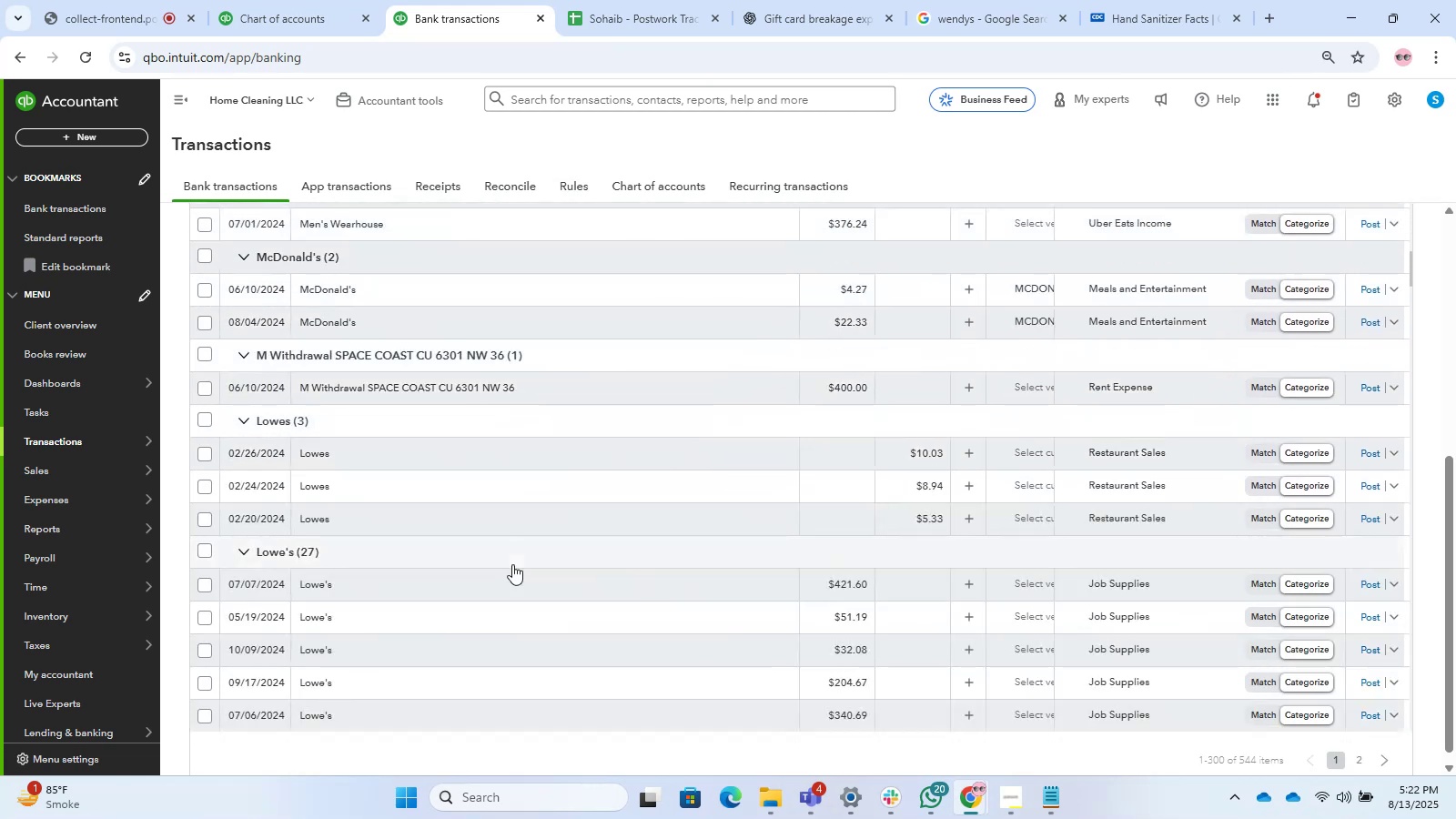 
scroll: coordinate [1455, 447], scroll_direction: up, amount: 18.0
 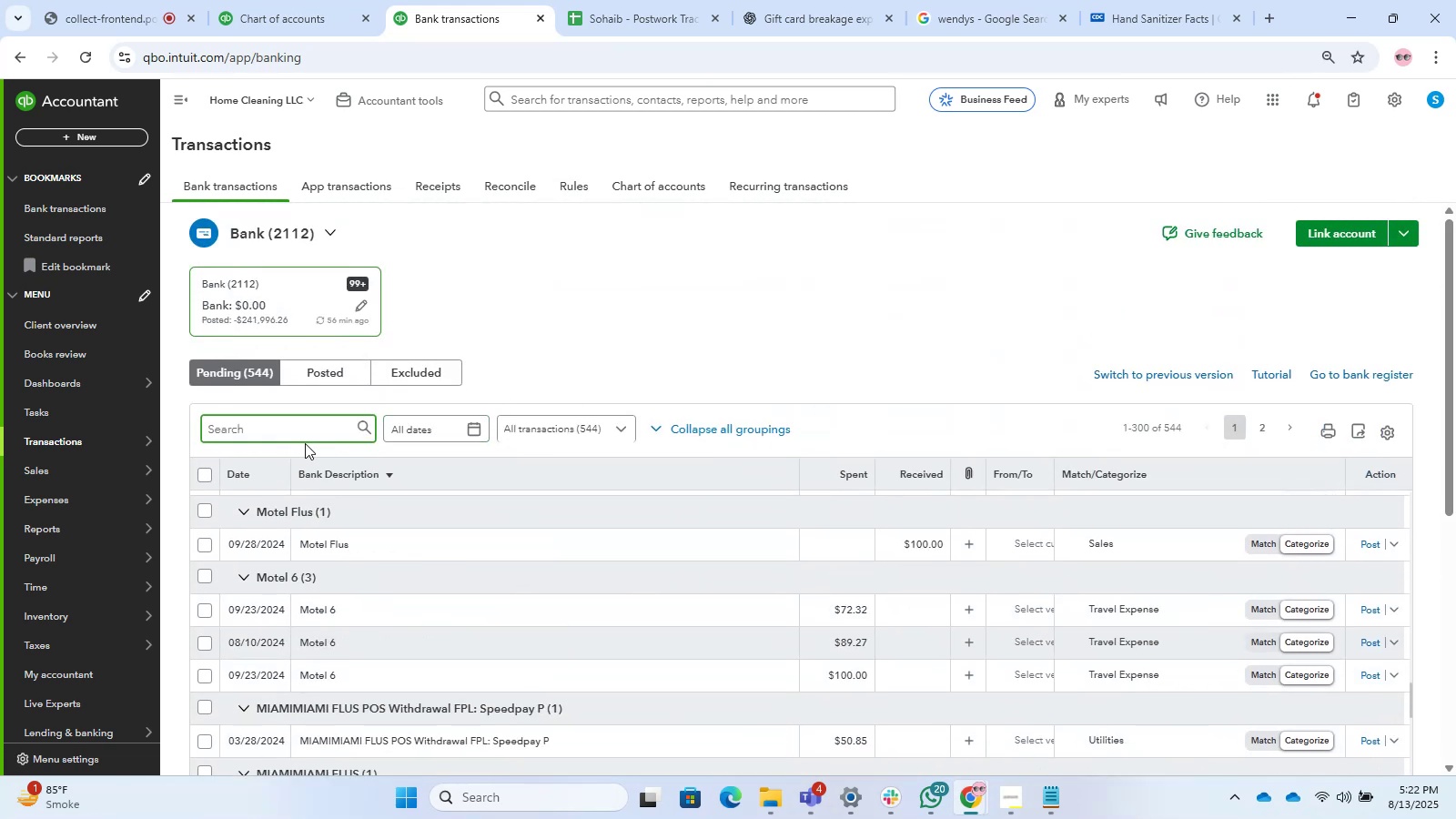 
type(lowe)
 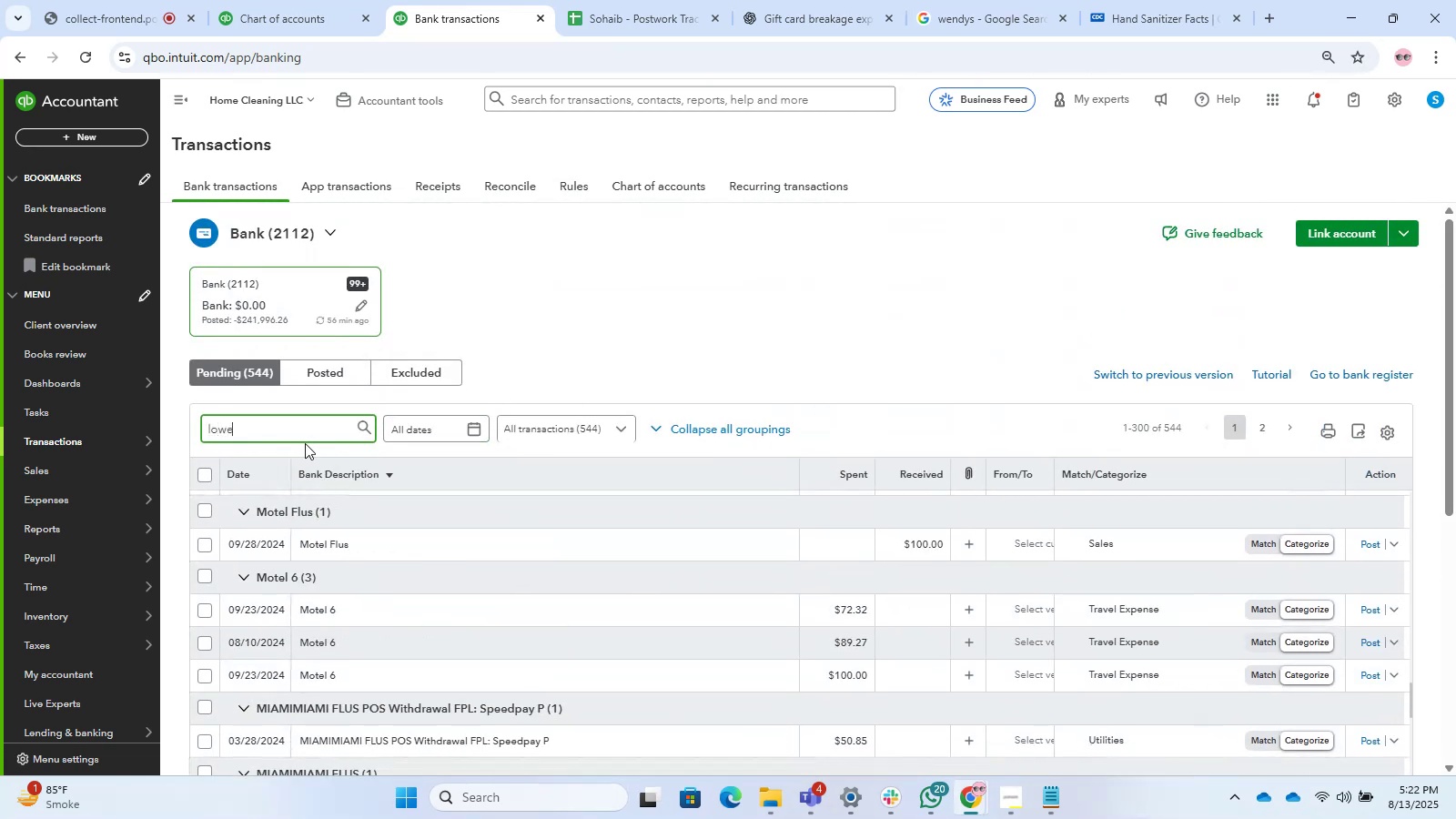 
key(Enter)
 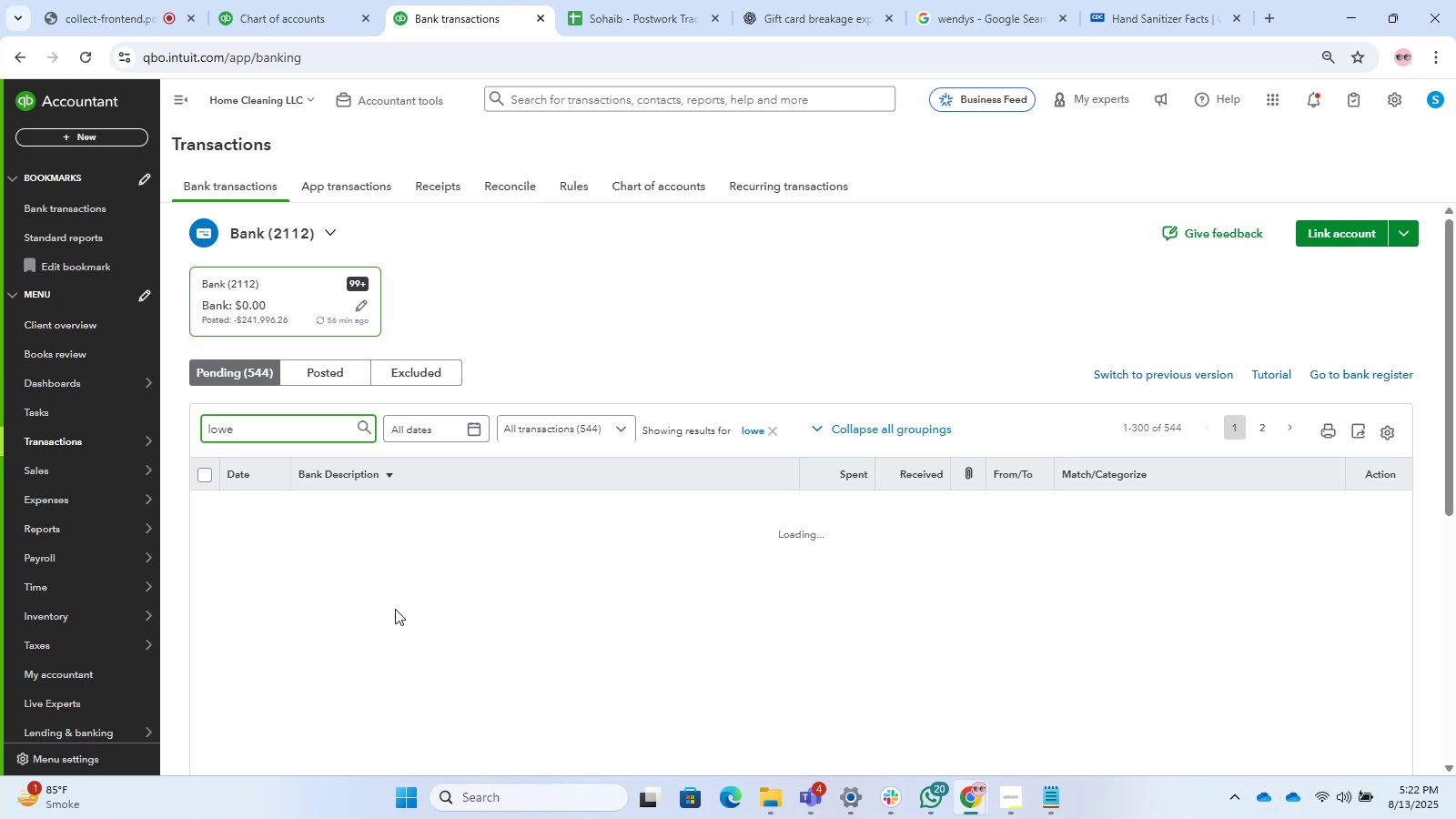 
scroll: coordinate [395, 609], scroll_direction: down, amount: 8.0
 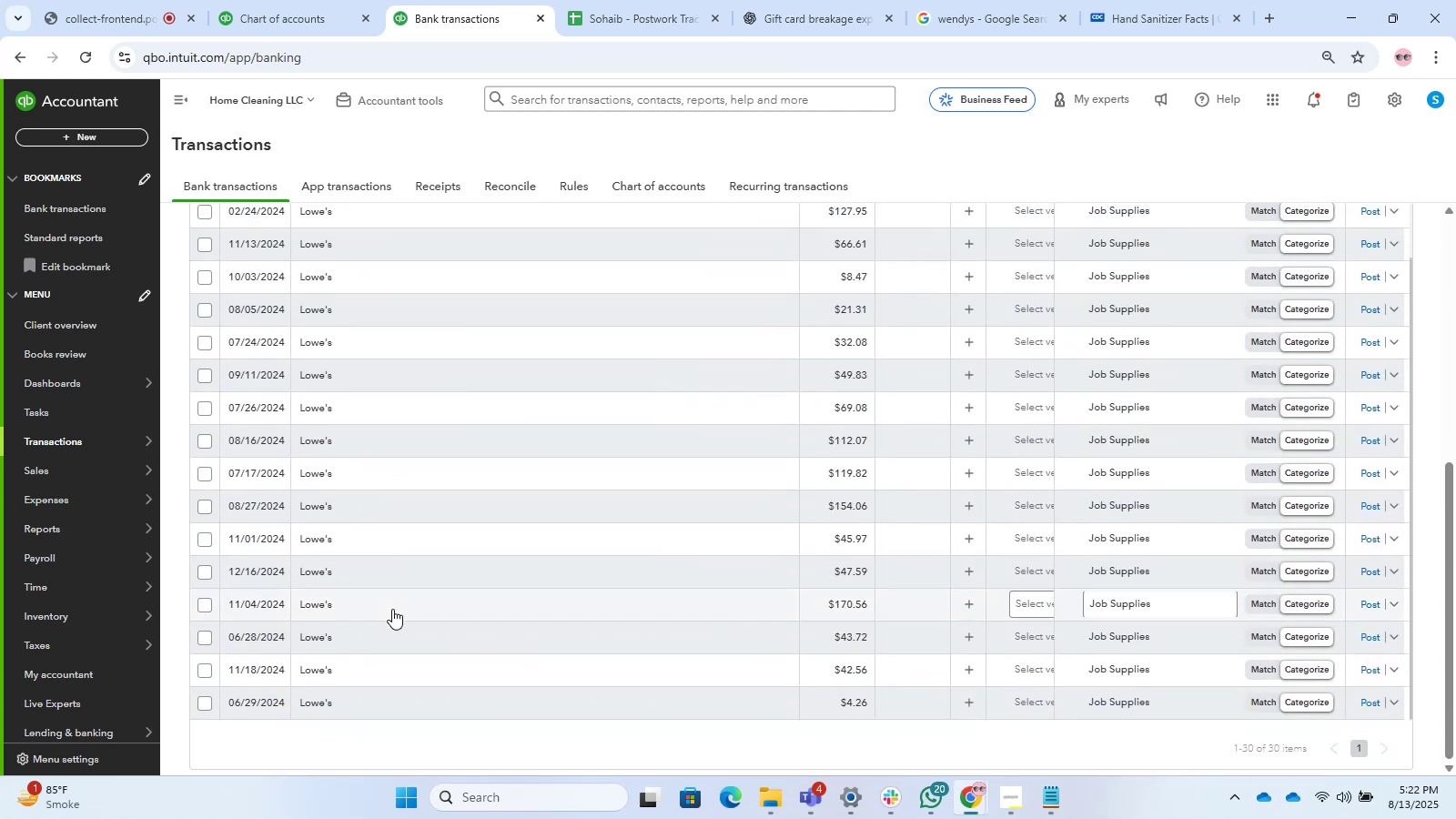 
scroll: coordinate [375, 568], scroll_direction: up, amount: 11.0
 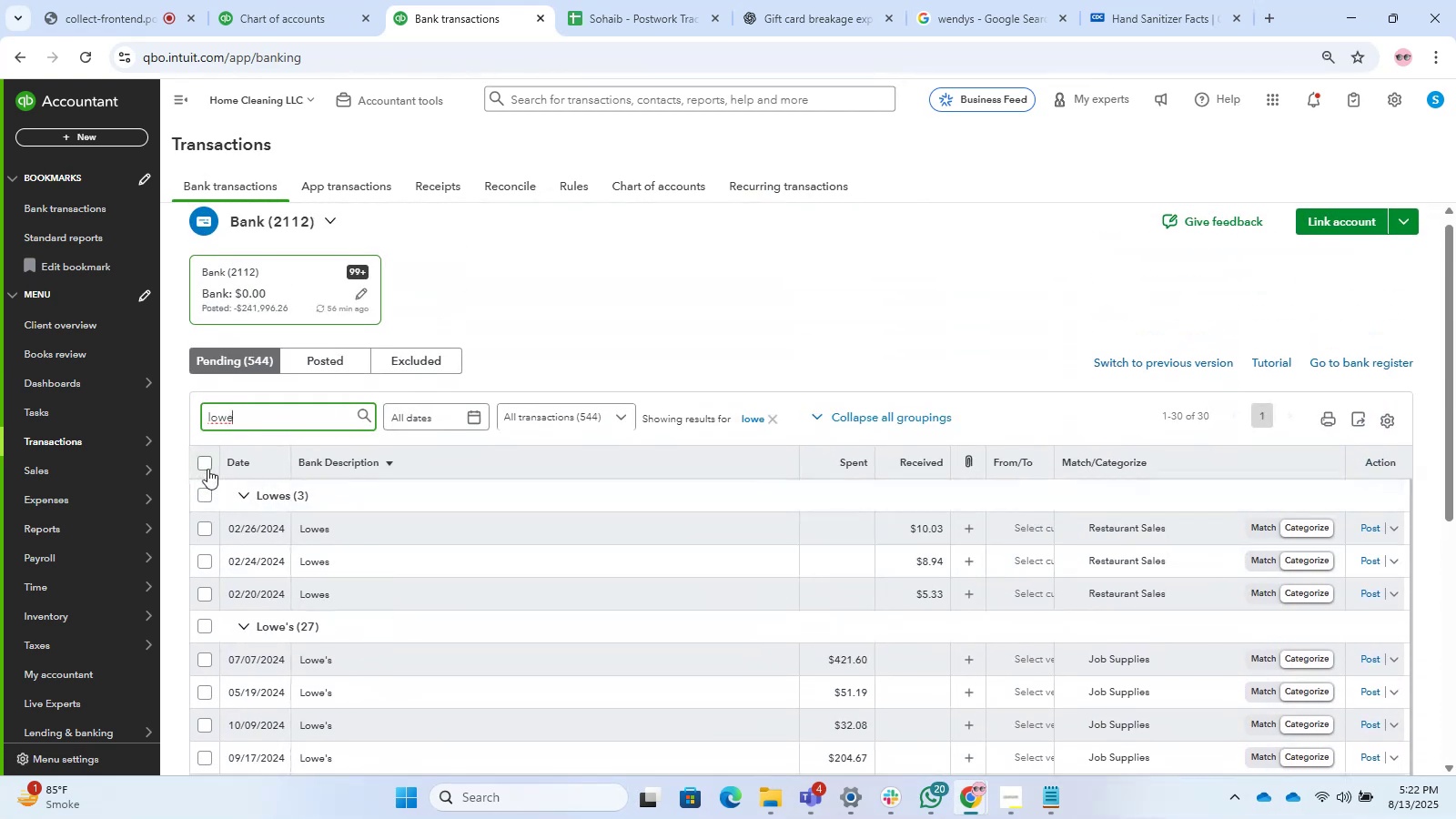 
left_click([207, 461])
 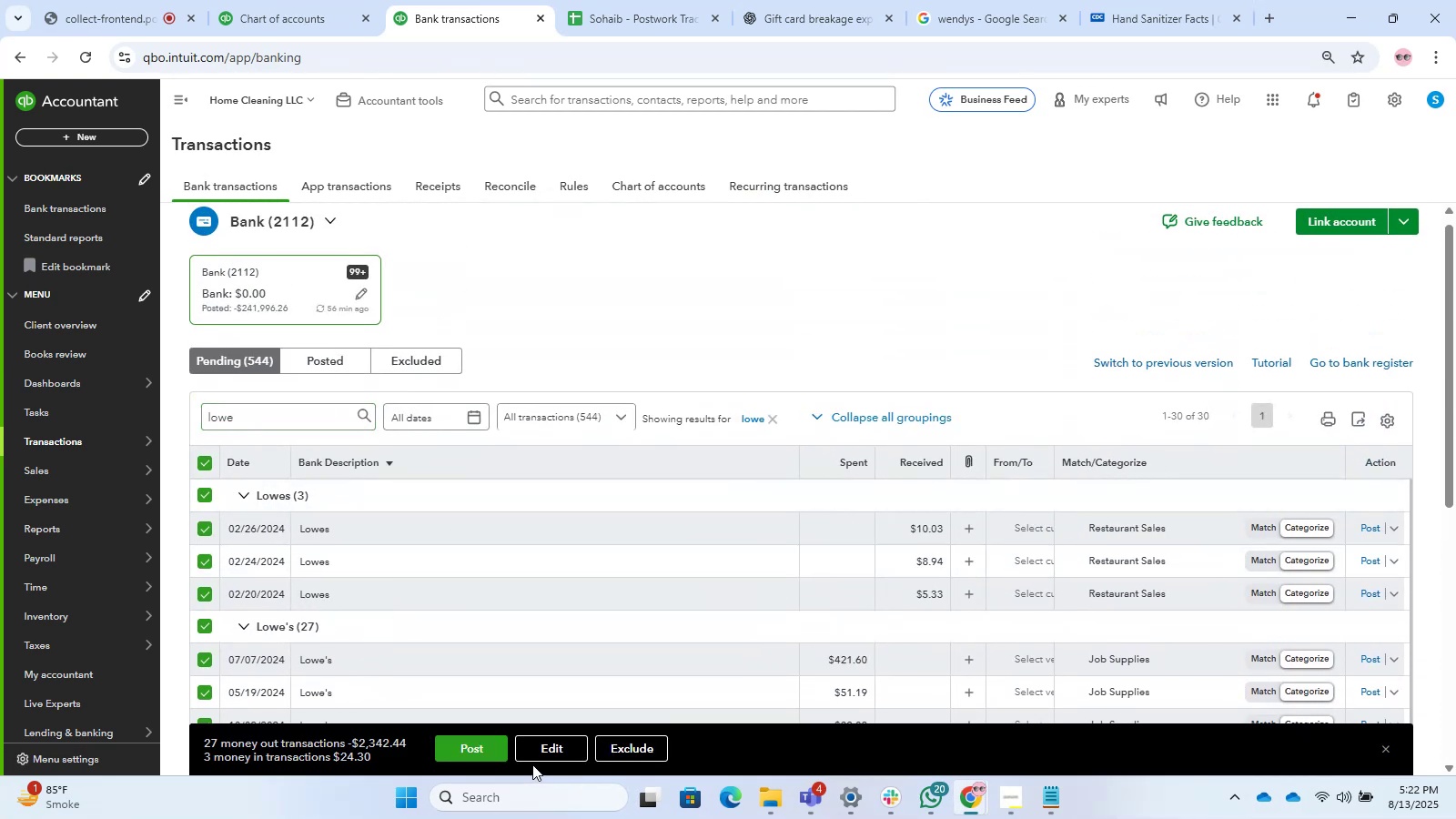 
left_click([545, 749])
 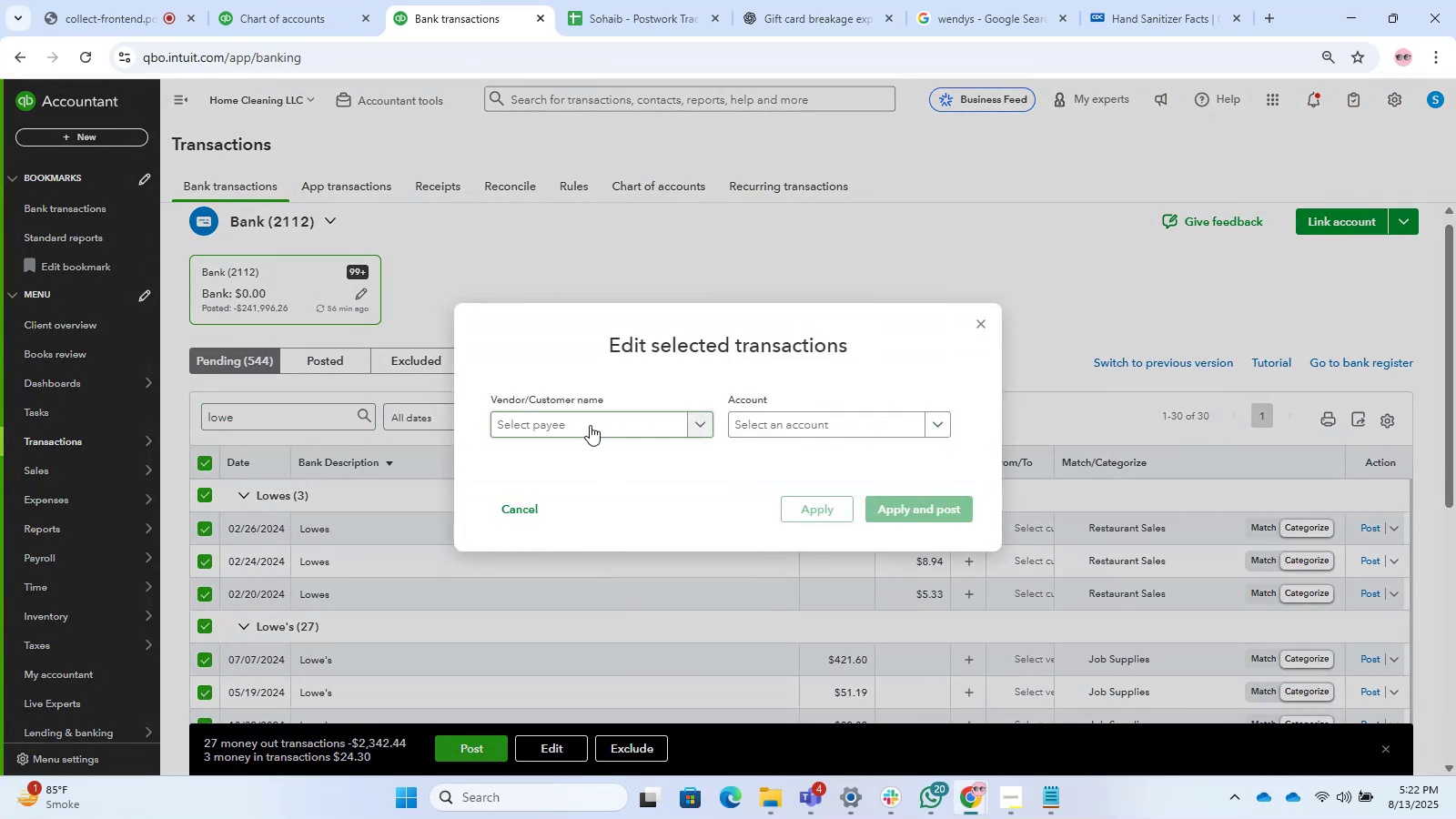 
left_click([587, 412])
 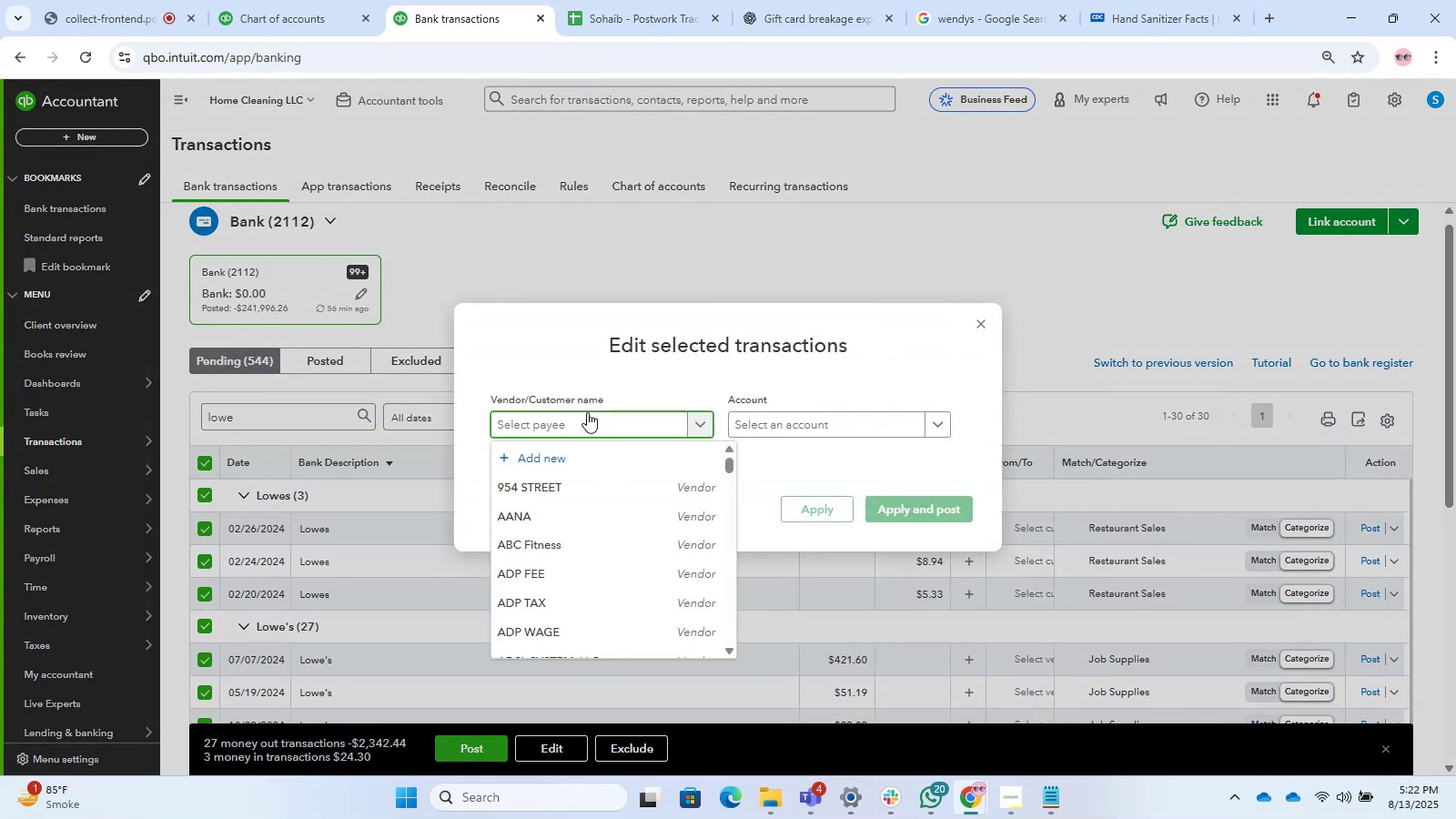 
type(Lowes)
 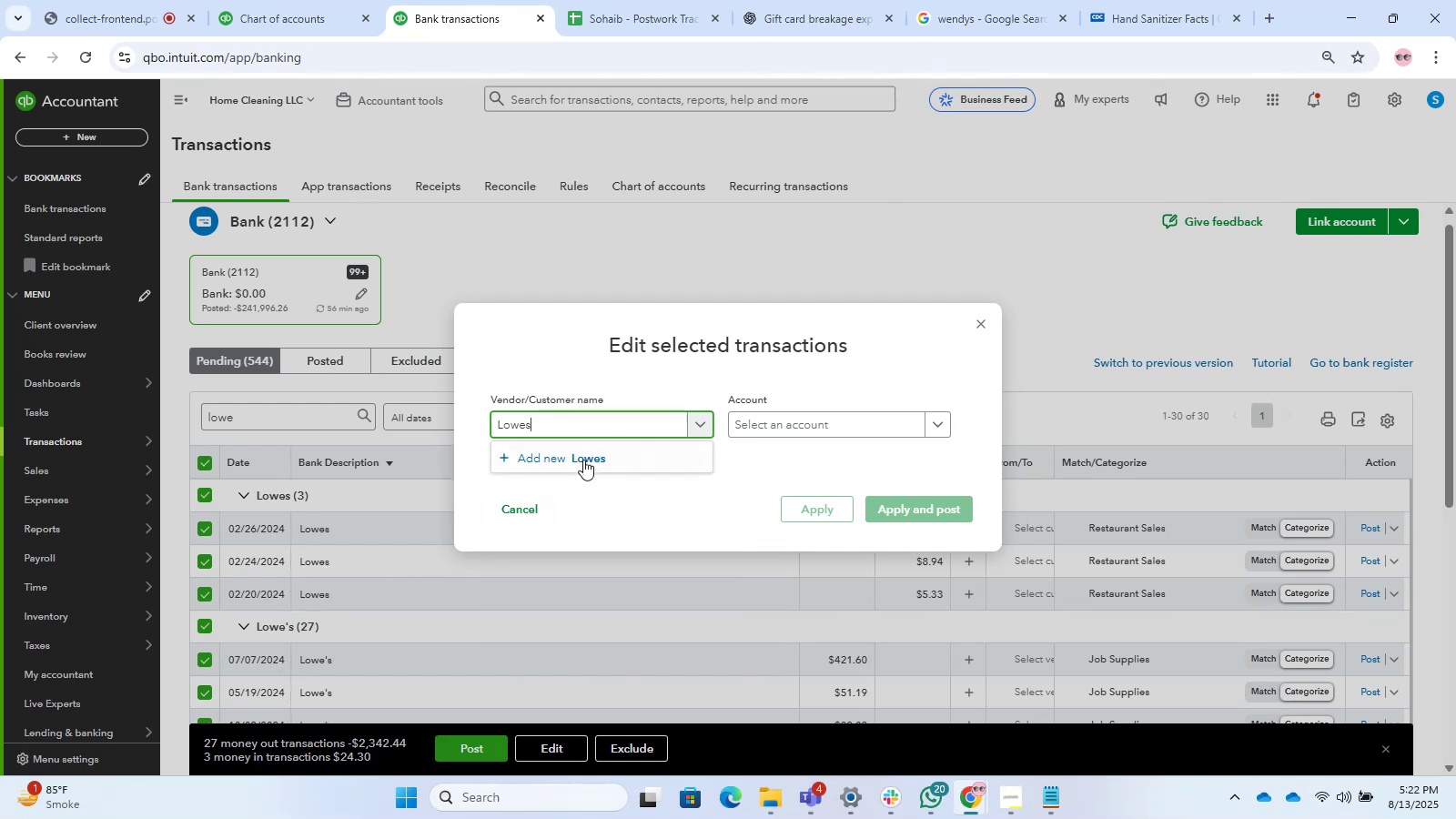 
left_click([587, 453])
 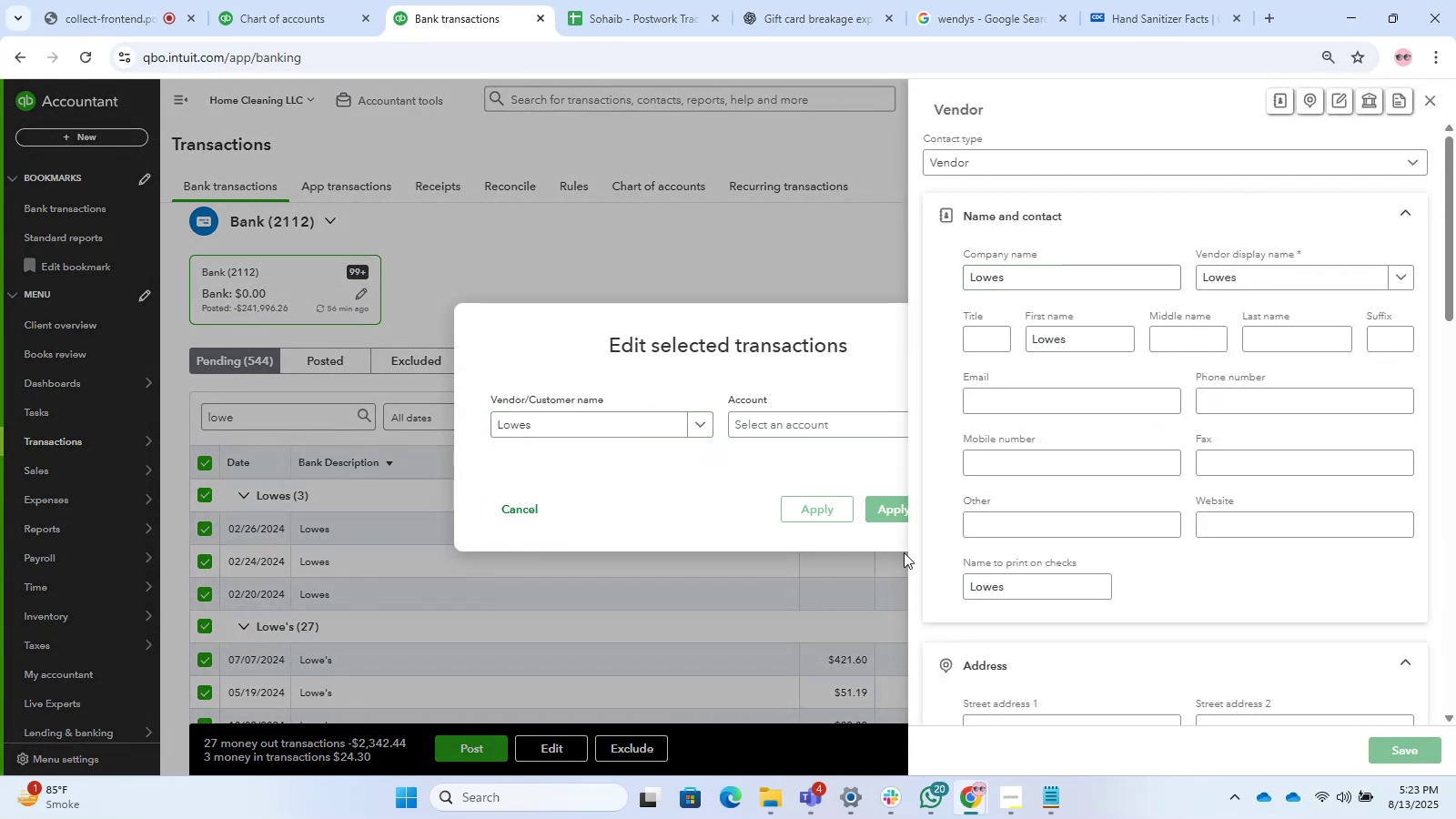 
left_click([762, 414])
 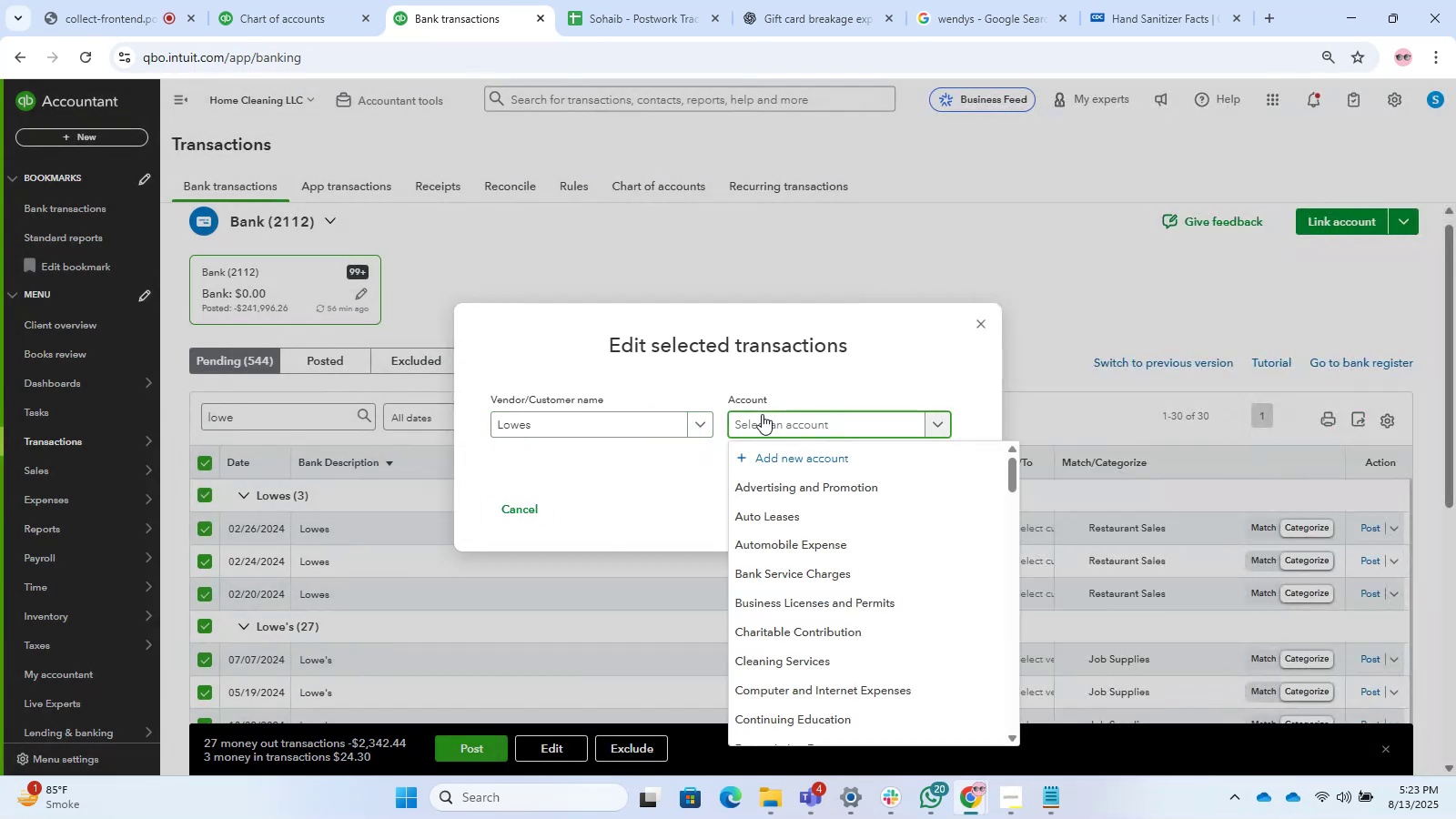 
type(Repai)
 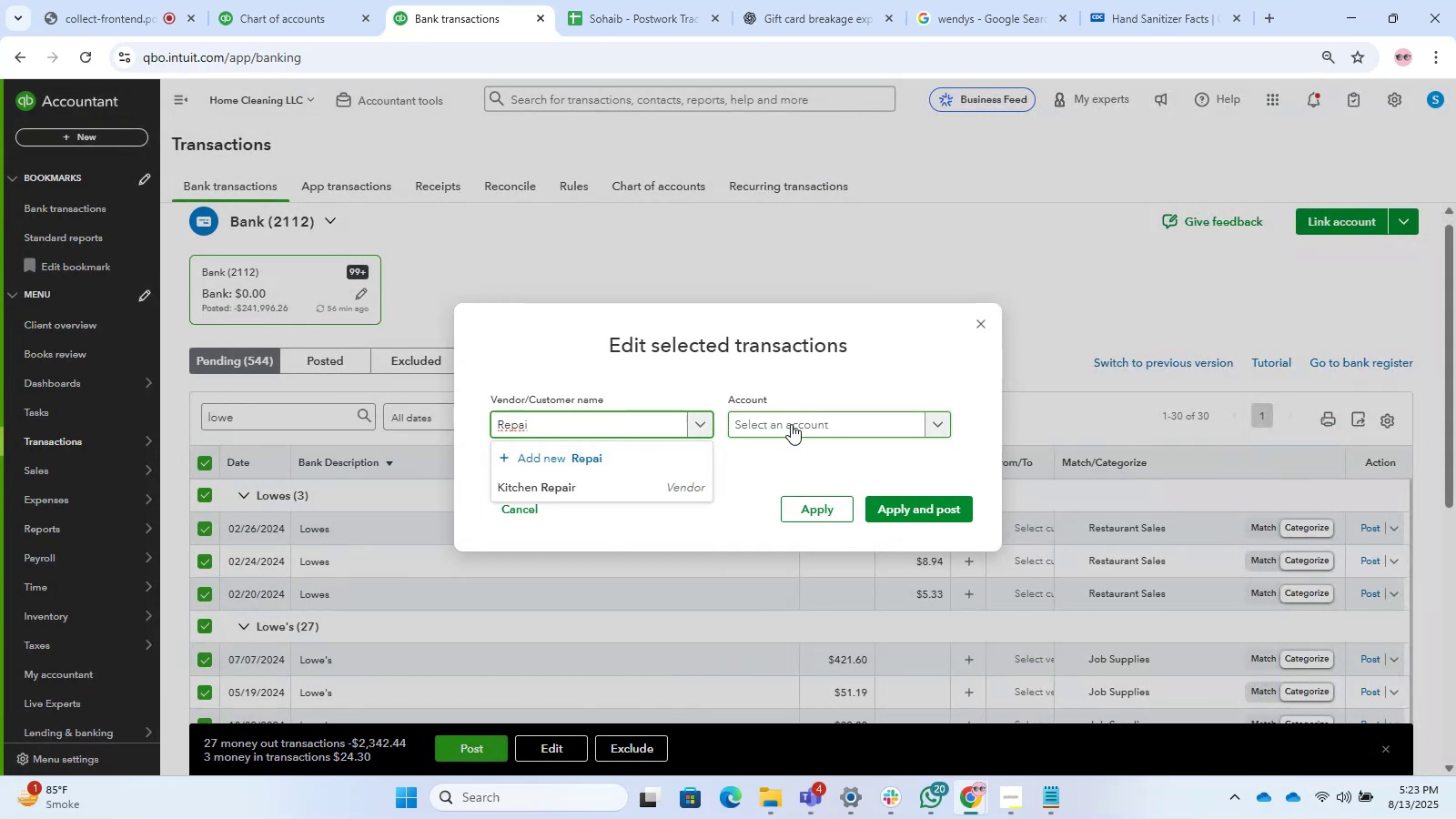 
left_click([645, 427])
 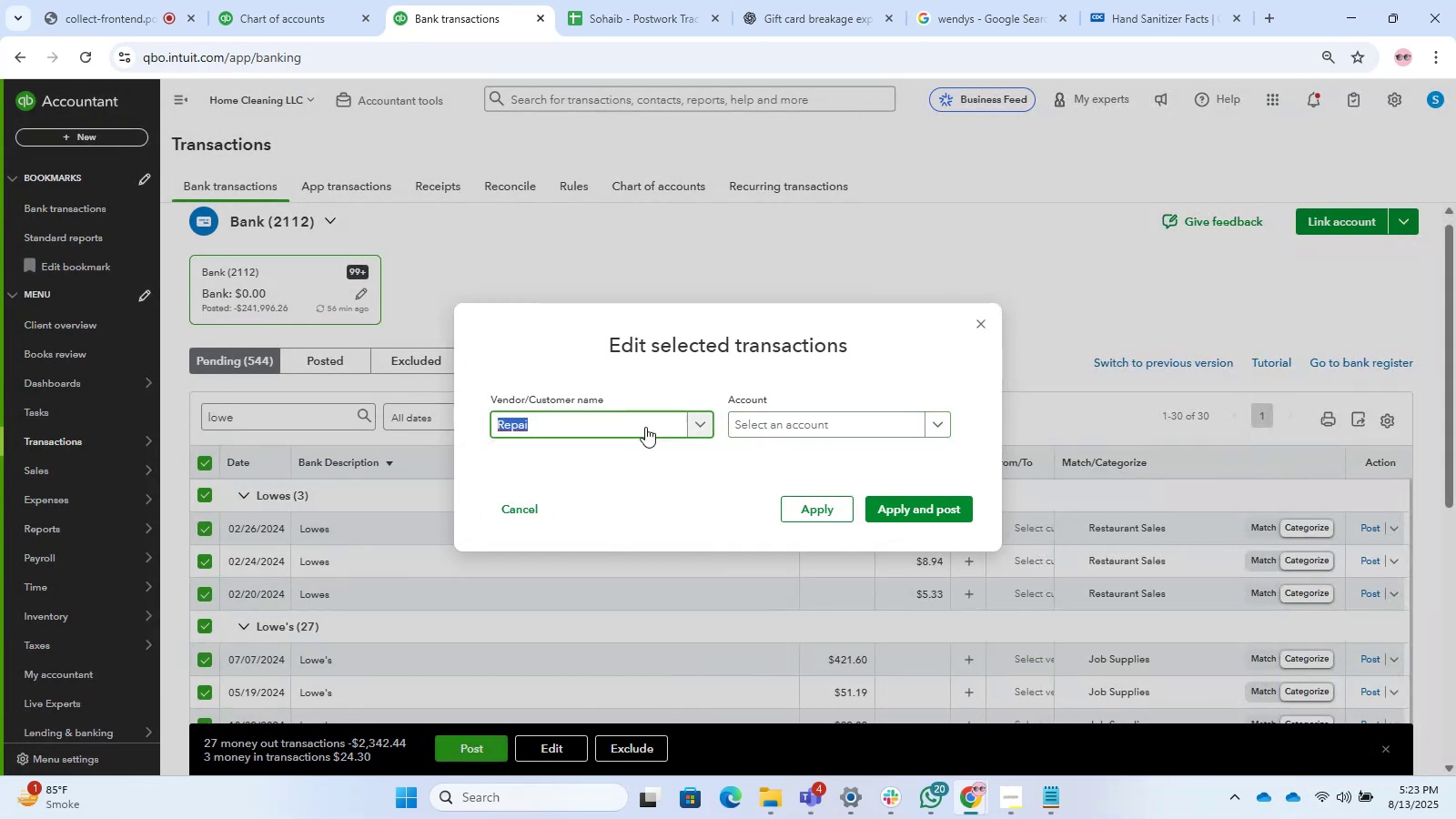 
type(Lowe)
 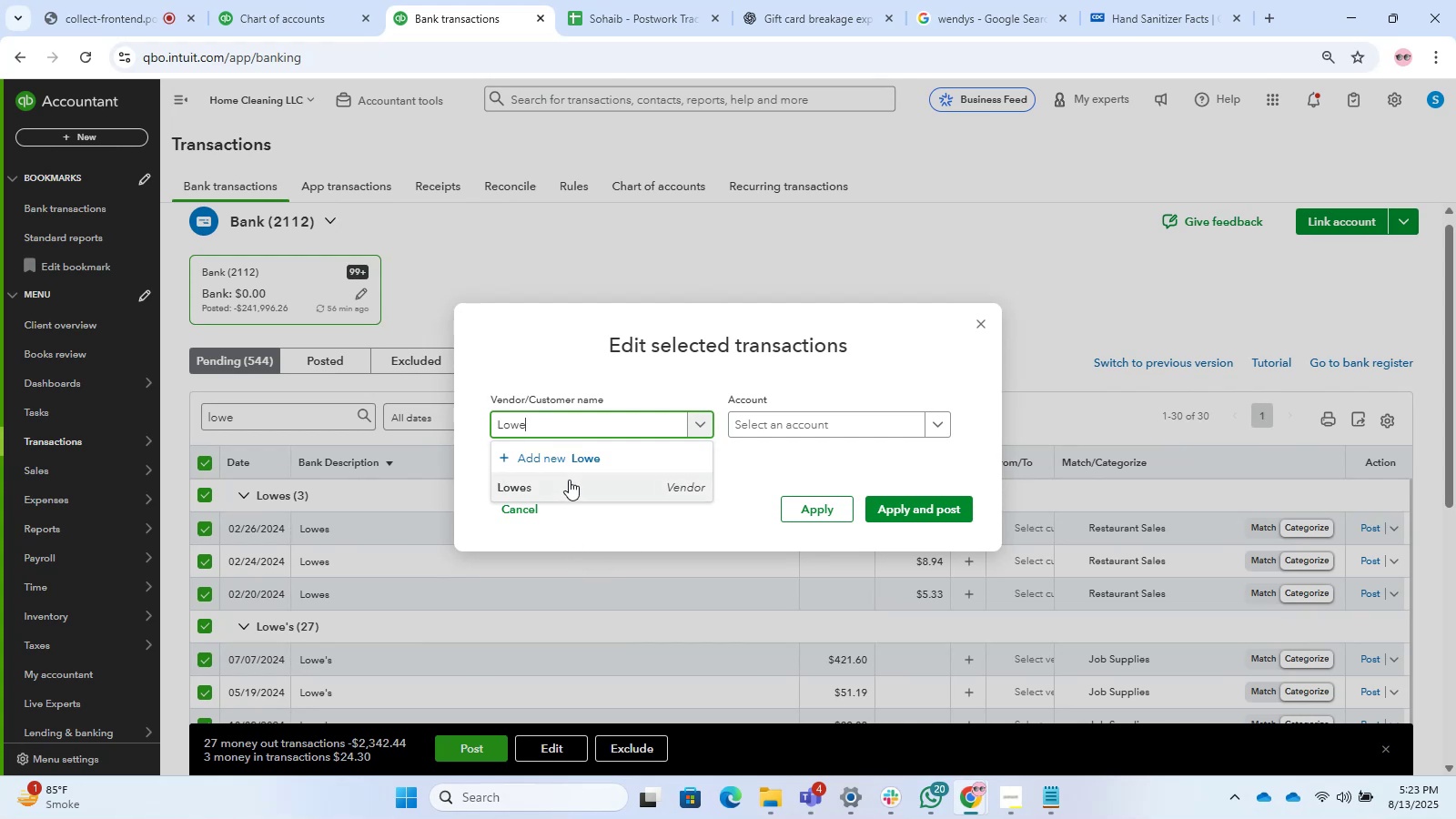 
left_click([569, 480])
 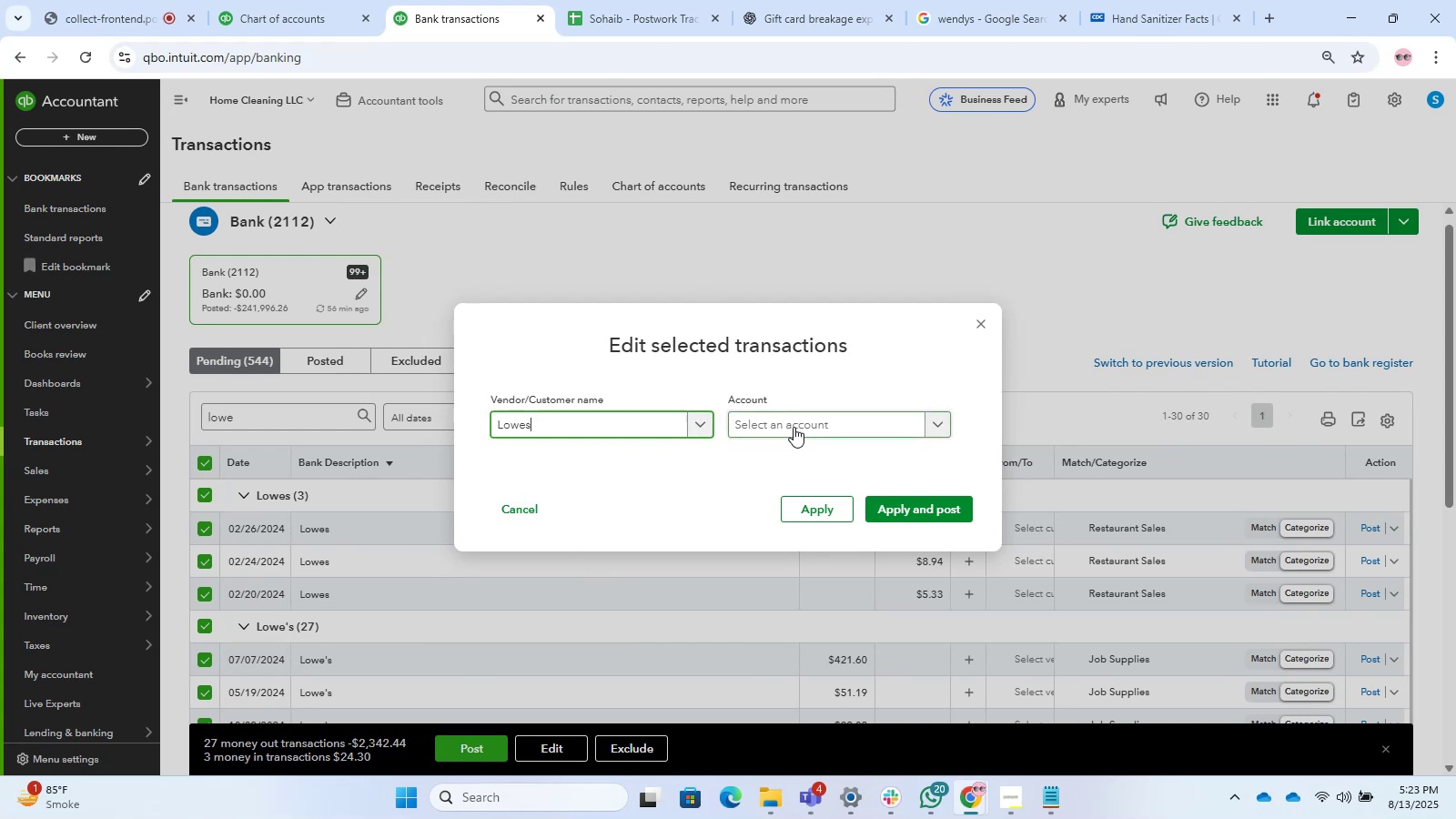 
left_click([794, 427])
 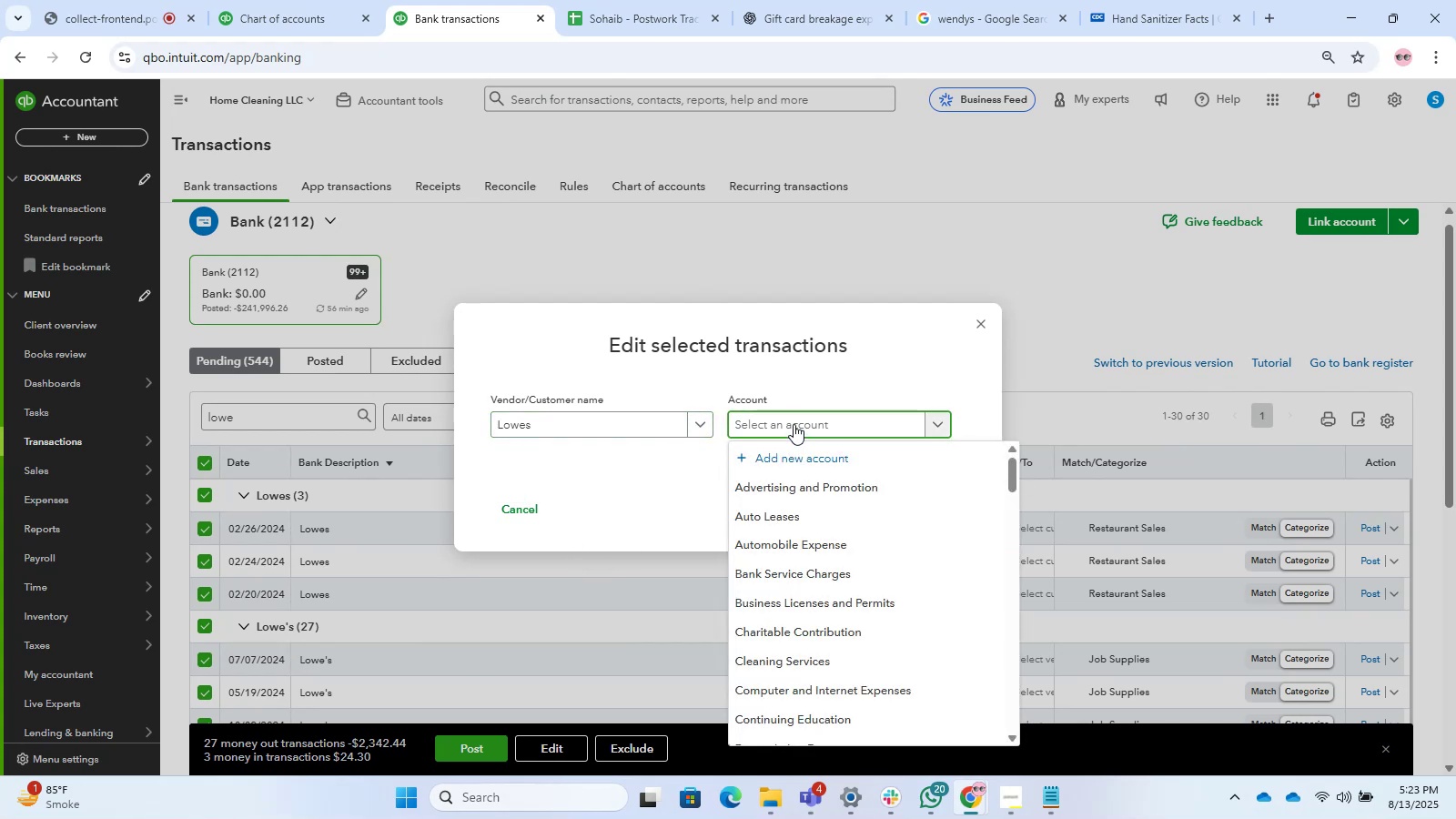 
type(Rep)
 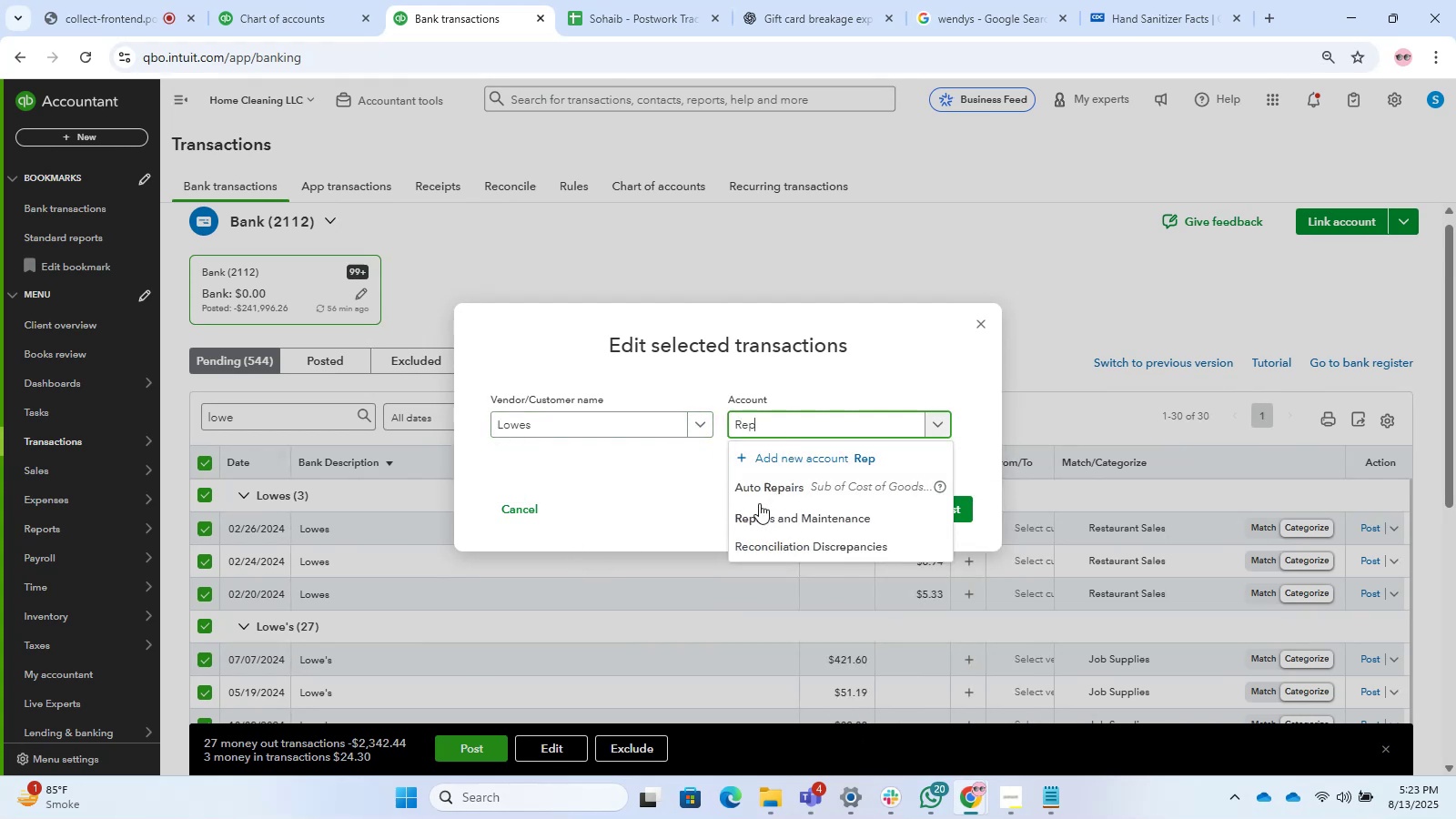 
left_click([784, 521])
 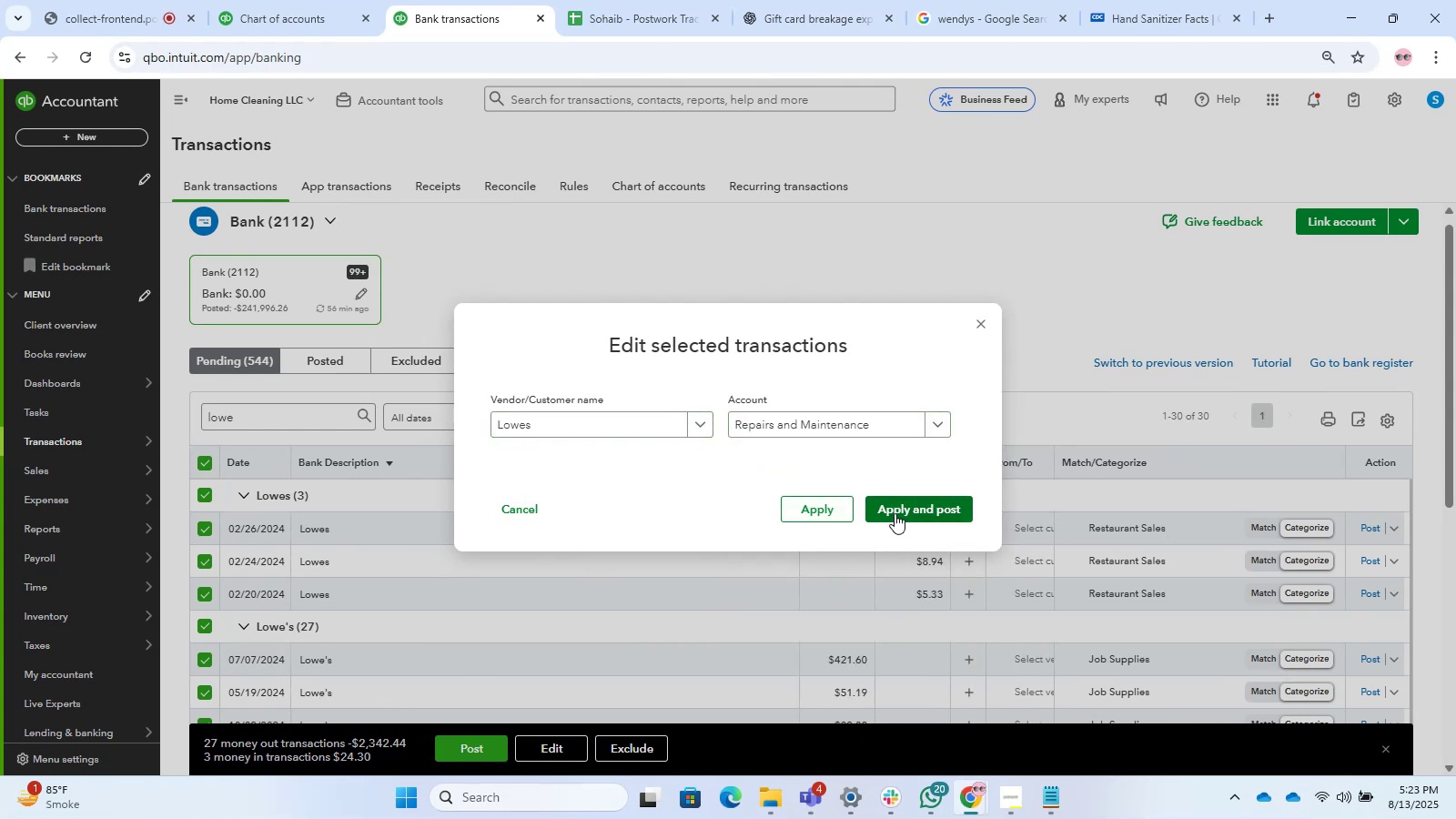 
left_click([895, 513])
 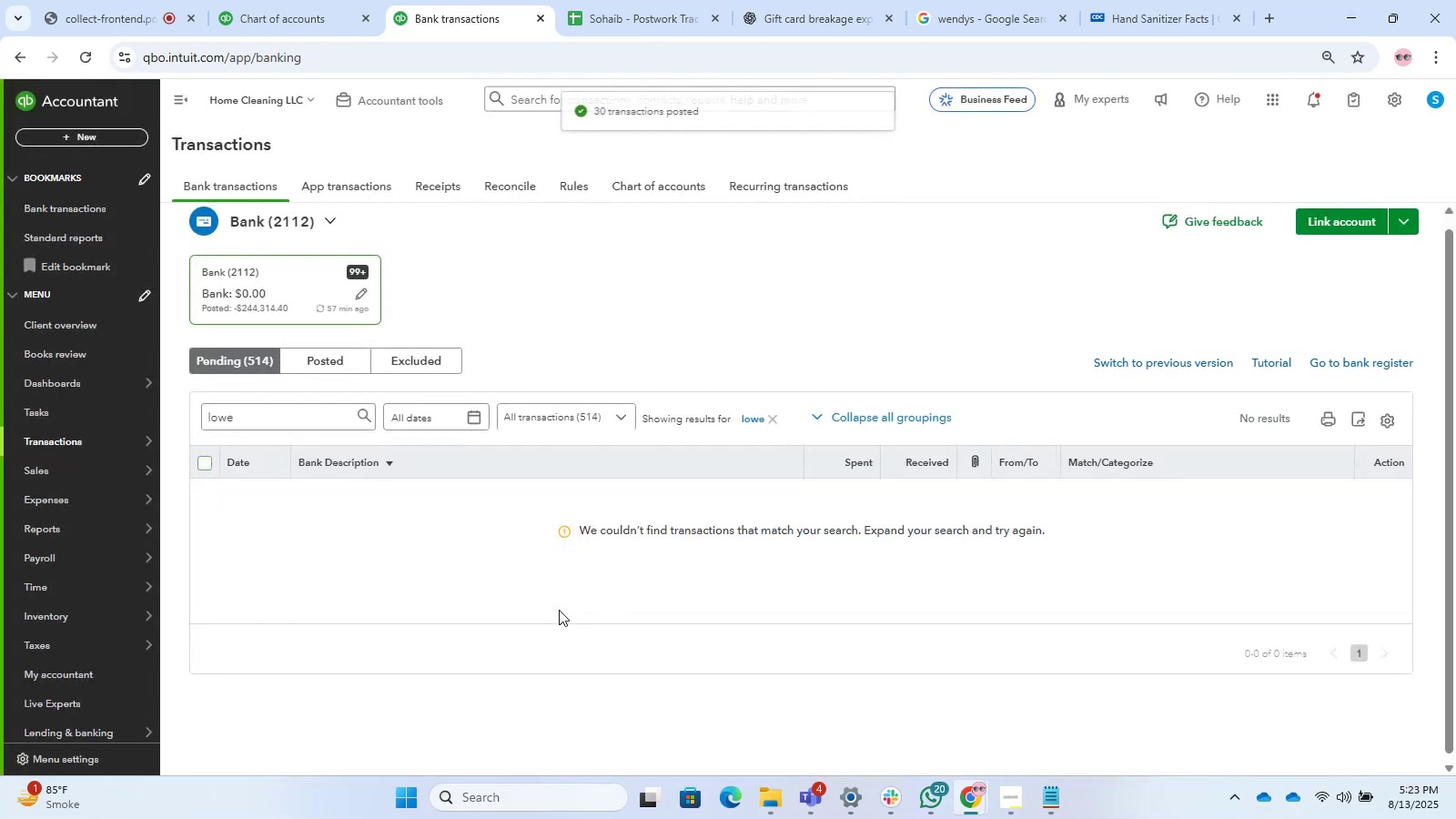 
wait(6.27)
 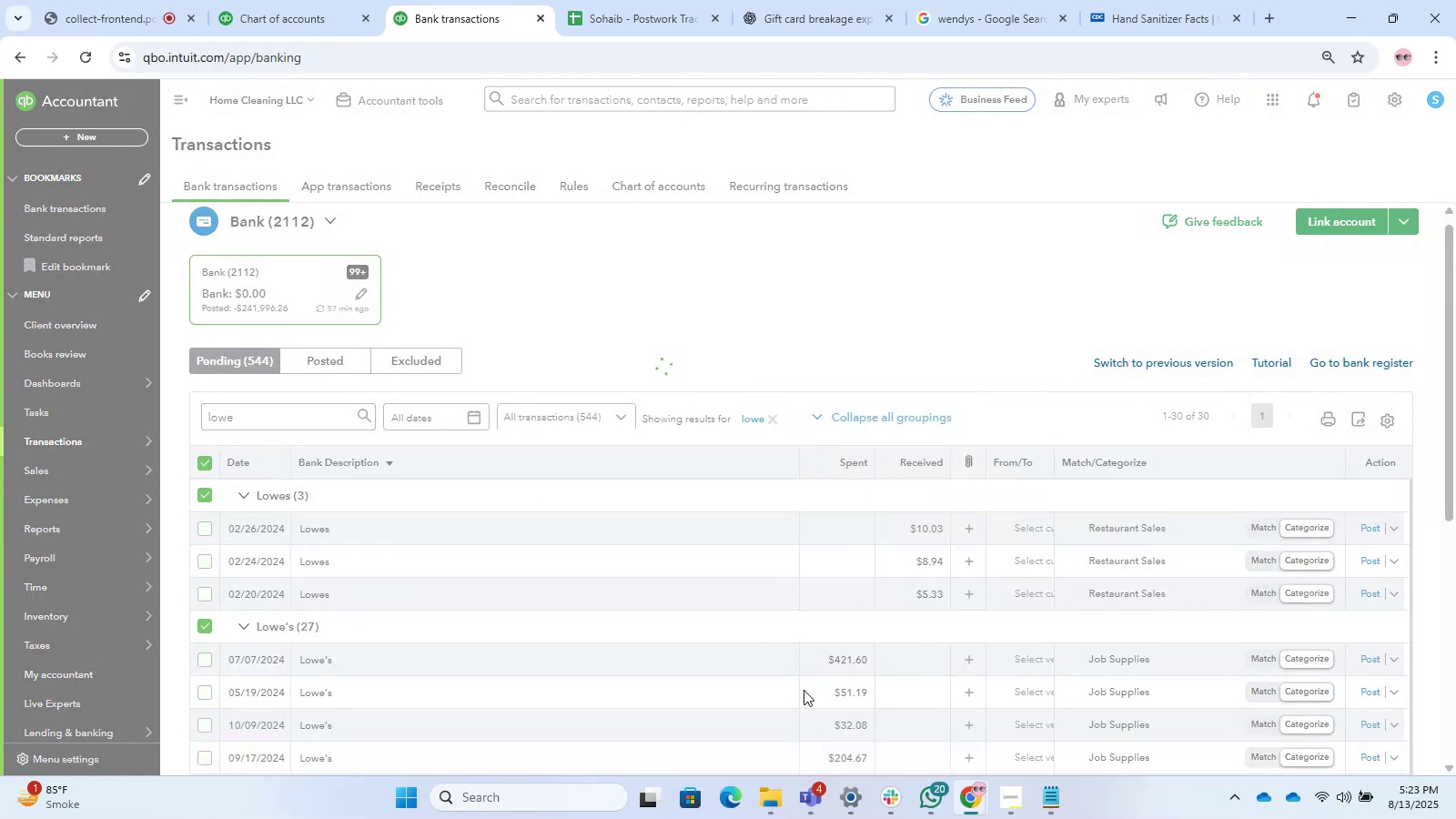 
left_click([778, 416])
 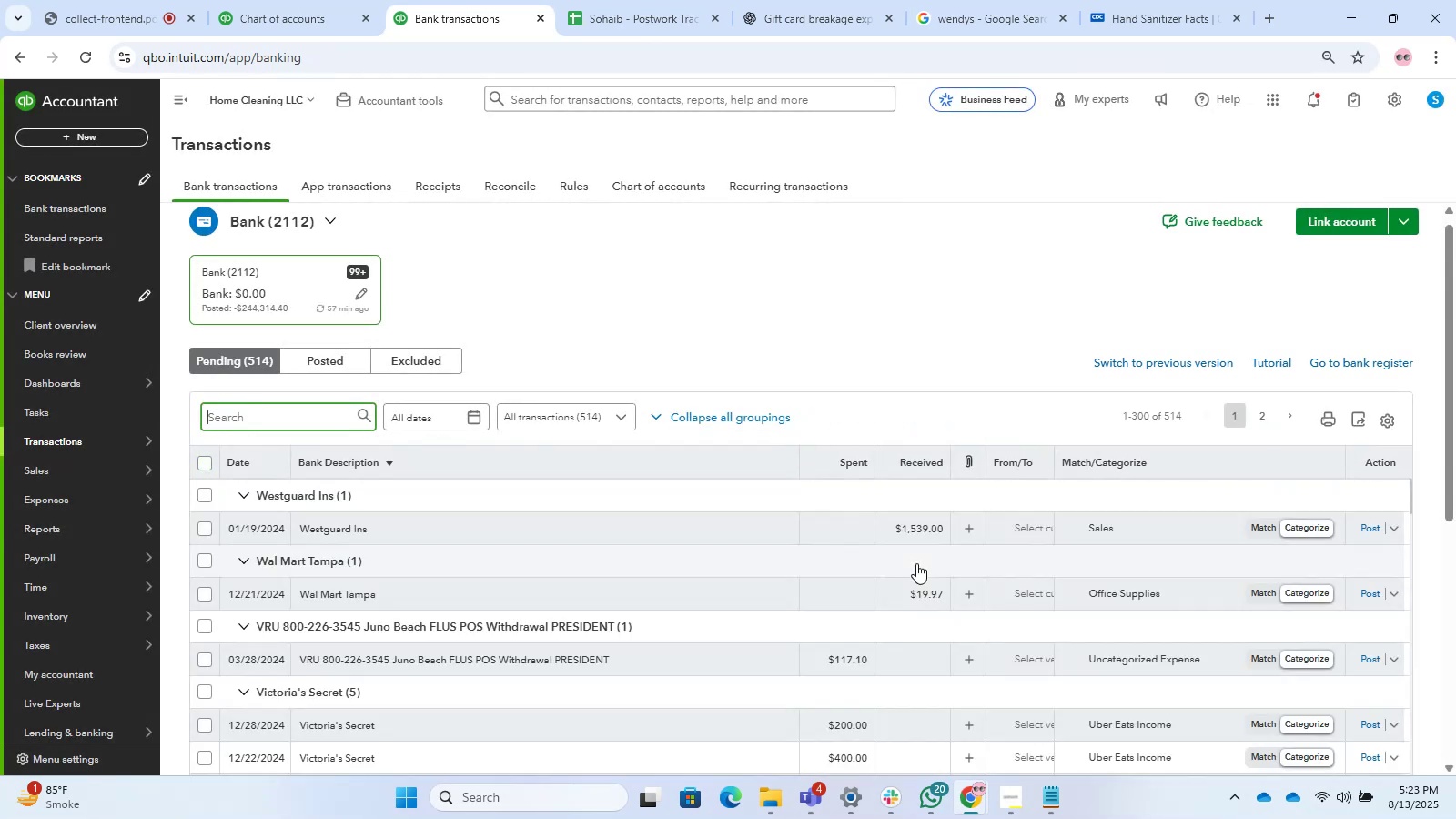 
scroll: coordinate [743, 561], scroll_direction: down, amount: 37.0
 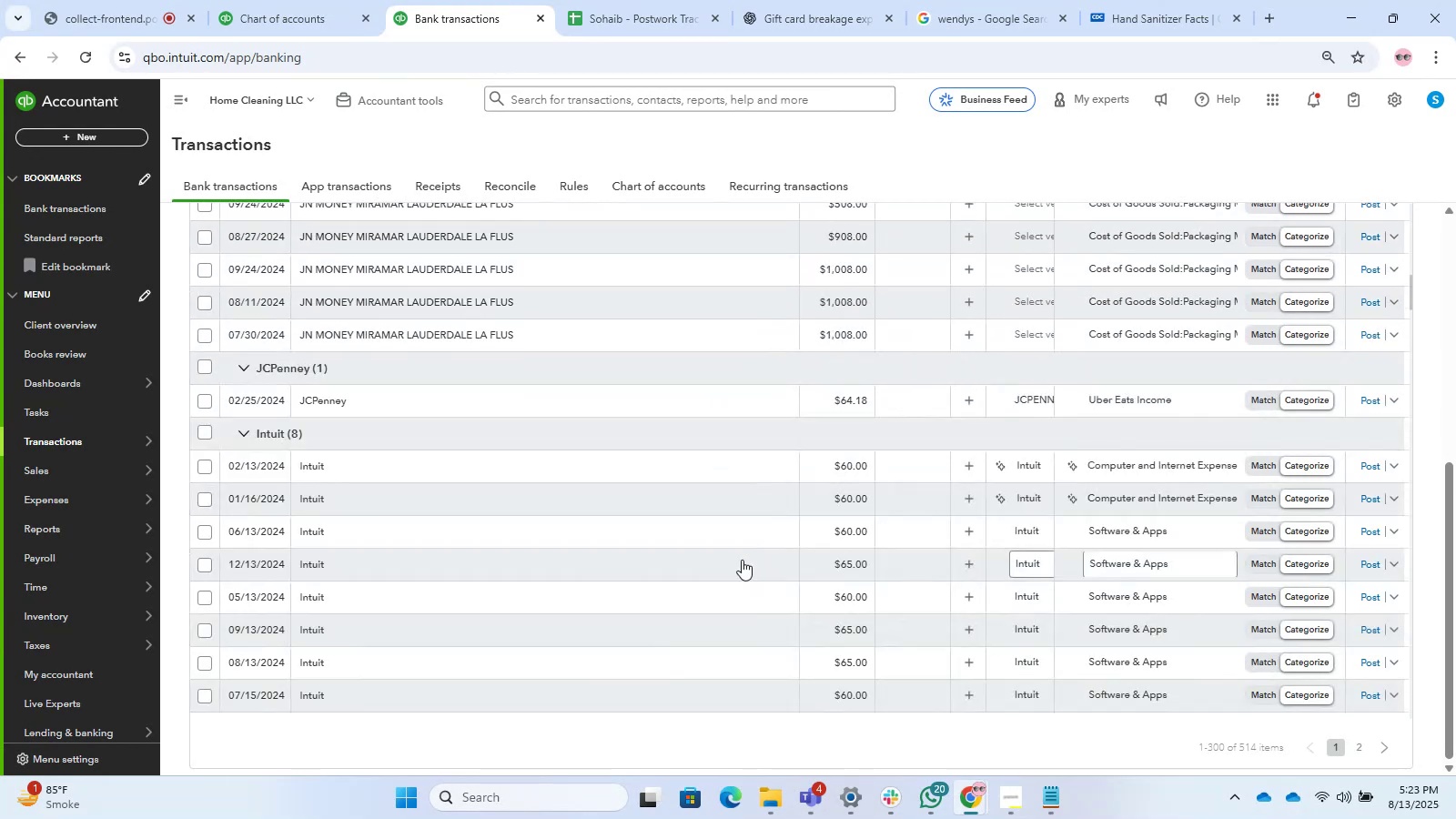 
scroll: coordinate [742, 560], scroll_direction: down, amount: 2.0
 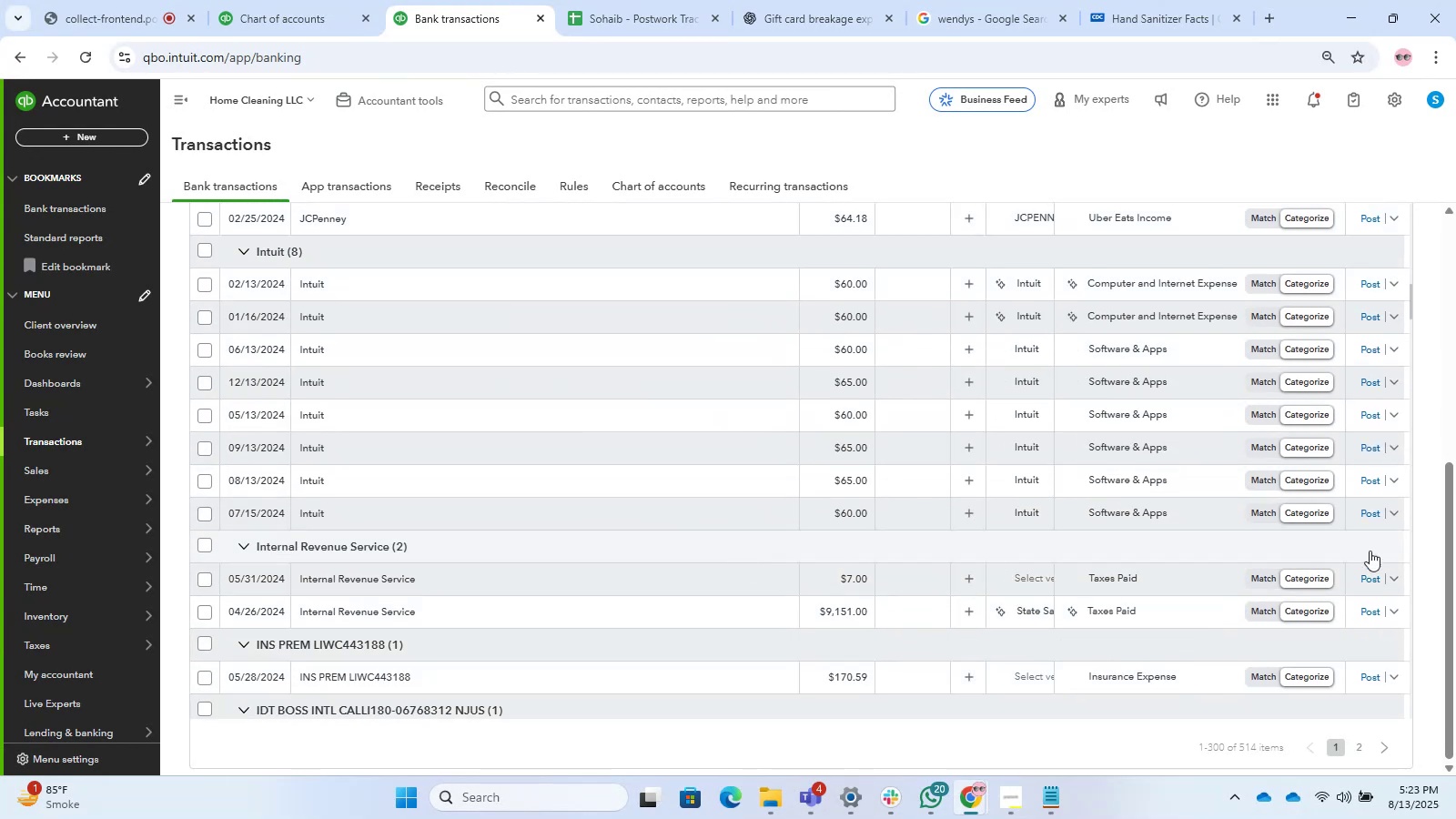 
scroll: coordinate [1455, 525], scroll_direction: up, amount: 12.0
 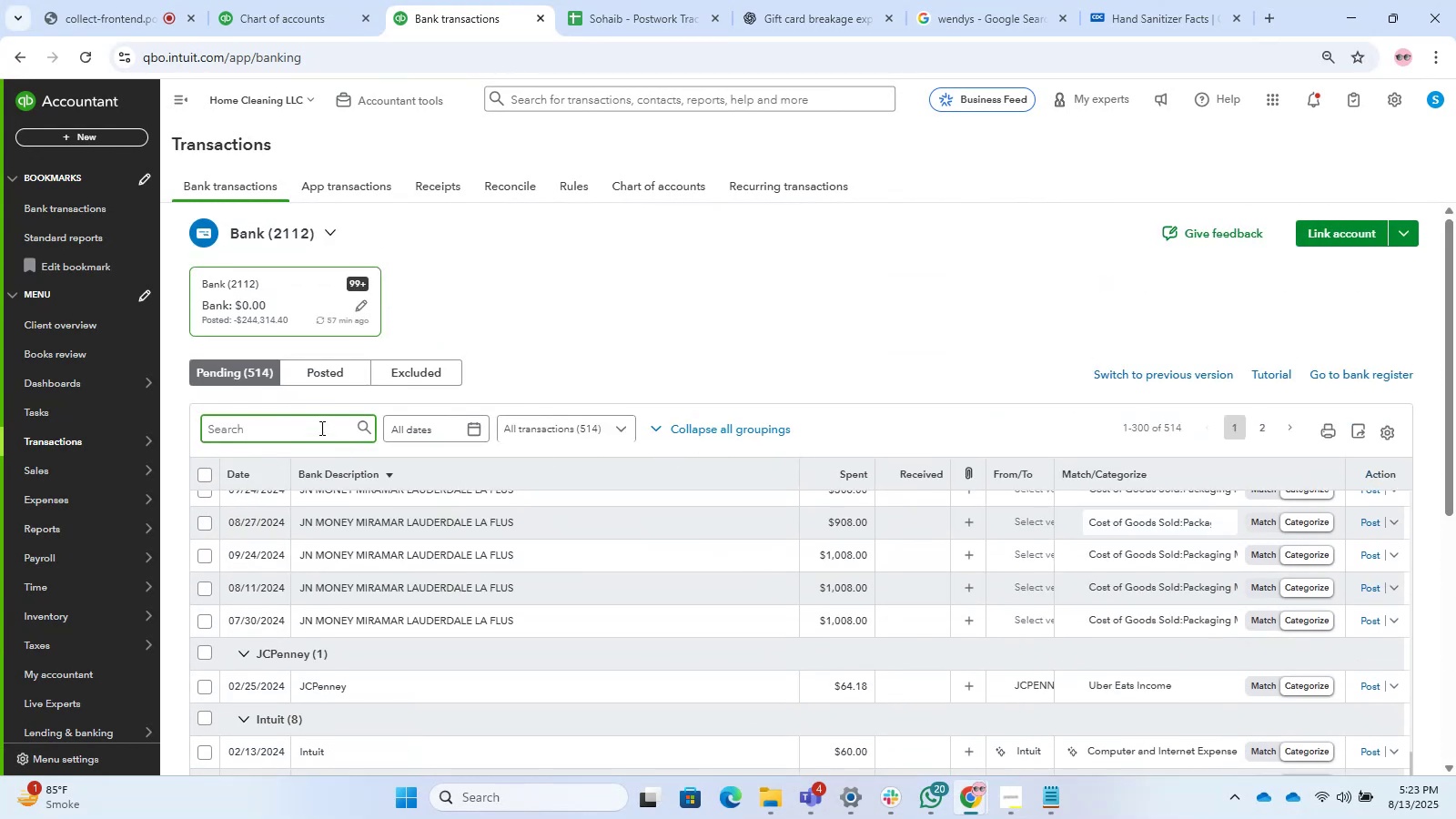 
left_click([320, 428])
 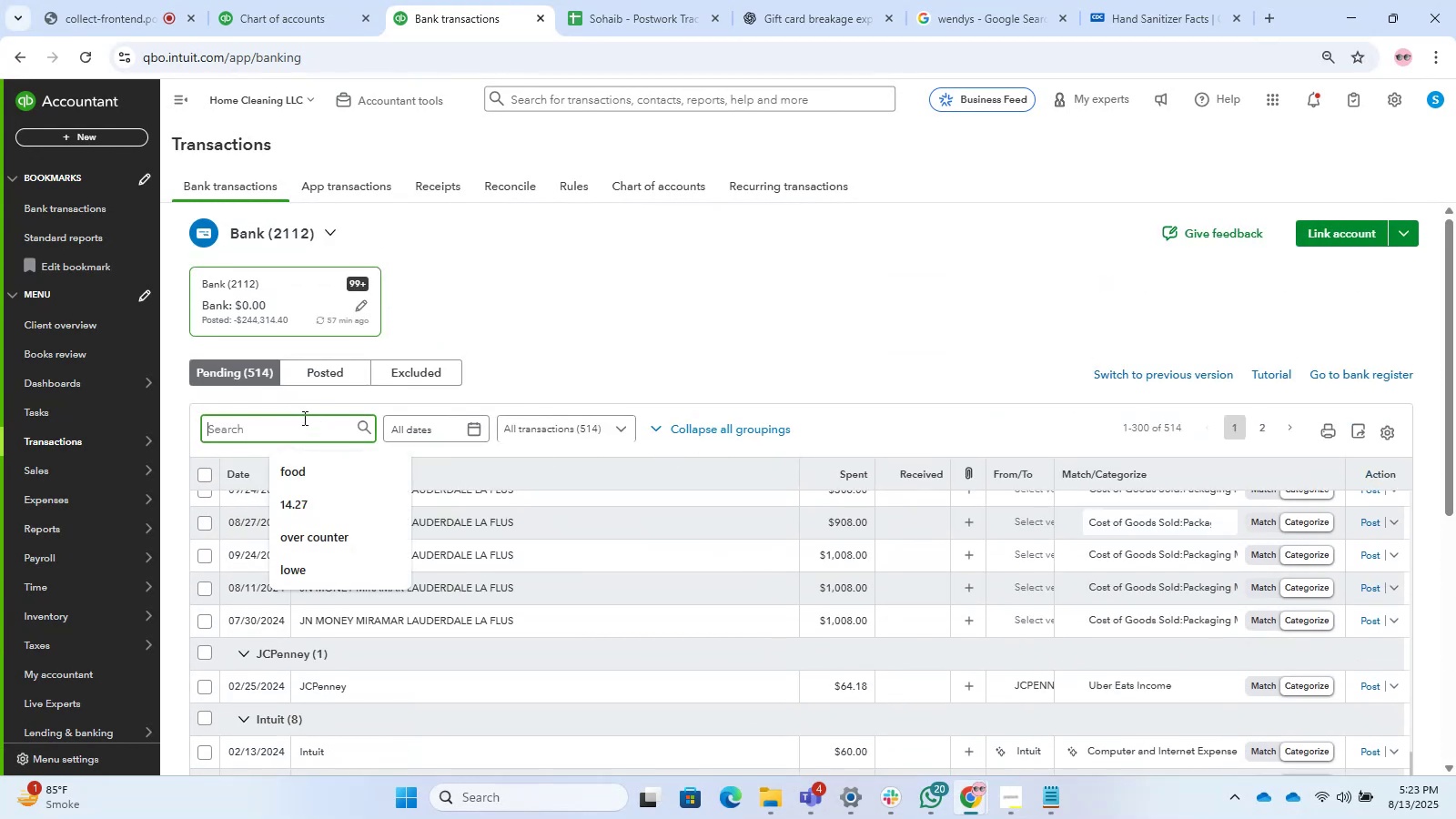 
type(Intui)
 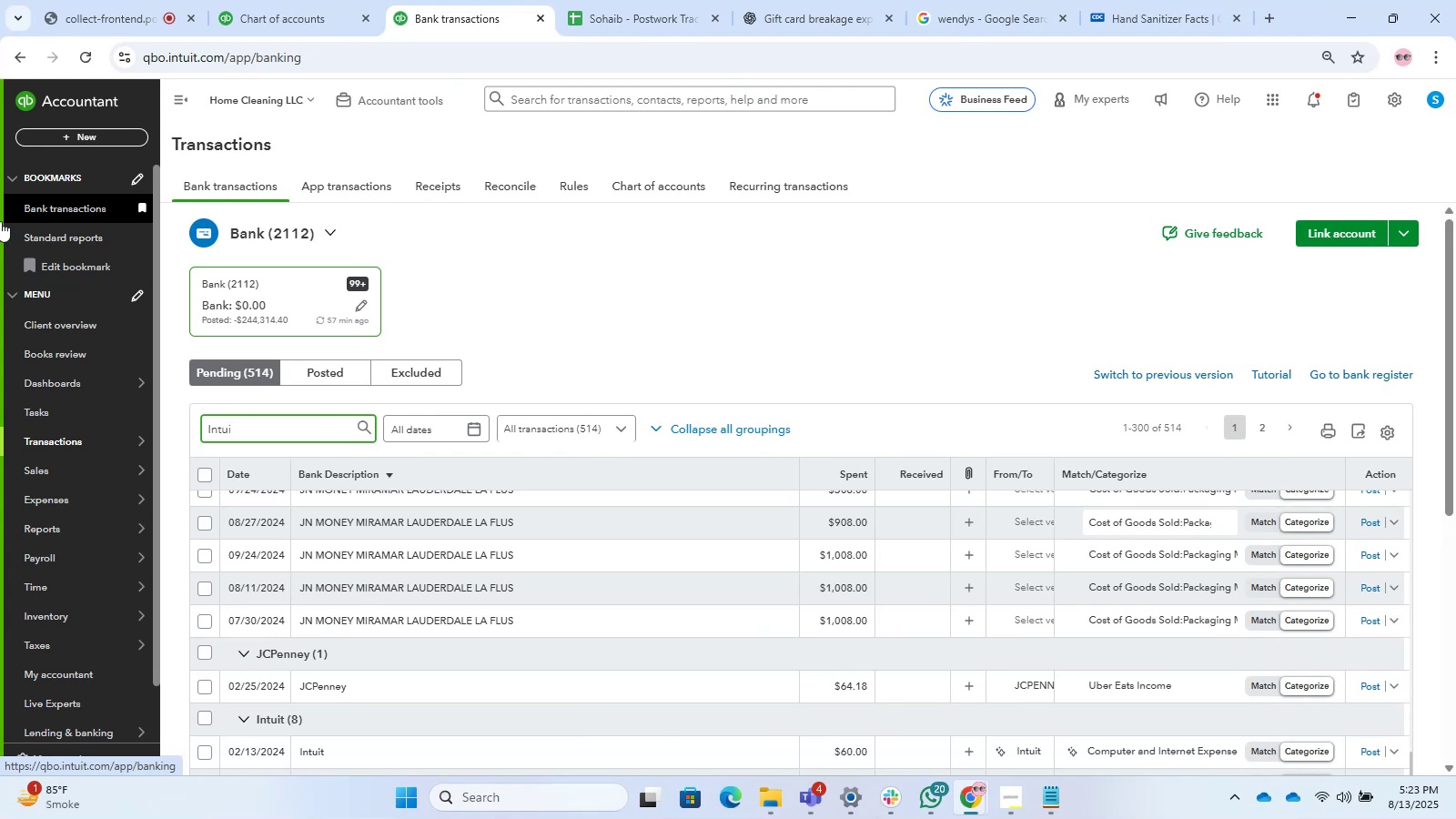 
key(Enter)
 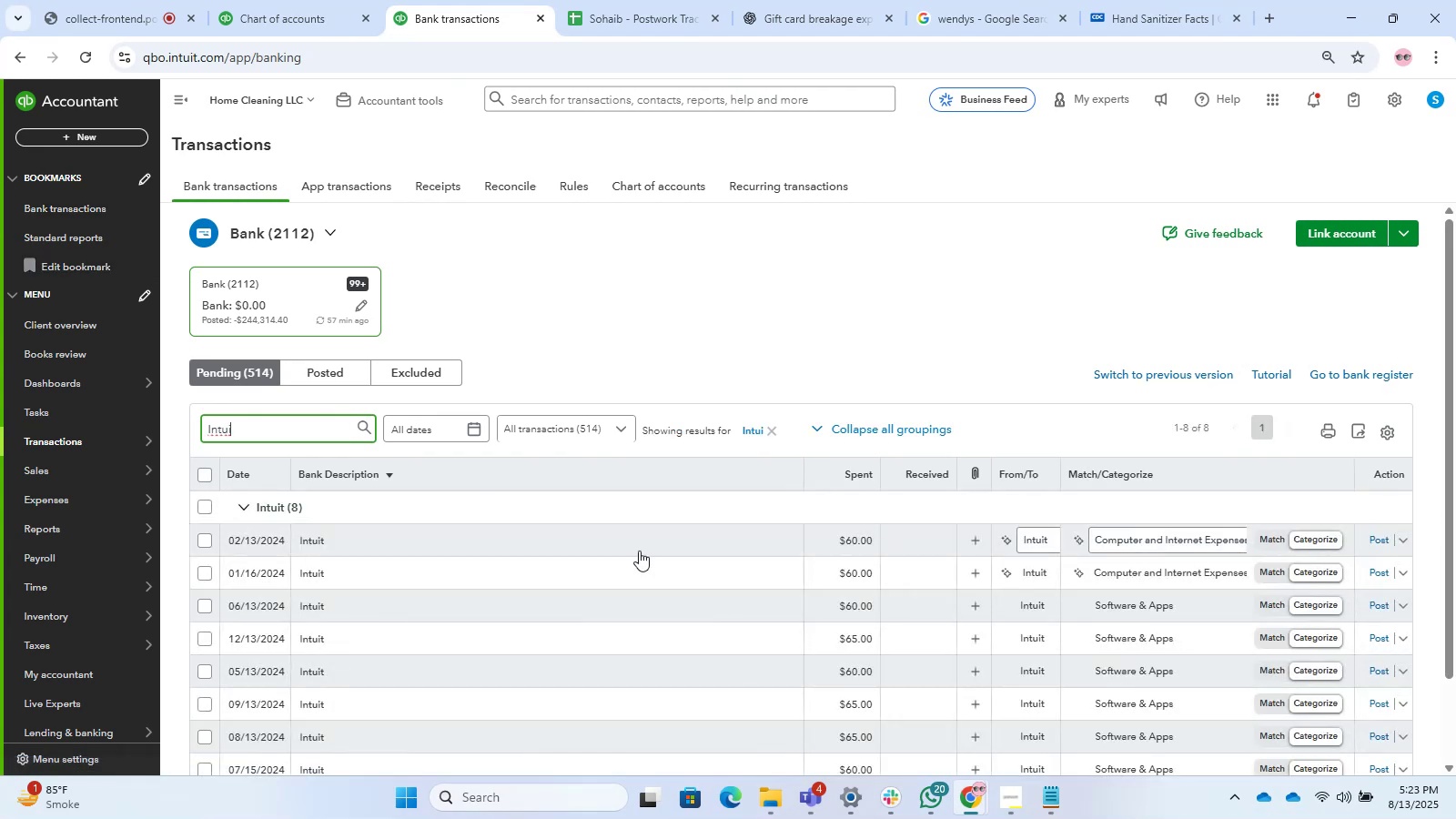 
scroll: coordinate [377, 644], scroll_direction: down, amount: 7.0
 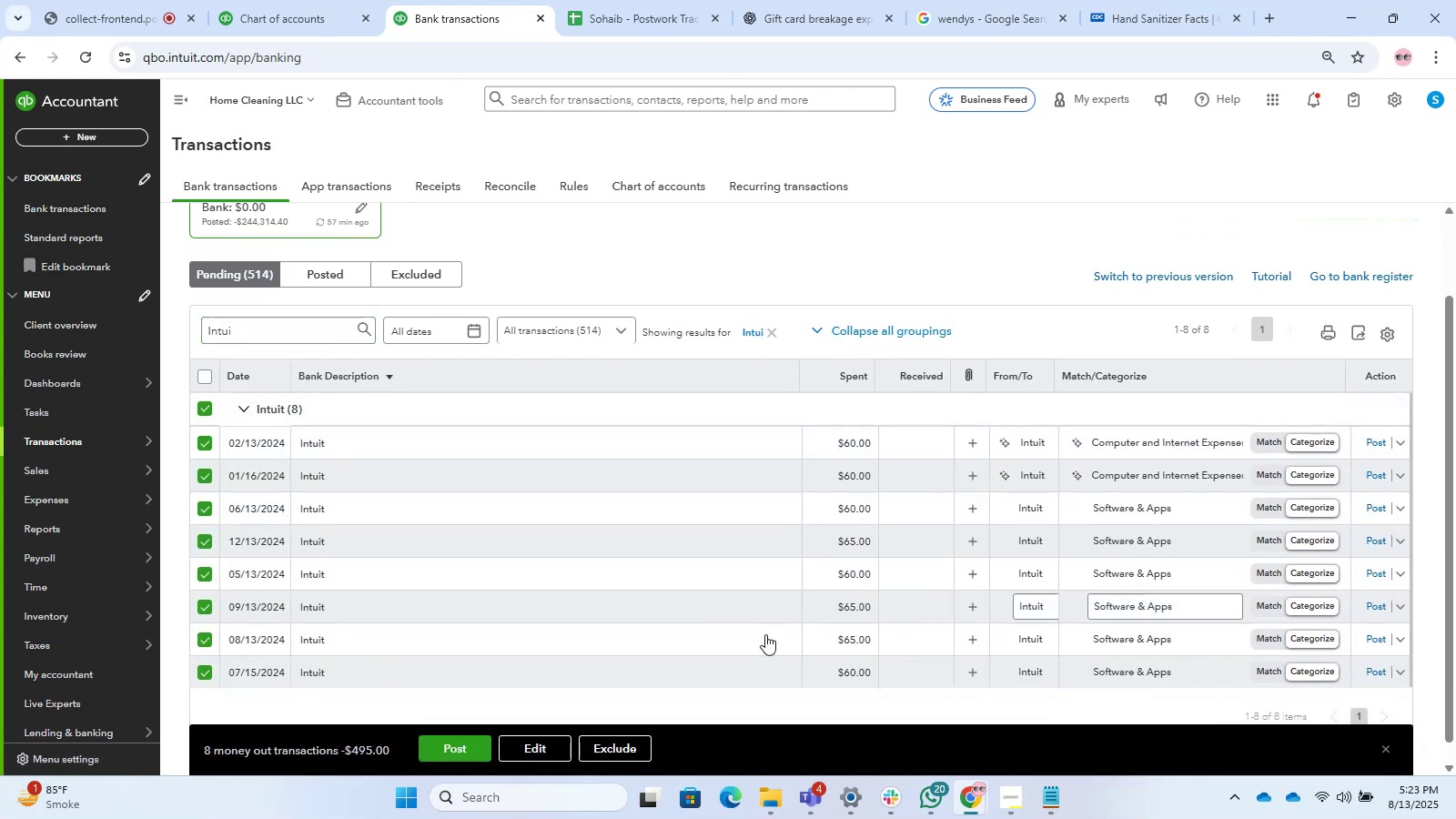 
left_click([541, 755])
 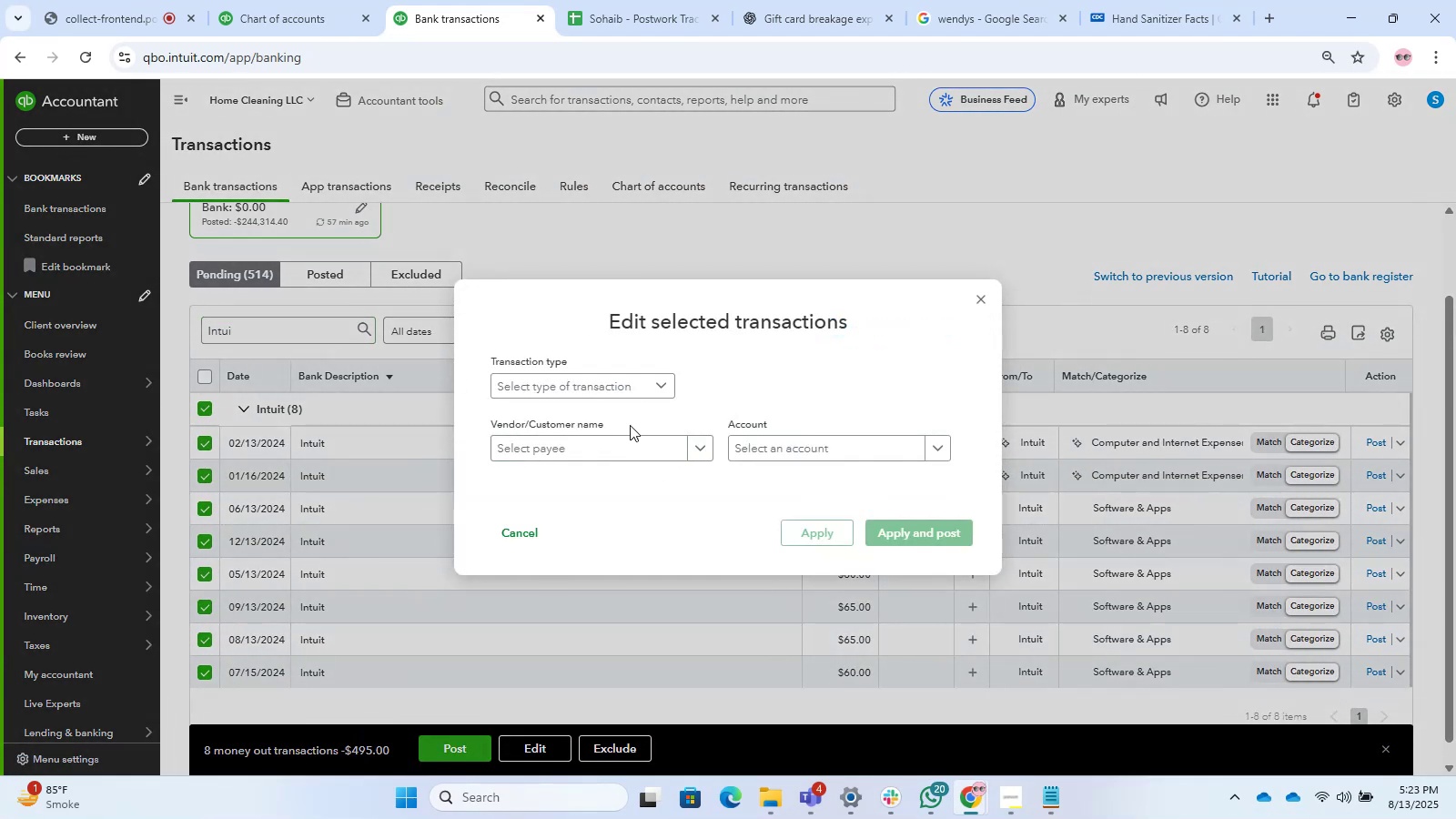 
left_click([600, 461])
 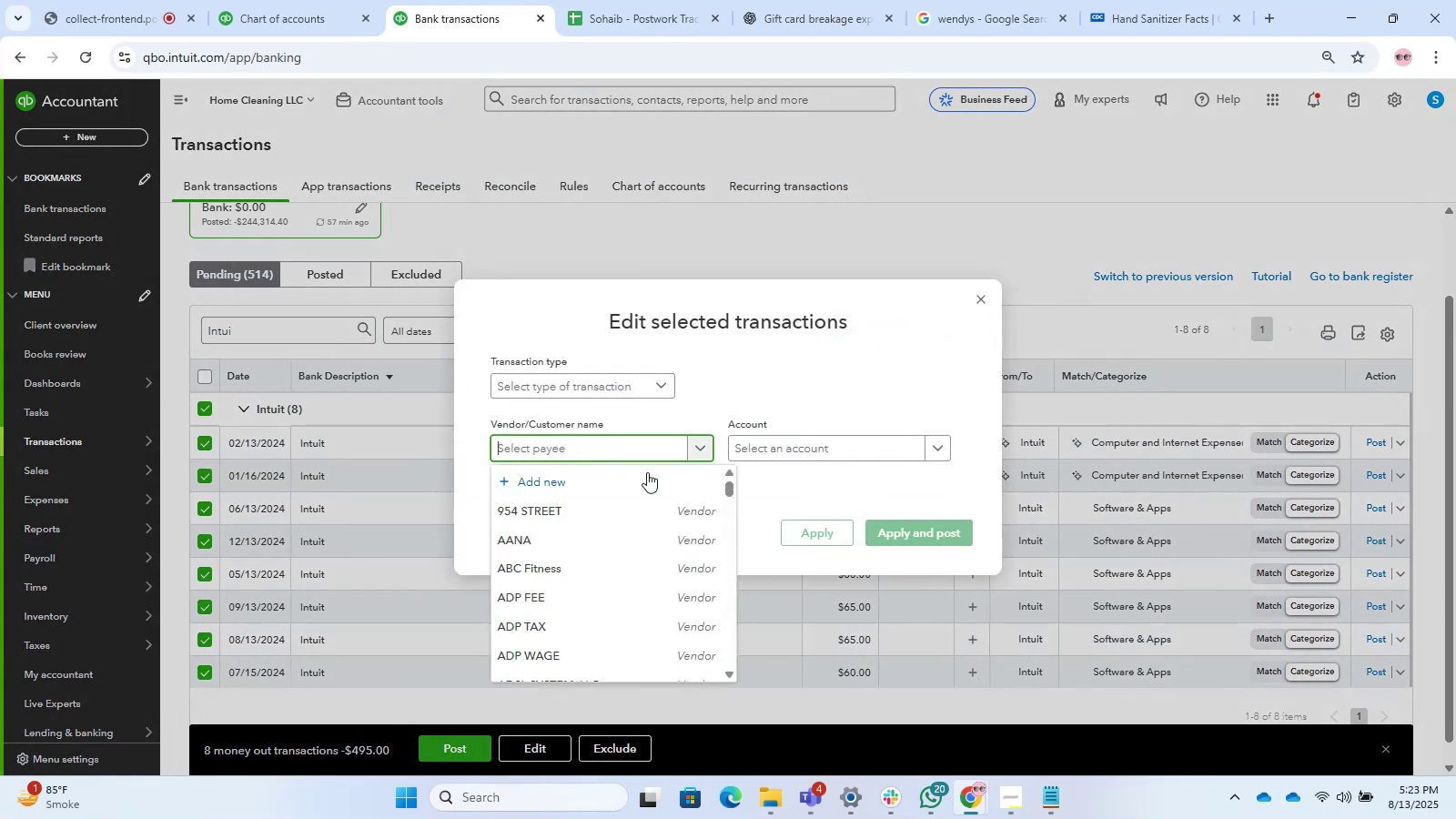 
type(Intui)
 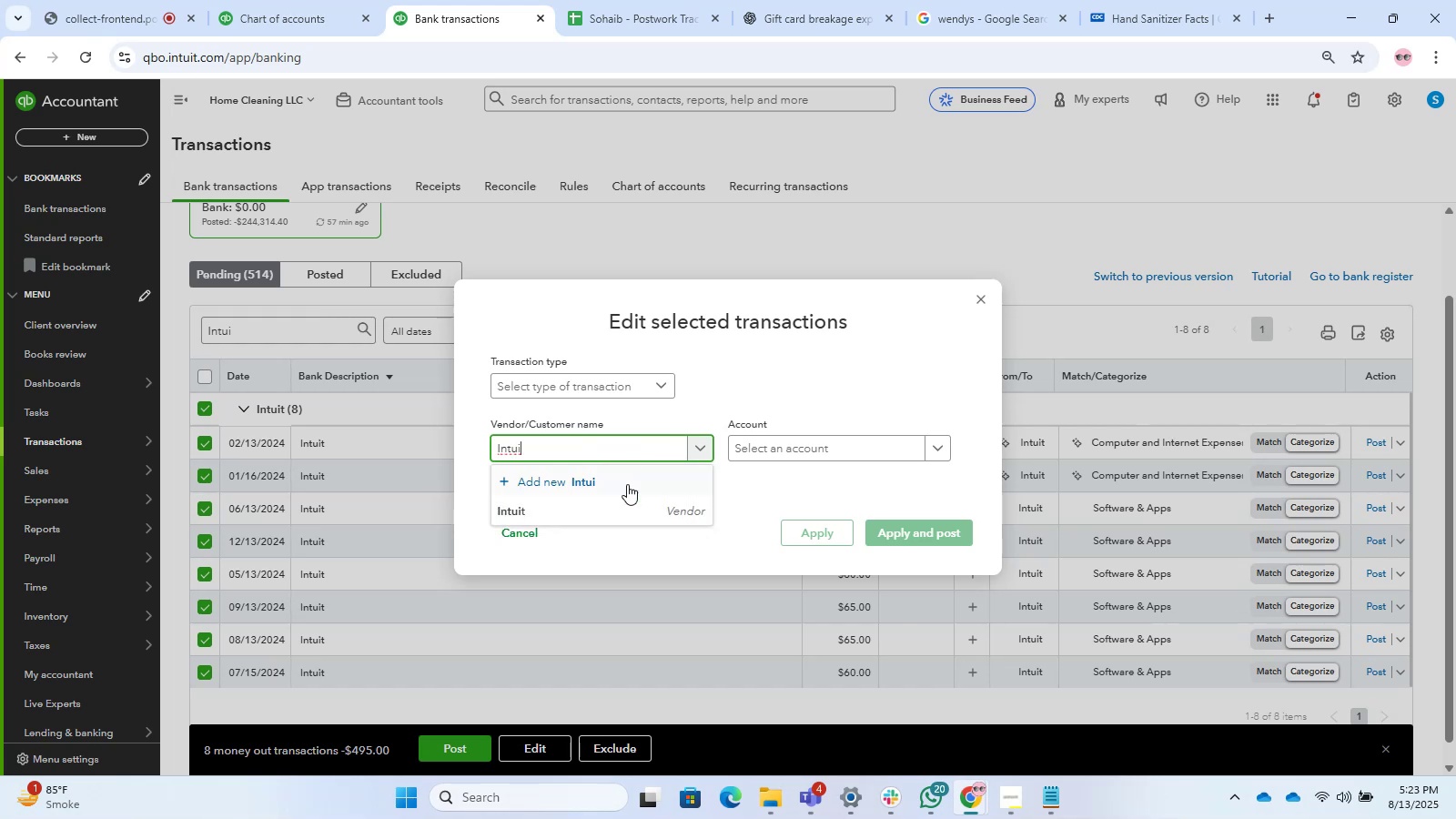 
left_click([603, 517])
 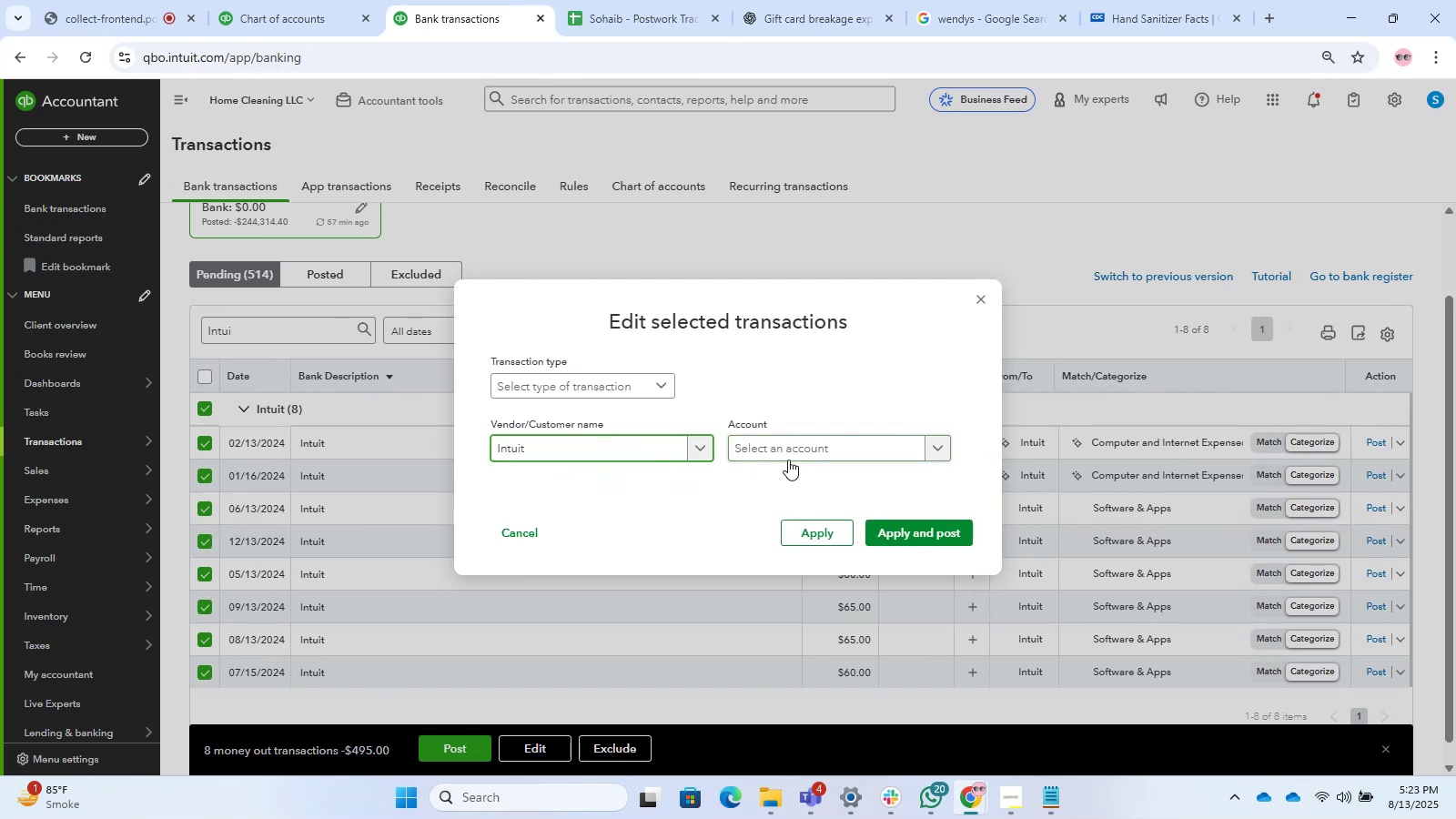 
left_click([787, 457])
 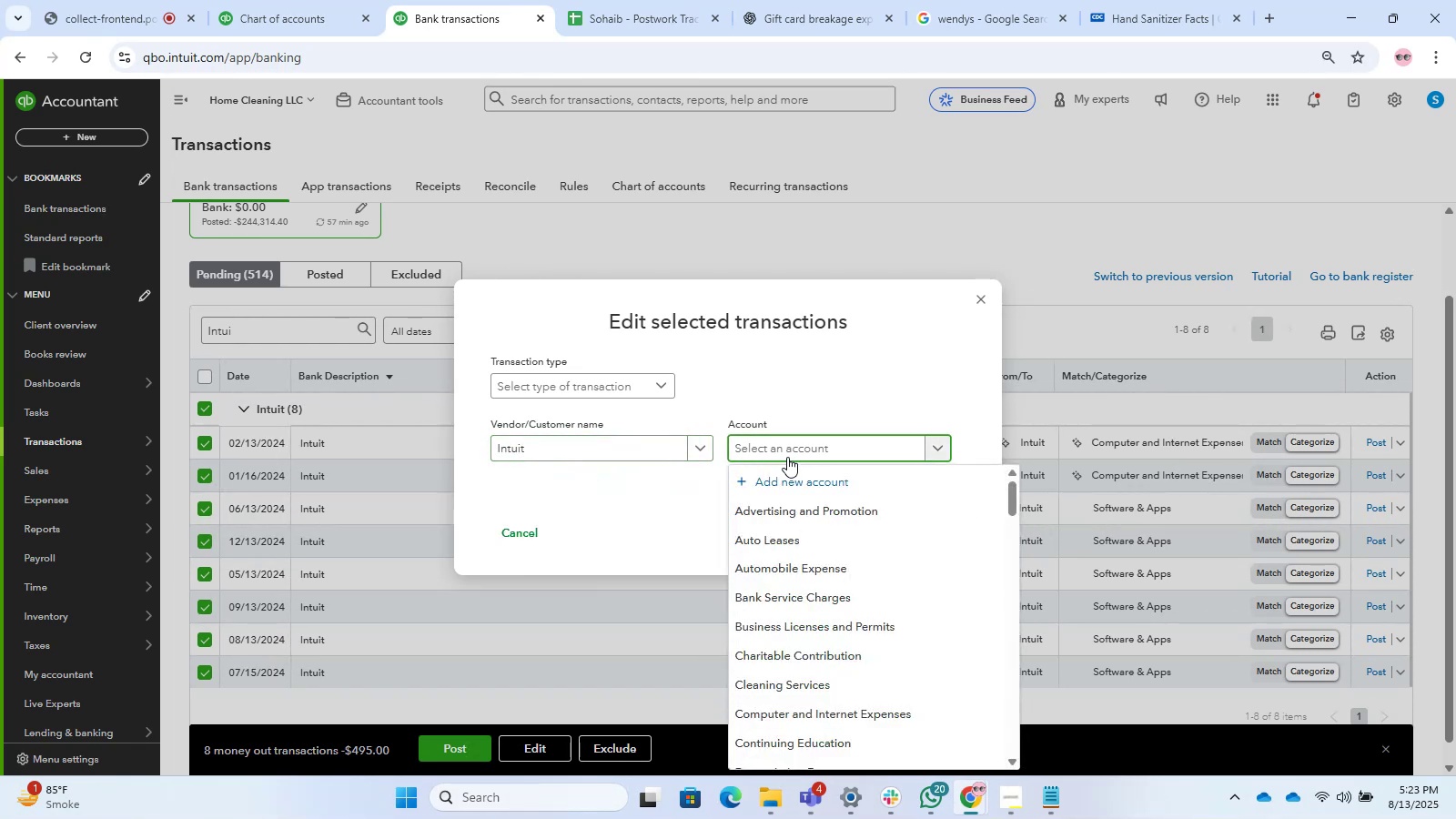 
hold_key(key=ShiftLeft, duration=0.54)
 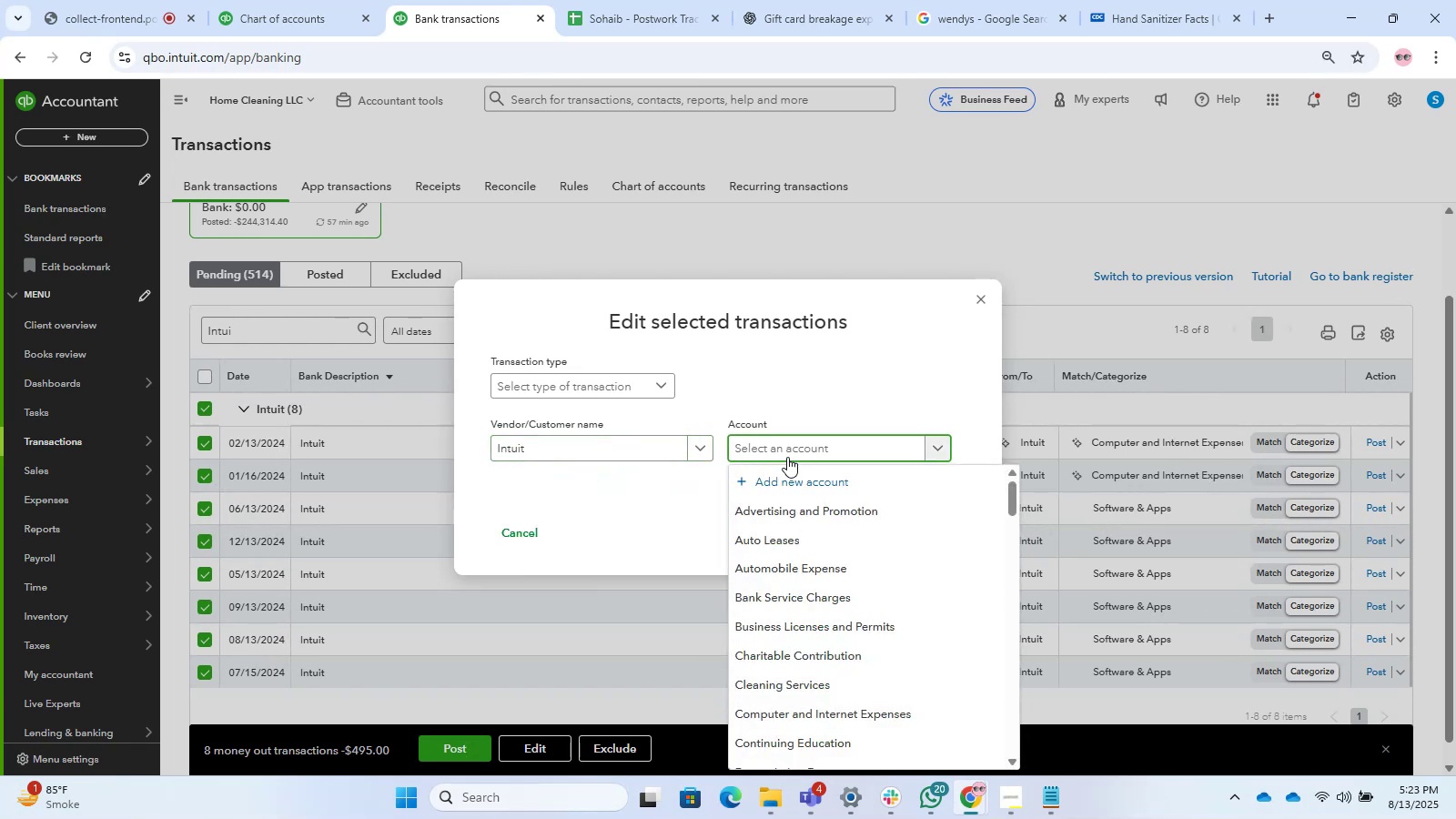 
type(sof)
 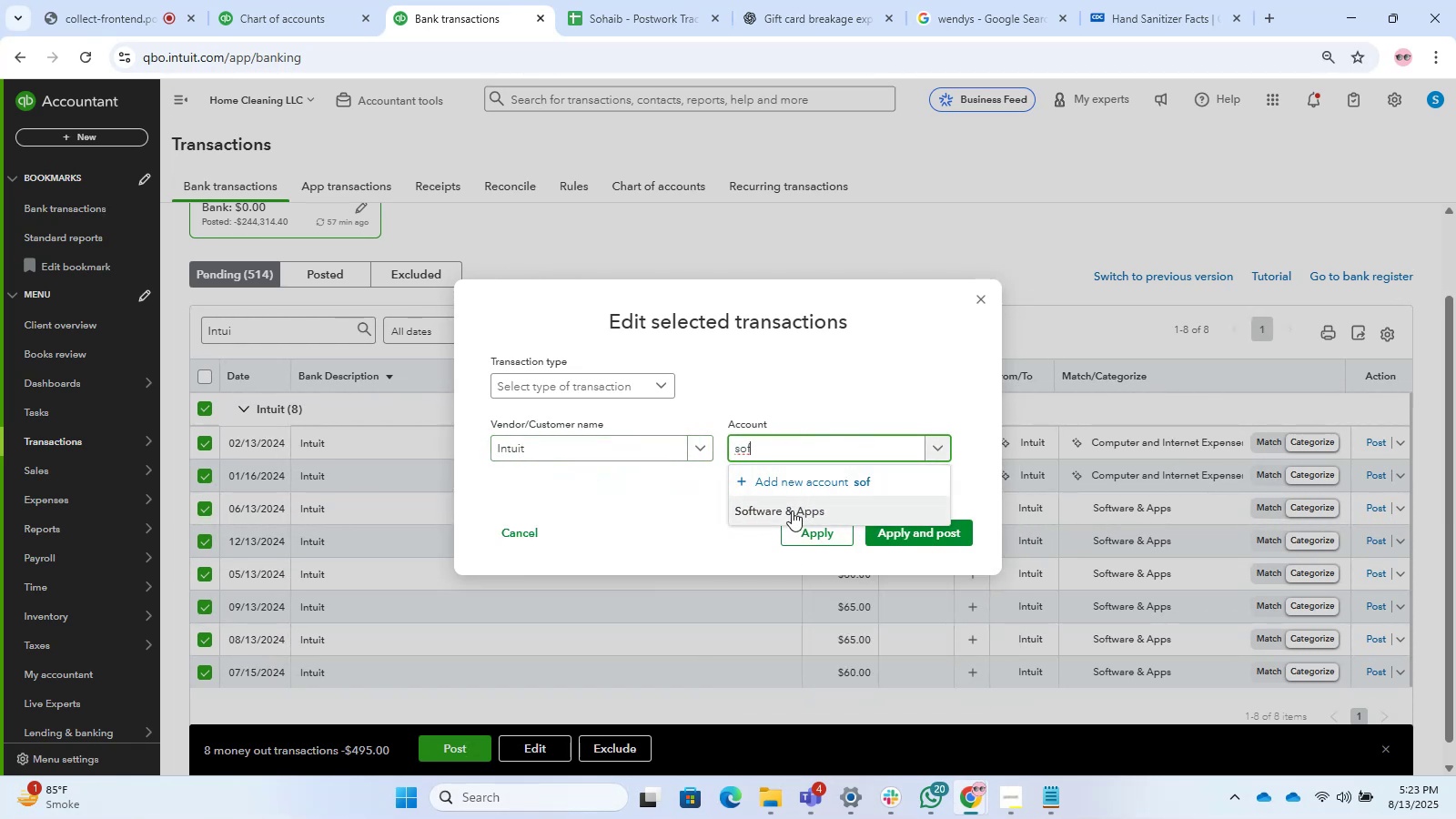 
left_click([791, 510])
 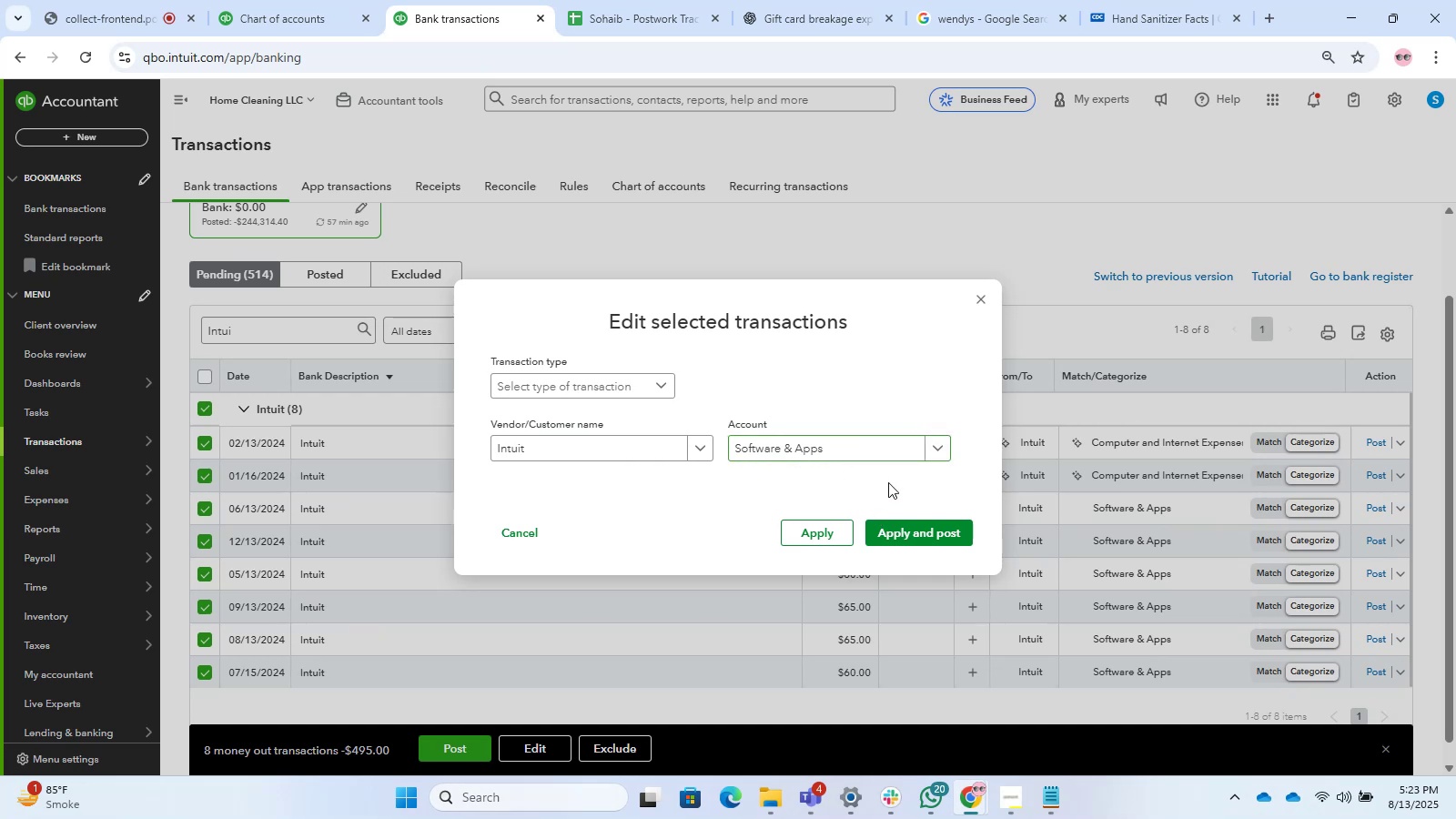 
left_click([925, 532])
 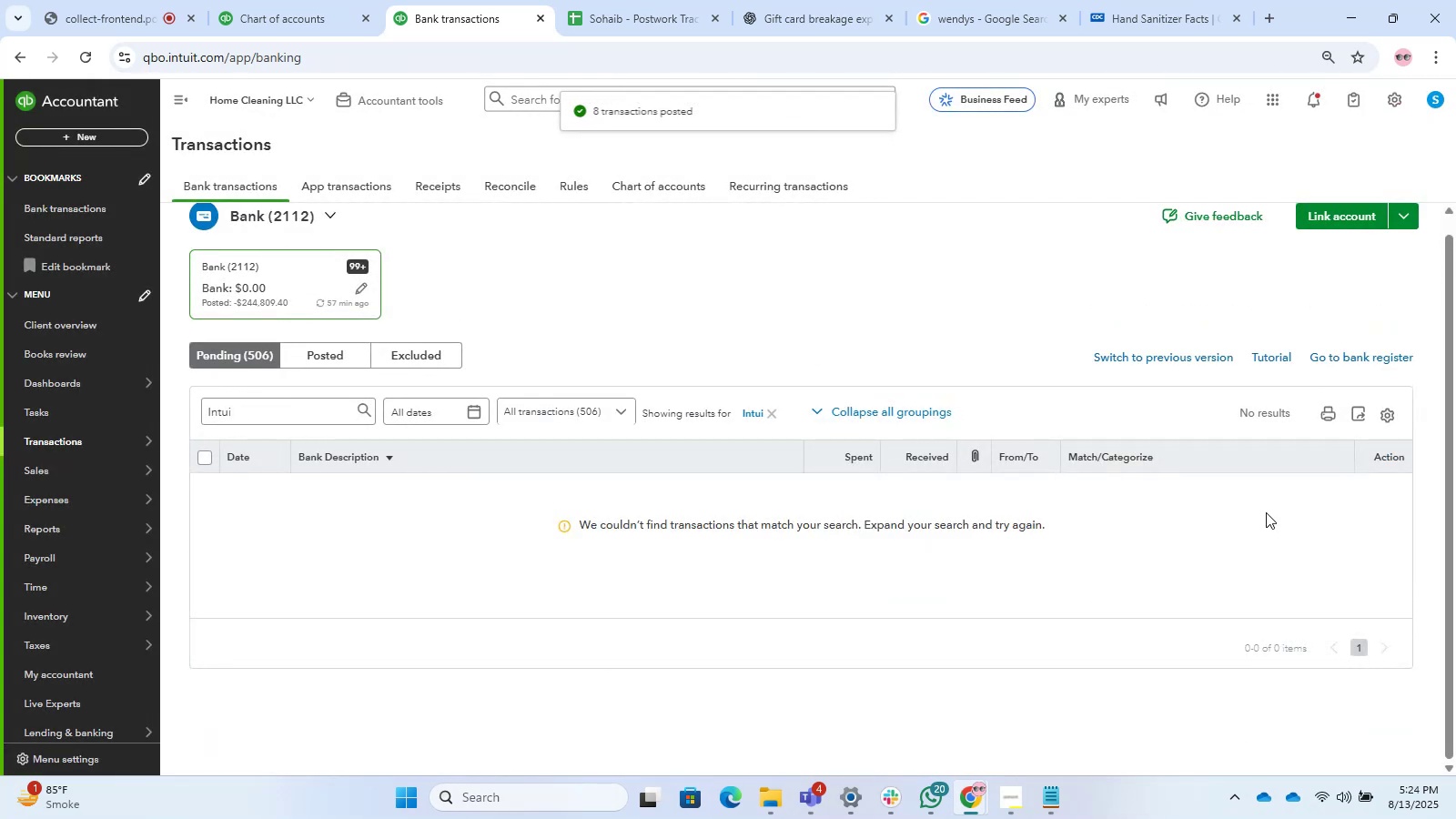 
scroll: coordinate [598, 535], scroll_direction: up, amount: 2.0
 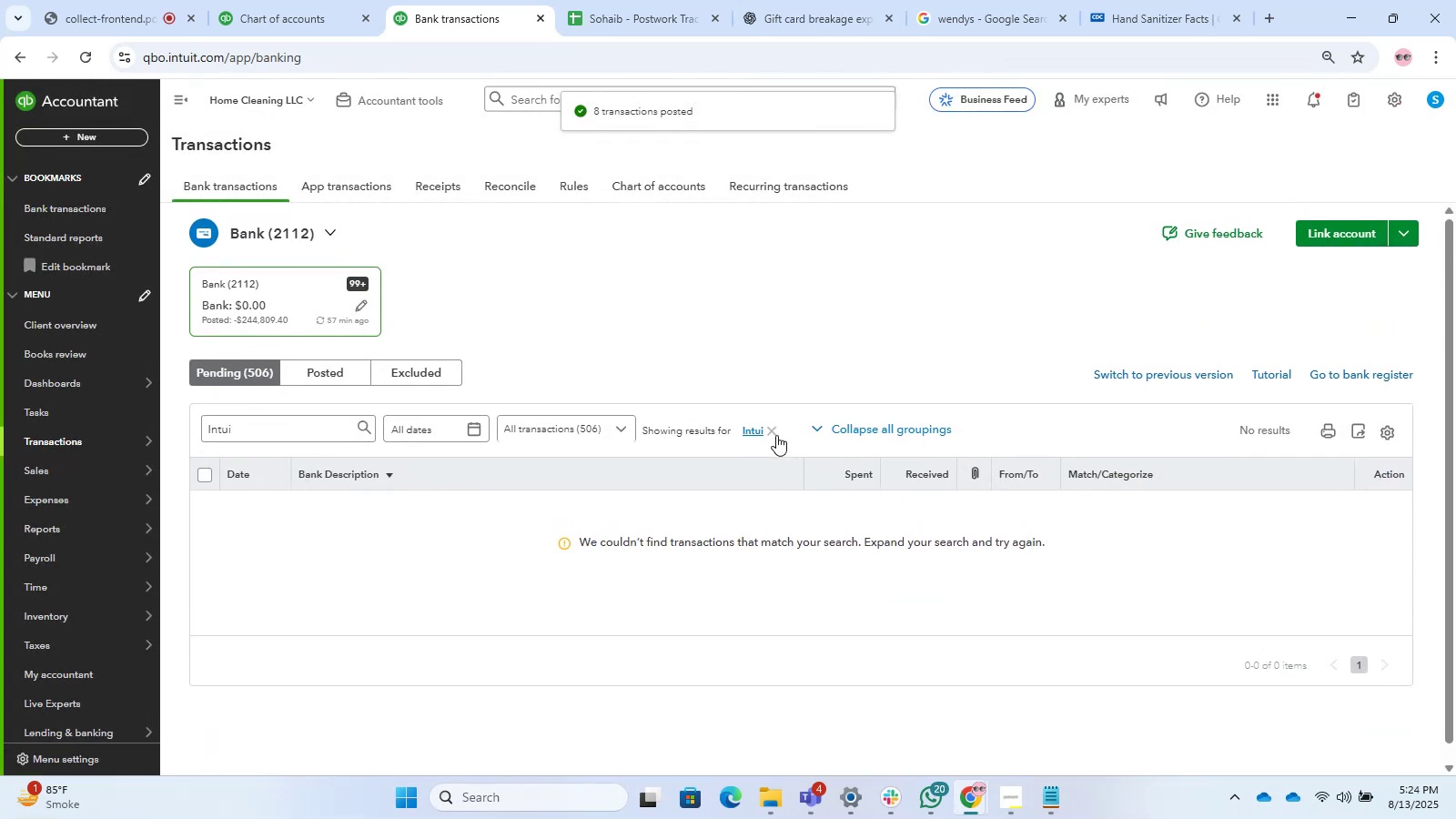 
left_click([771, 434])
 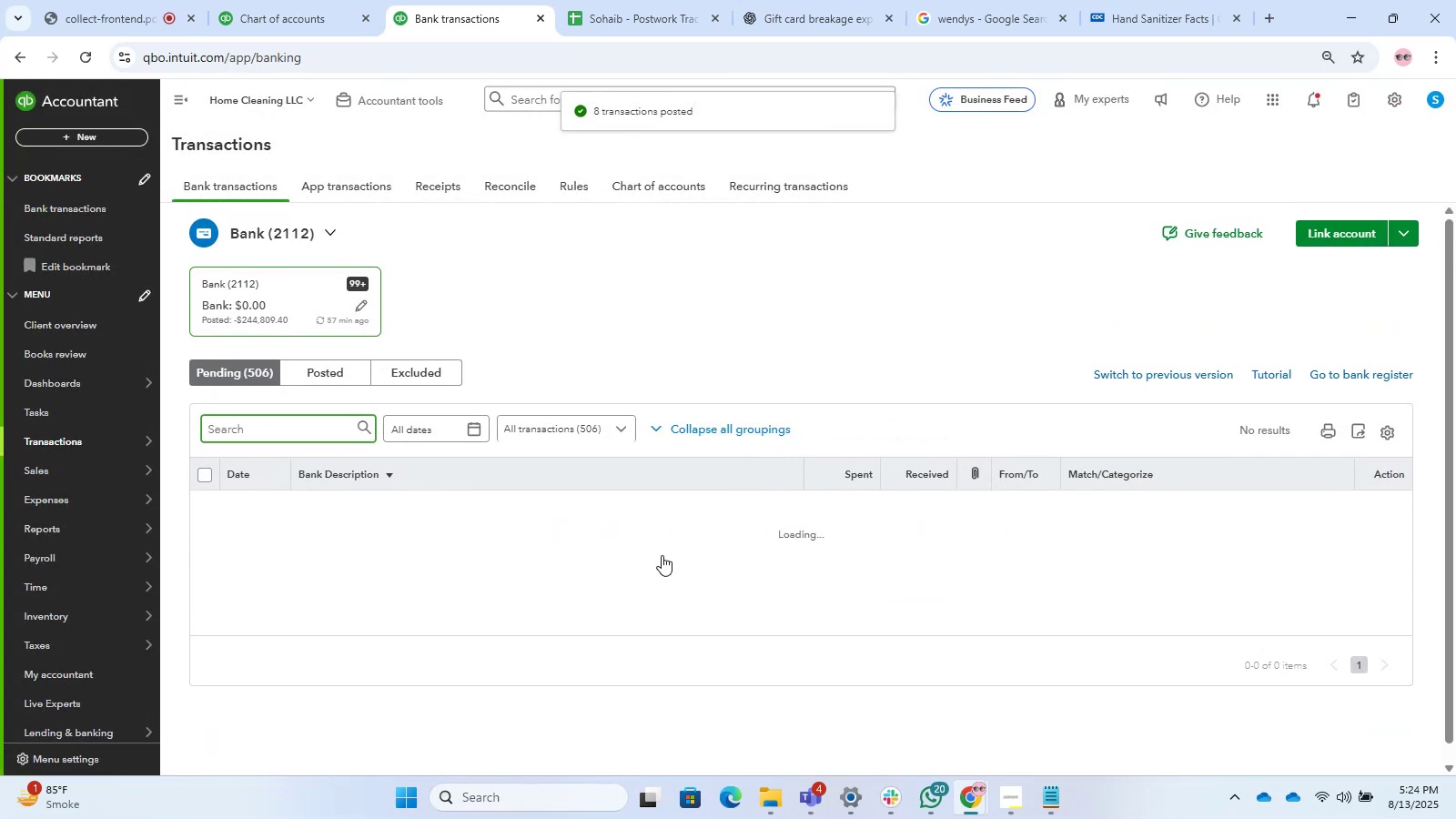 
scroll: coordinate [1452, 359], scroll_direction: up, amount: 4.0
 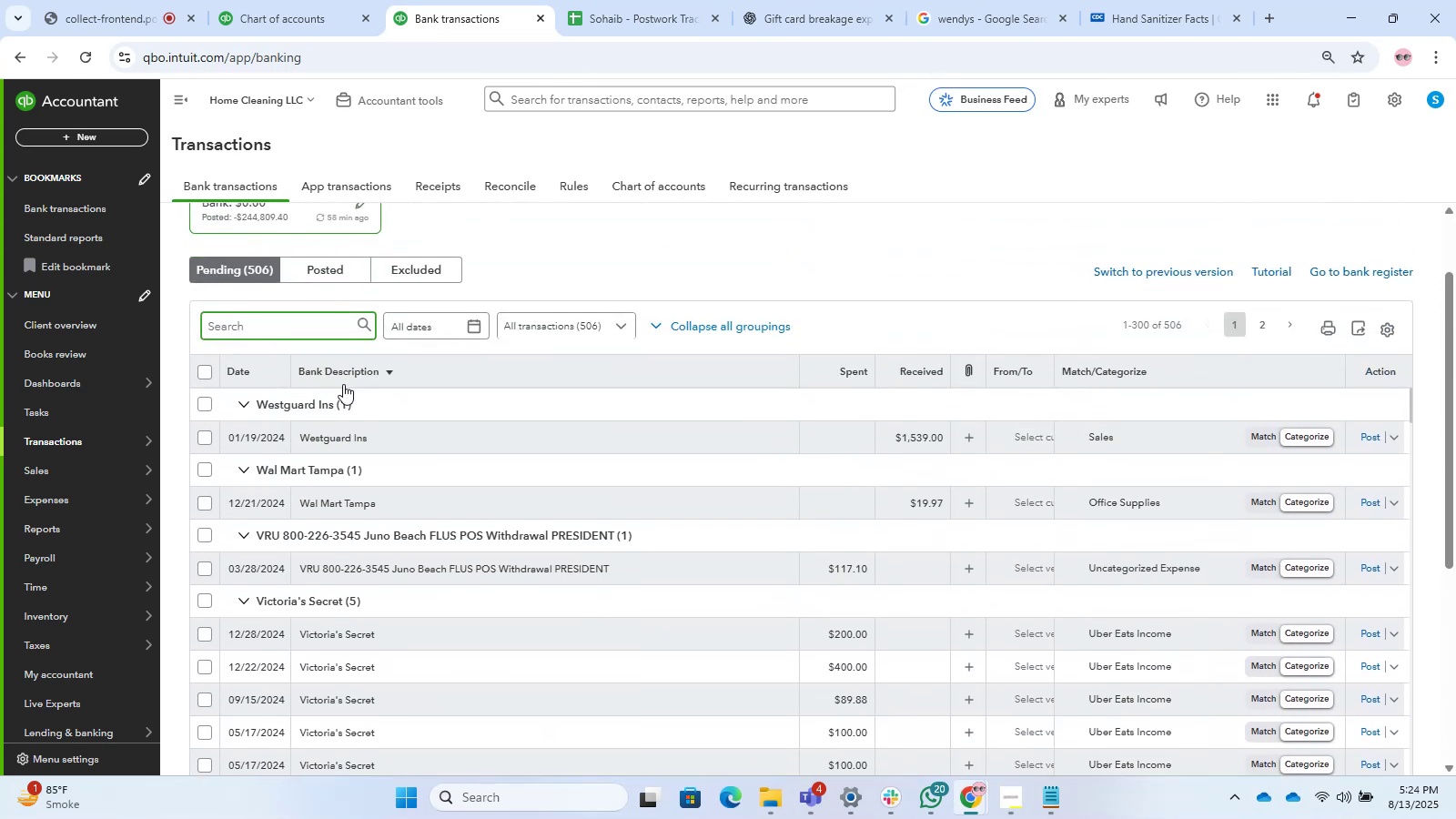 
left_click([346, 364])
 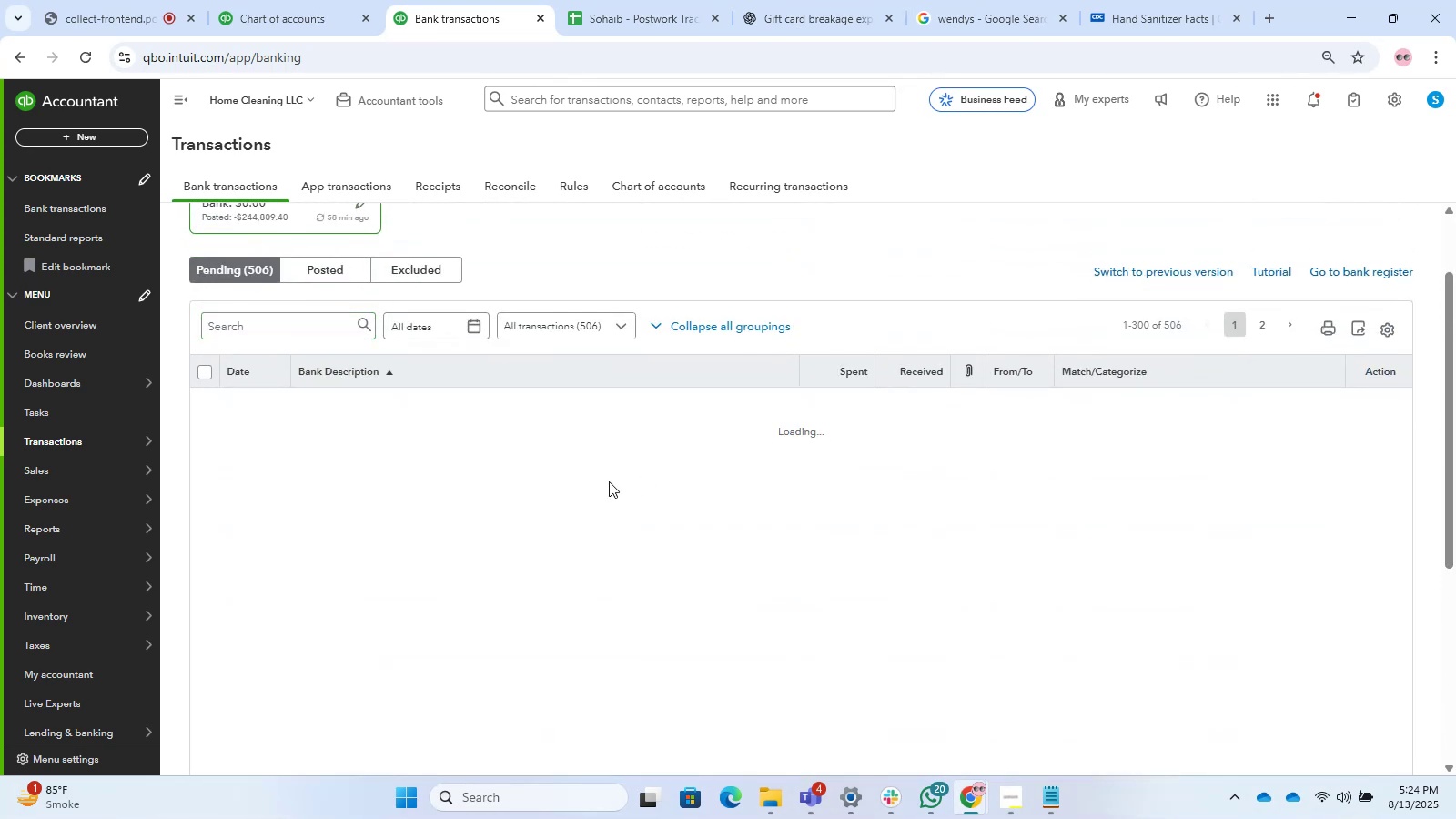 
mouse_move([466, 627])
 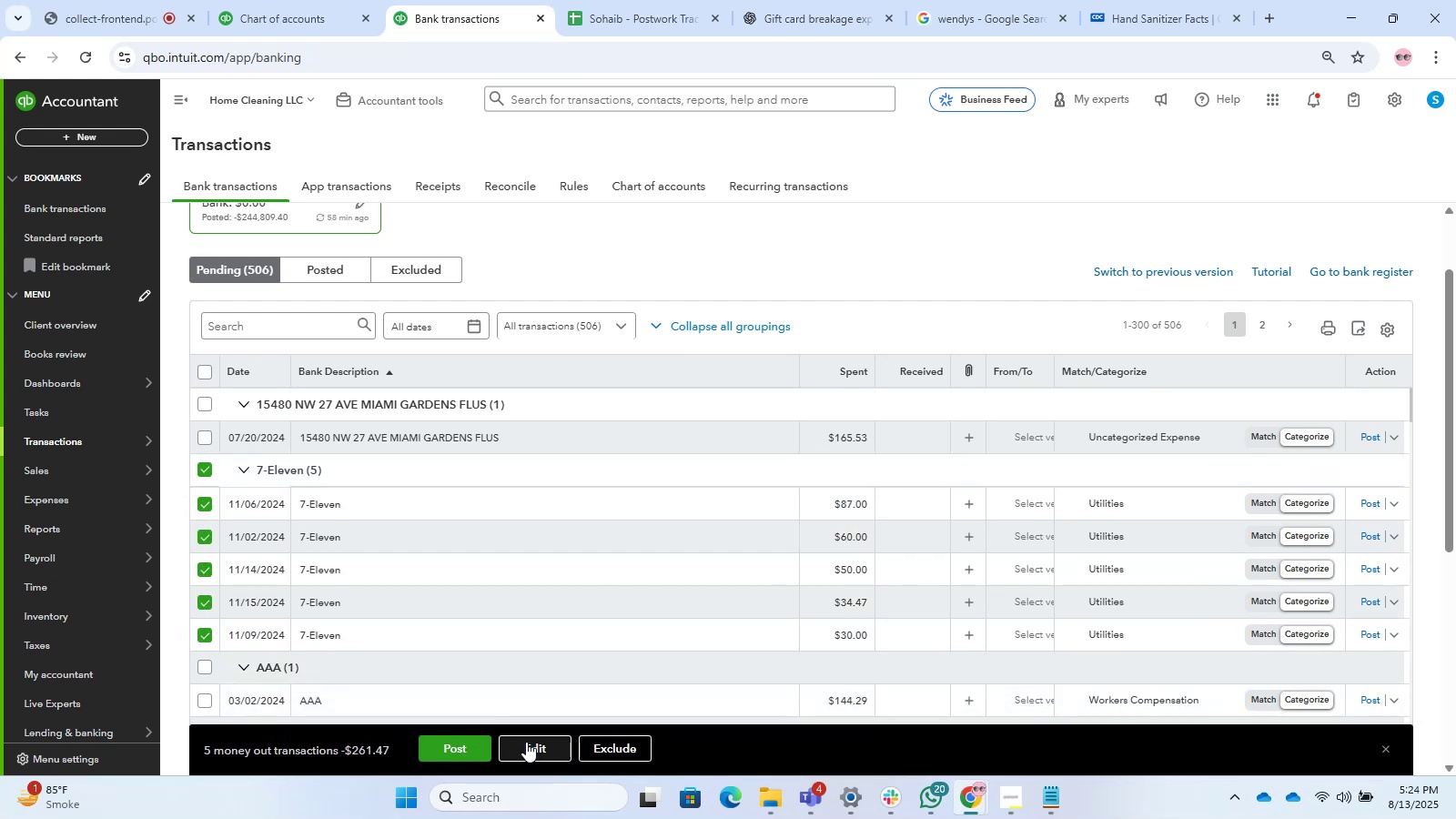 
left_click([526, 742])
 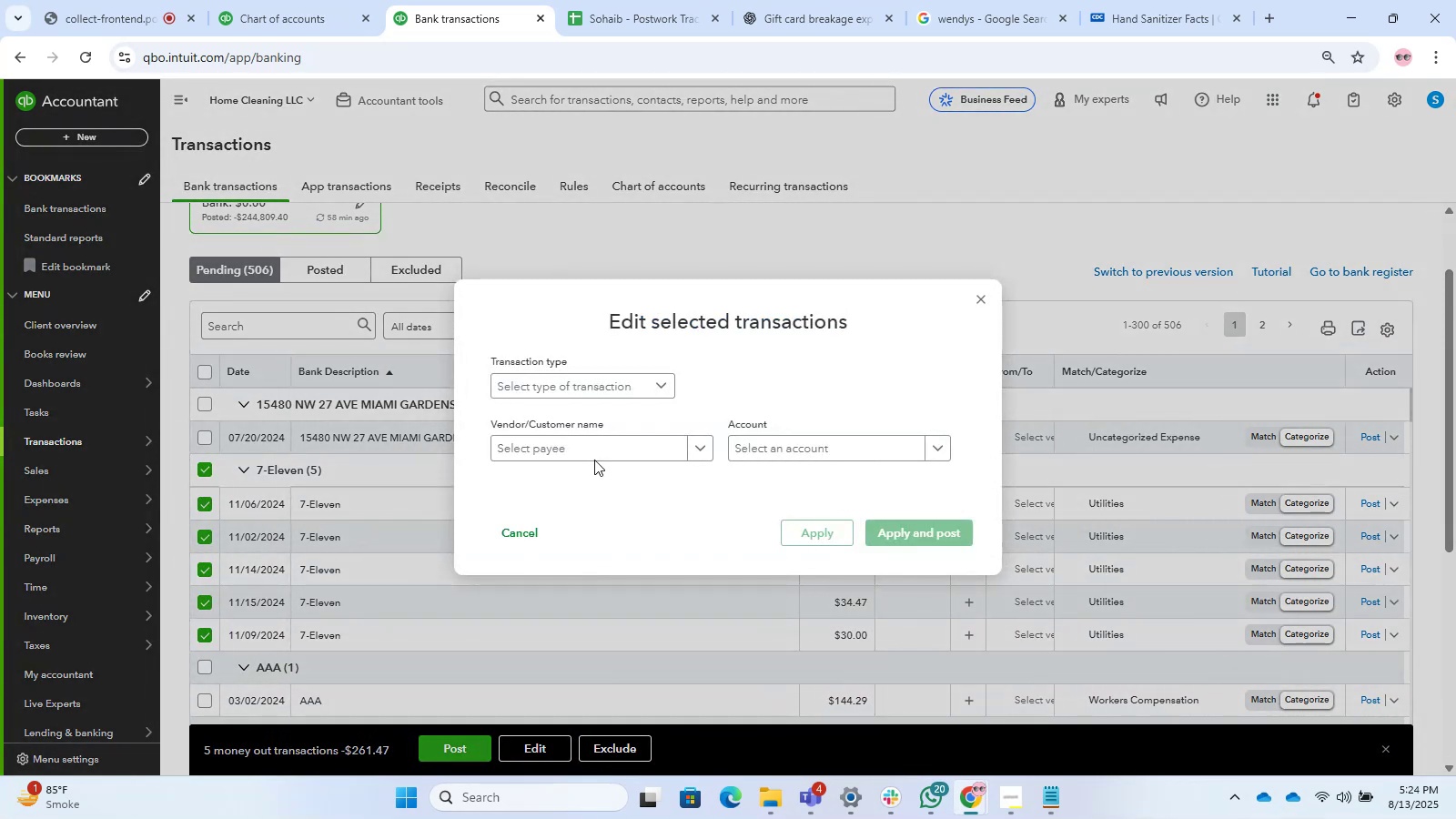 
left_click([593, 454])
 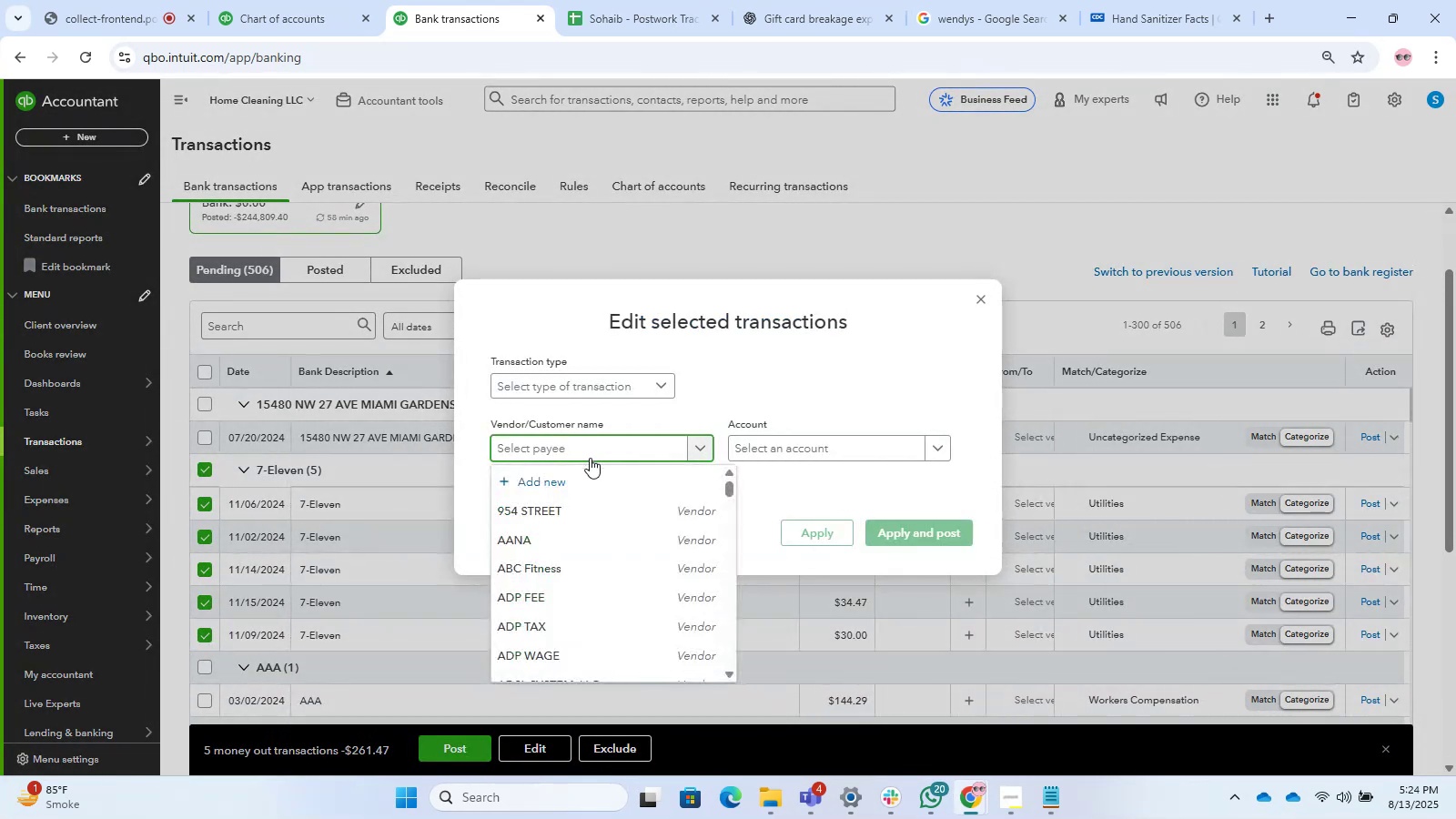 
type(7-Eleven)
 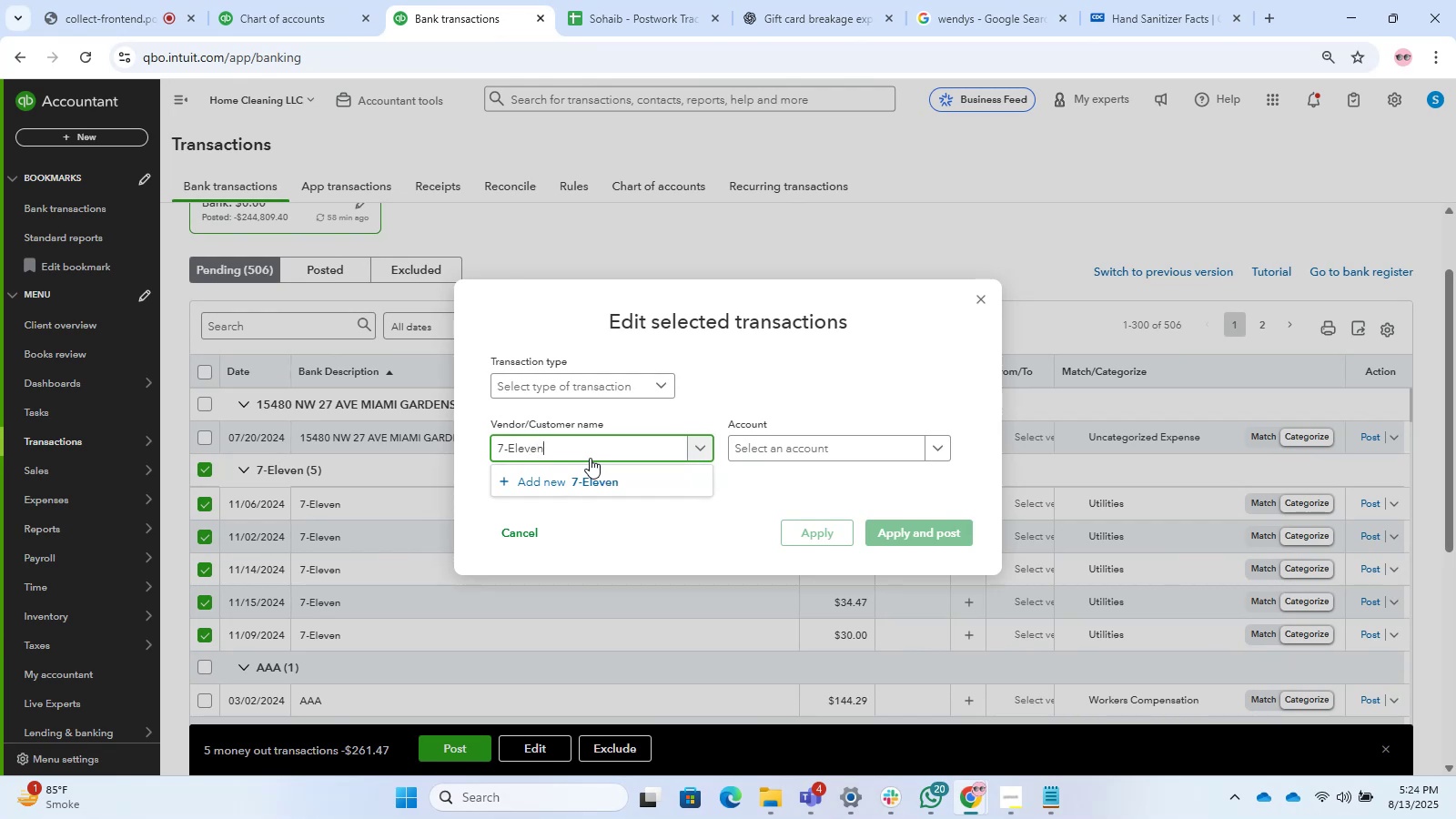 
wait(22.86)
 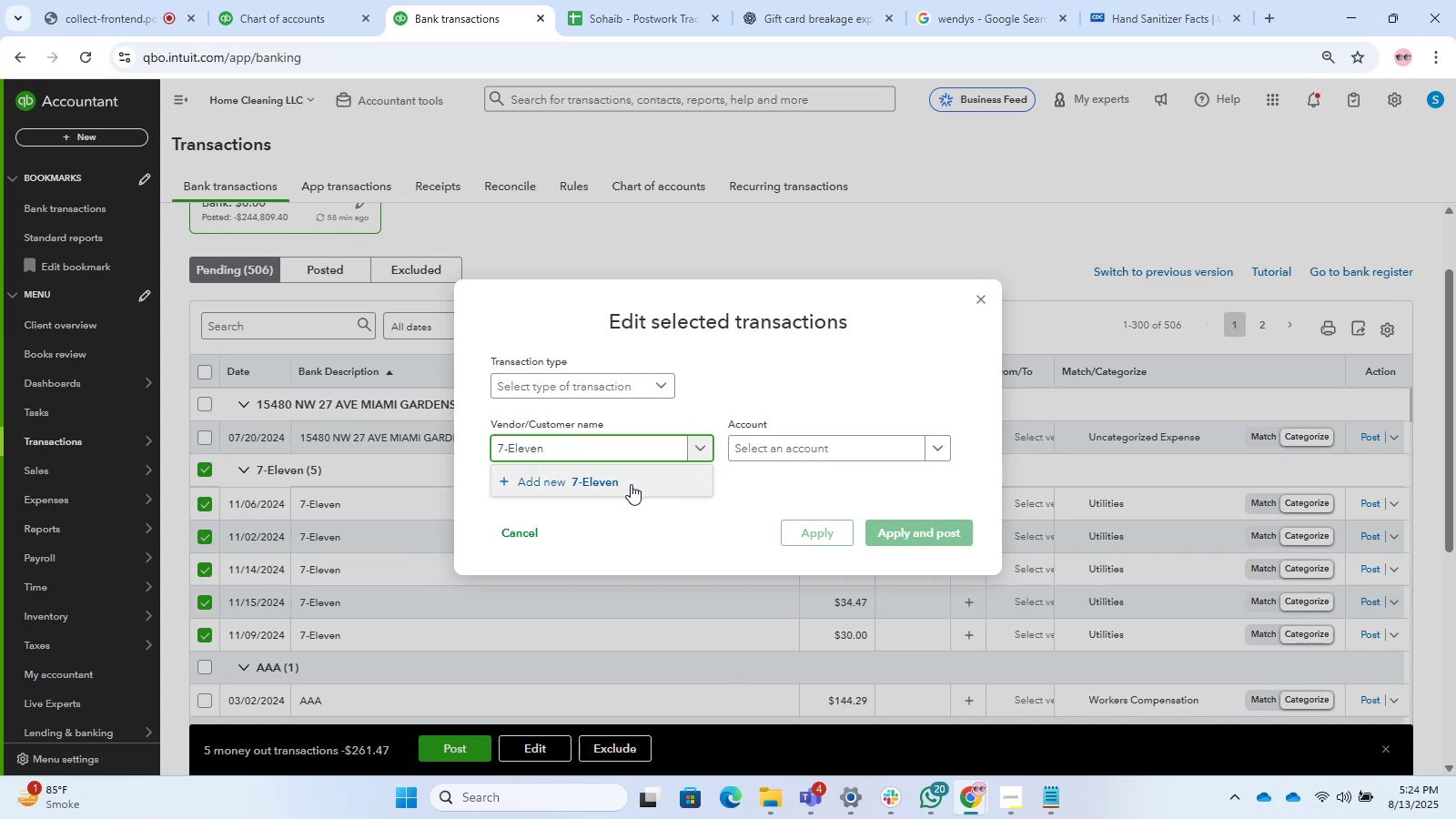 
left_click([631, 478])
 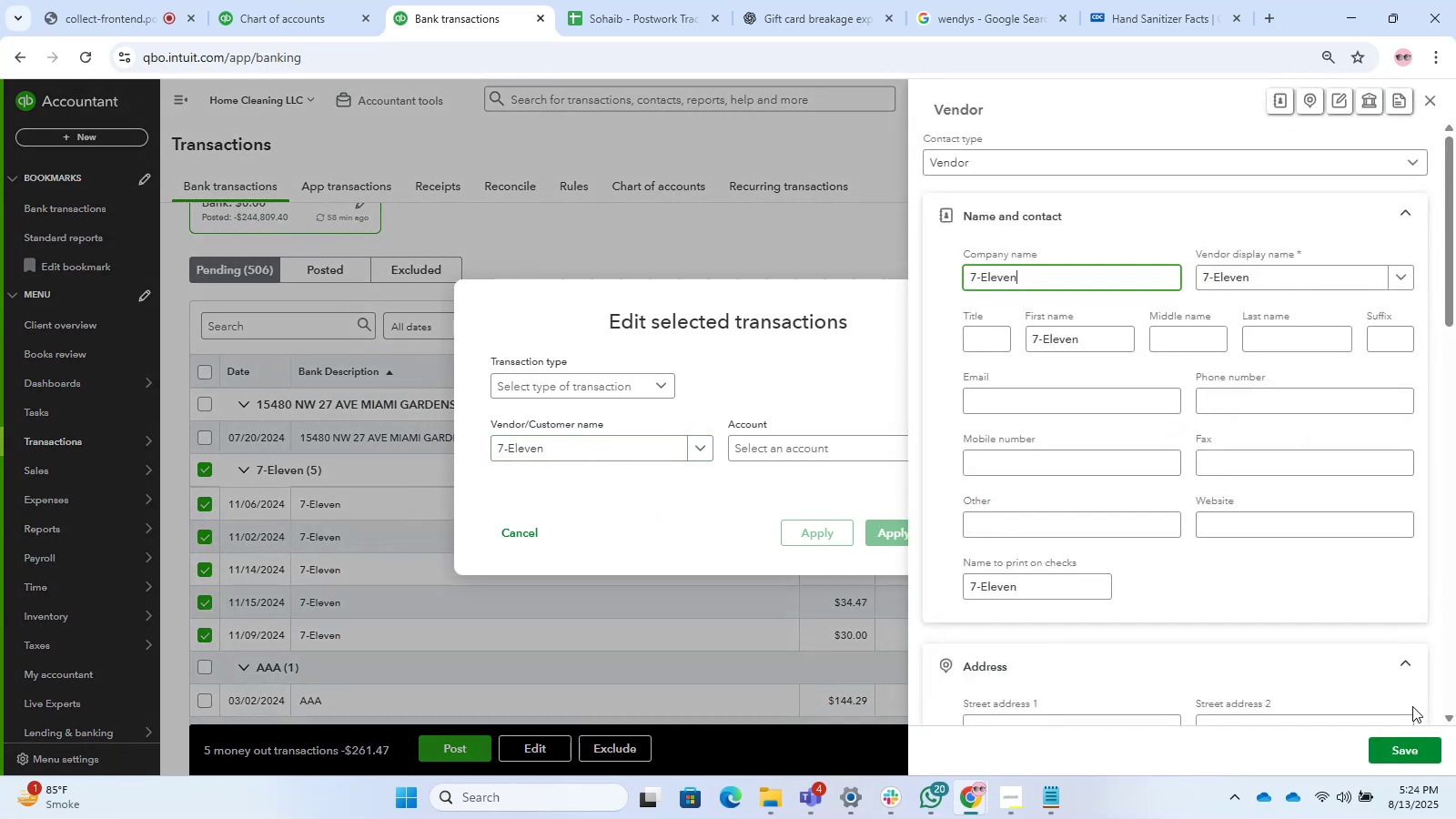 
left_click([1410, 754])
 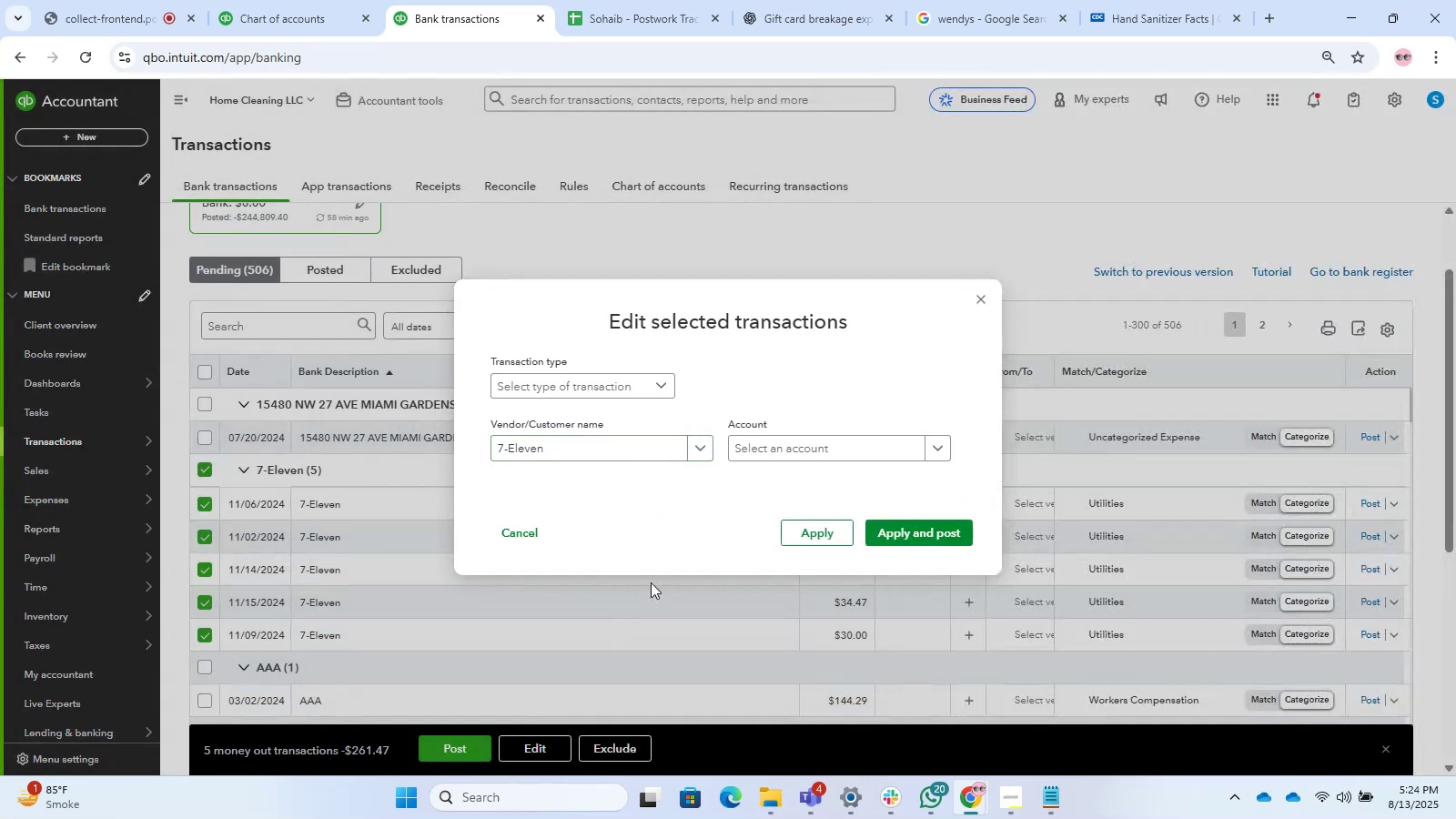 
left_click([772, 443])
 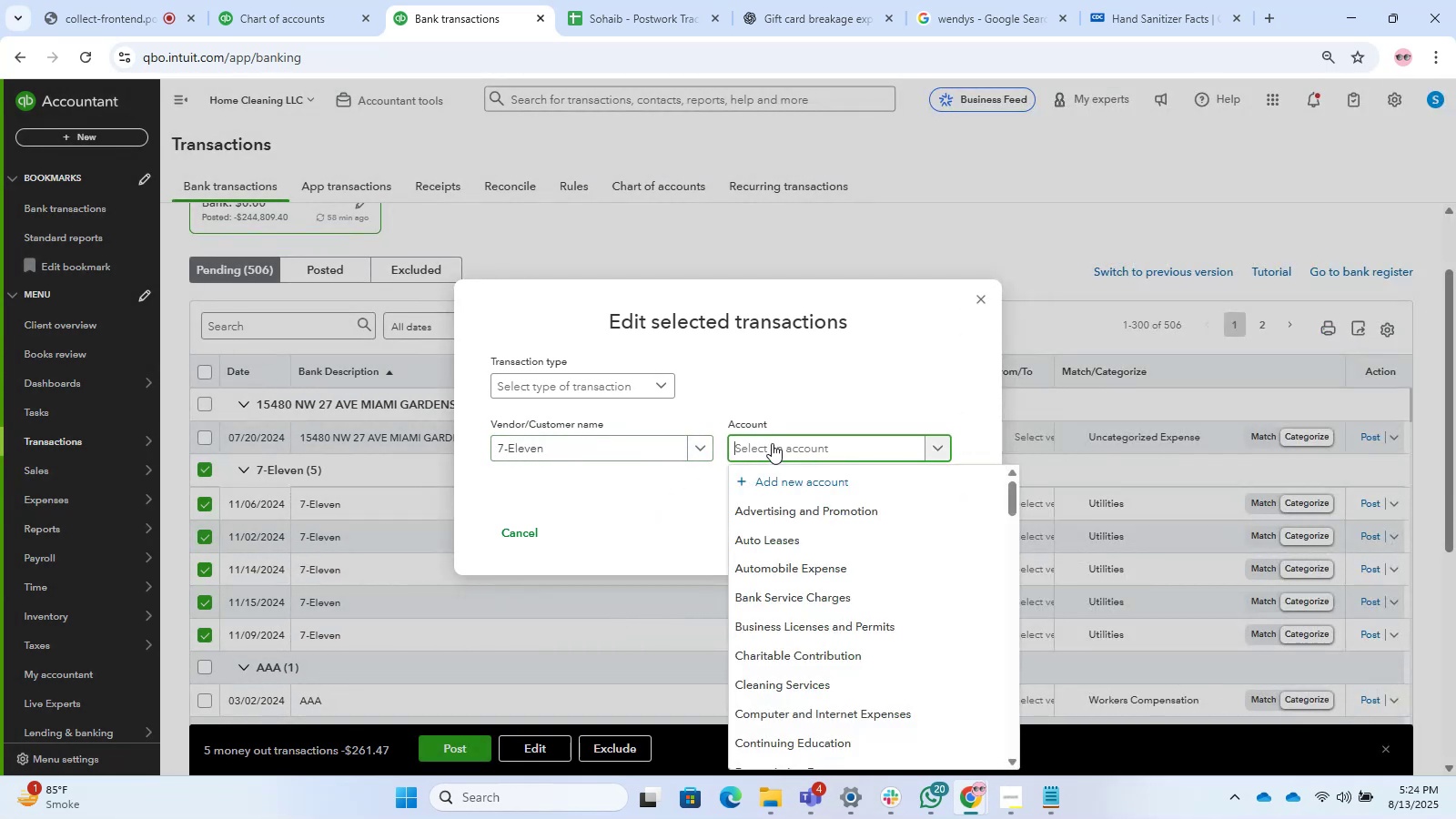 
left_click([772, 443])
 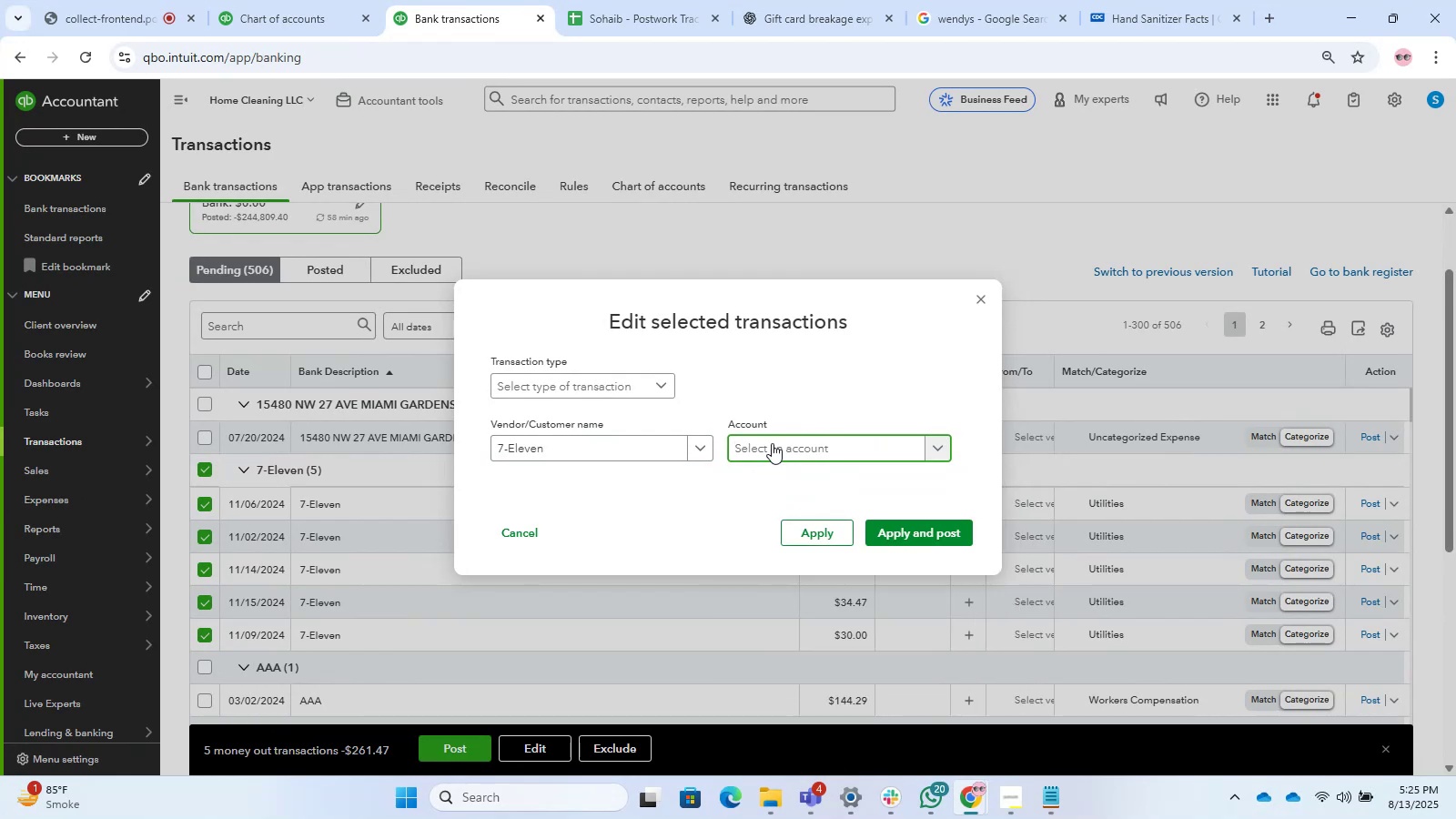 
left_click([772, 443])
 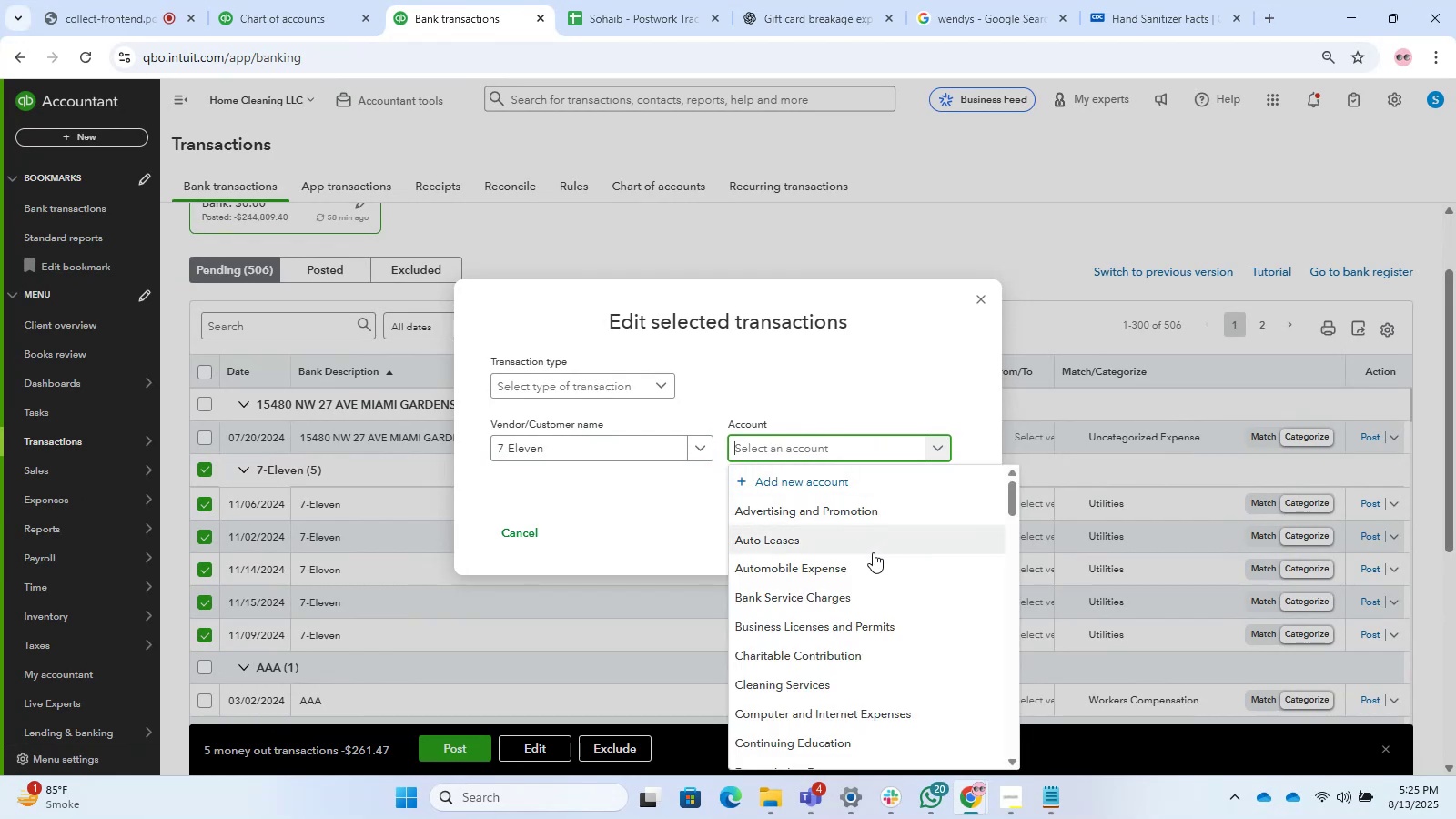 
left_click([856, 558])
 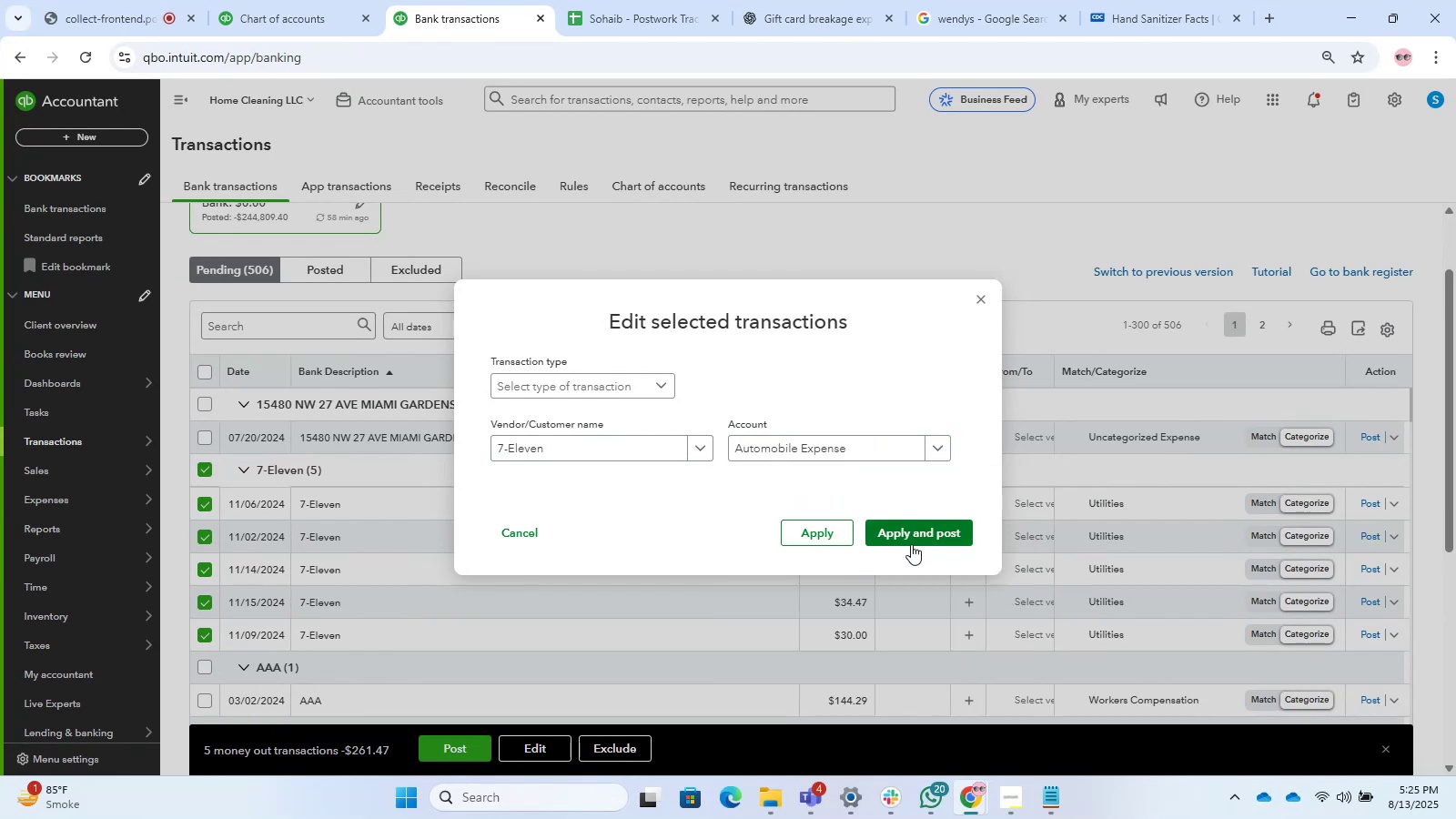 
left_click([911, 535])
 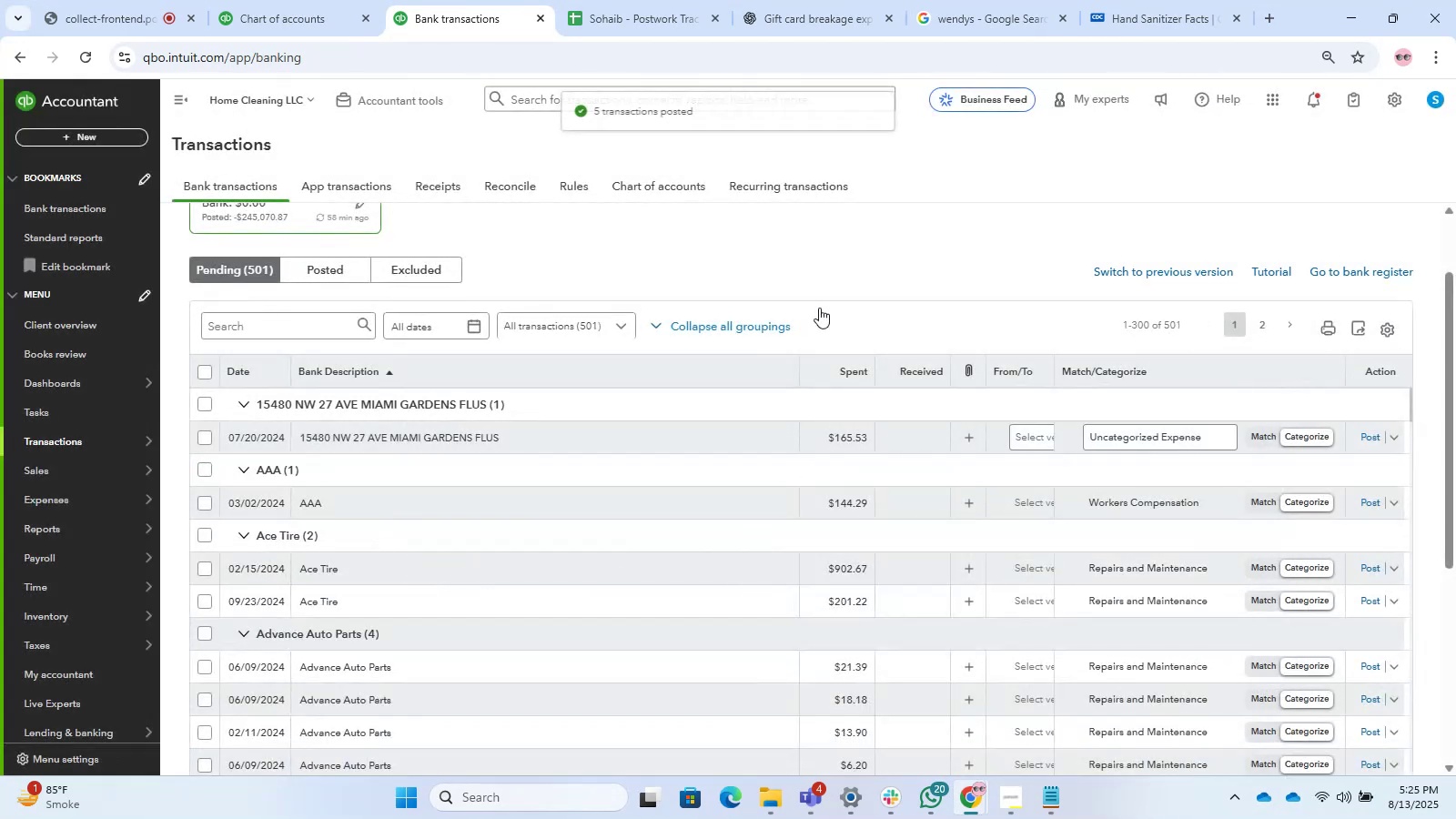 
type(aaa)
 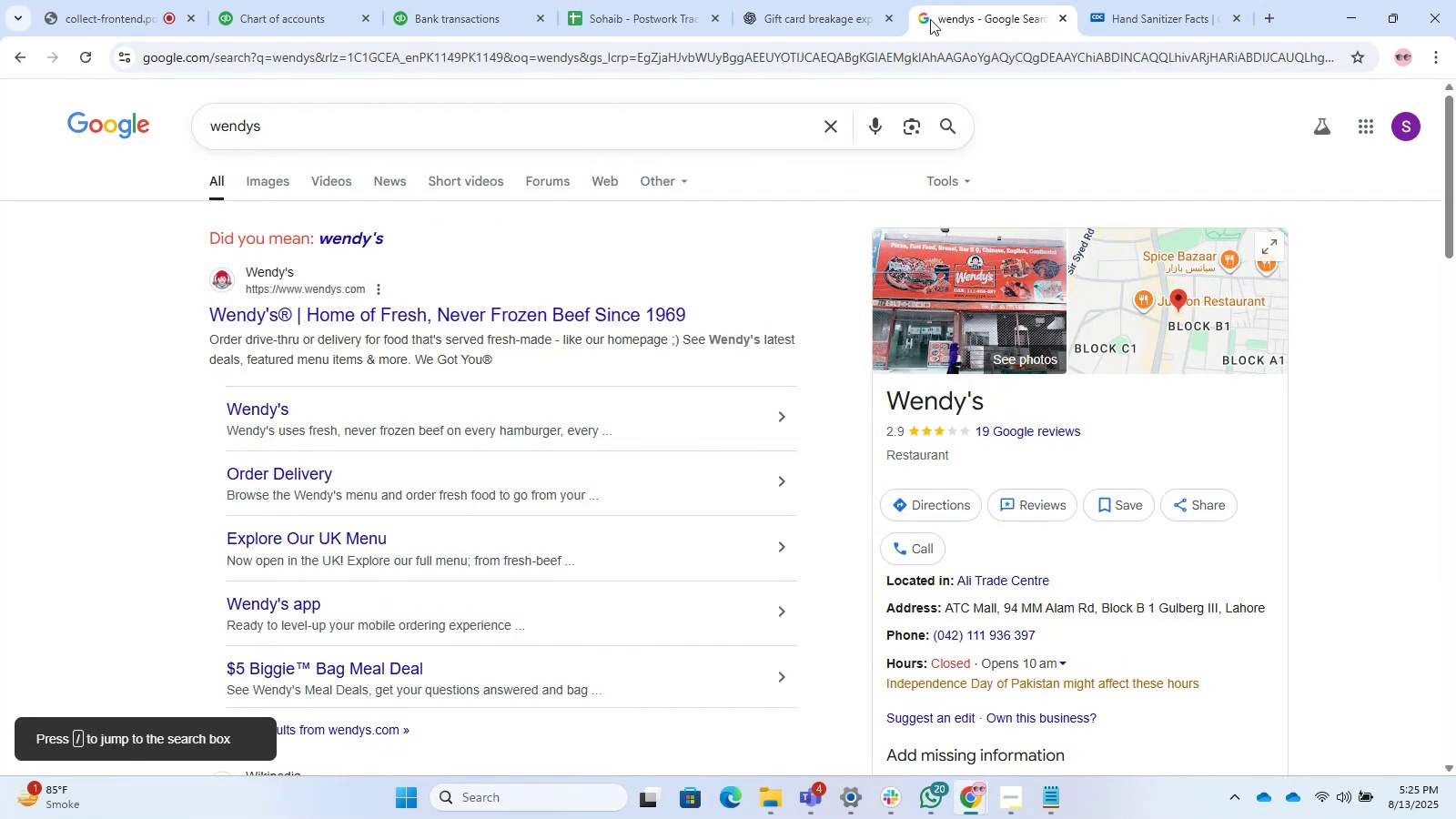 
left_click([946, 63])
 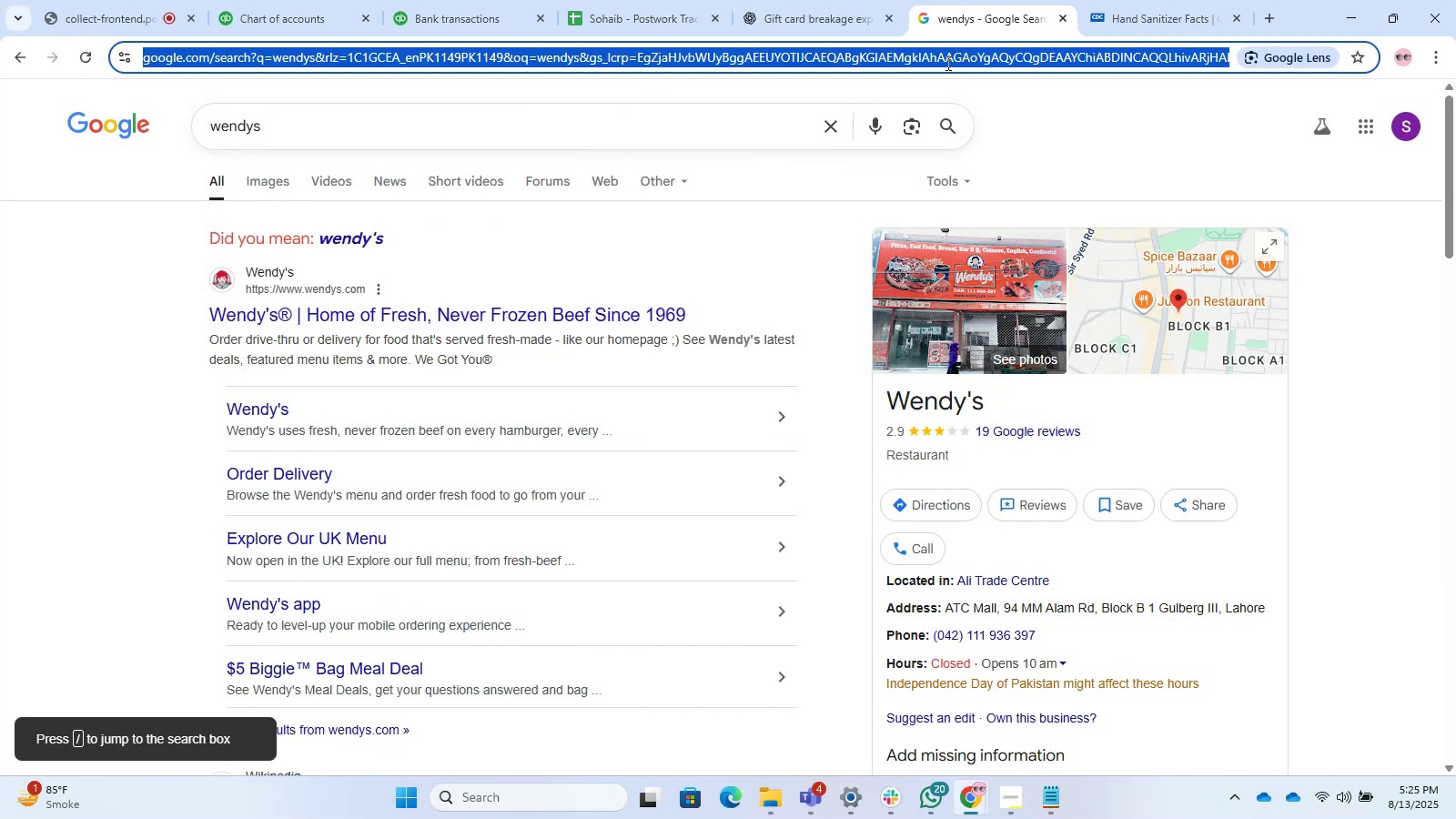 
type(AAA)
 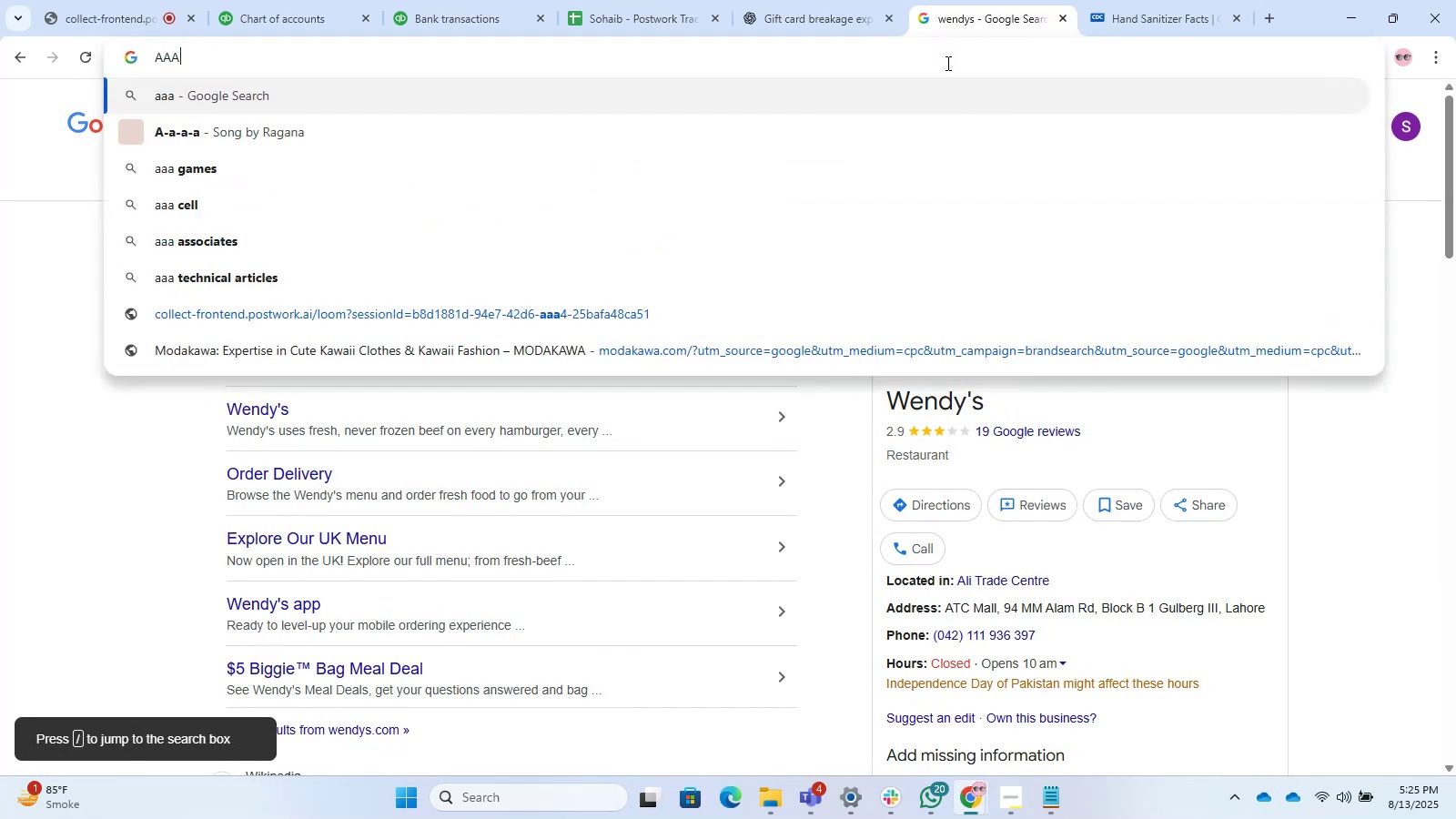 
key(Enter)
 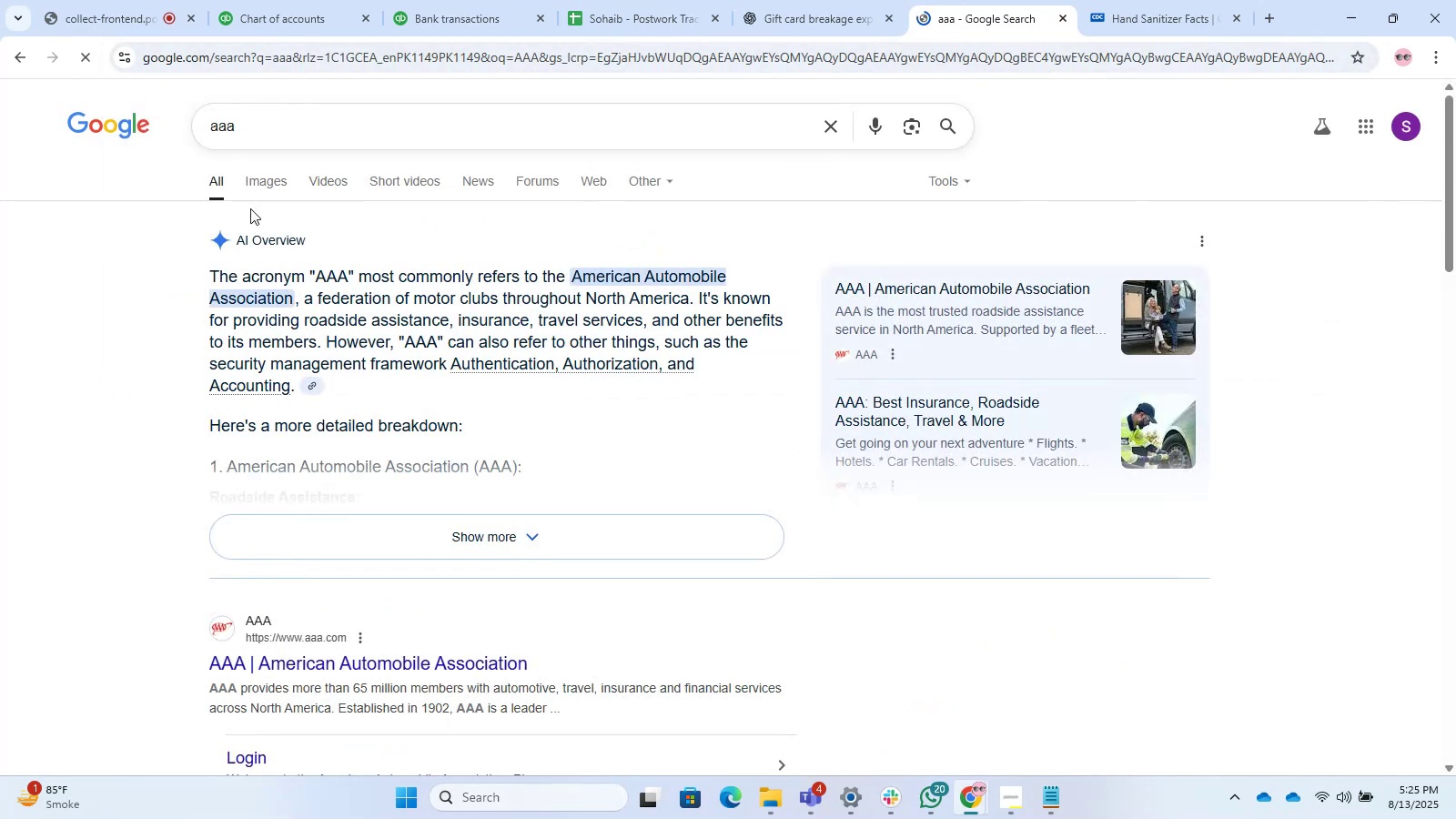 
left_click([248, 187])
 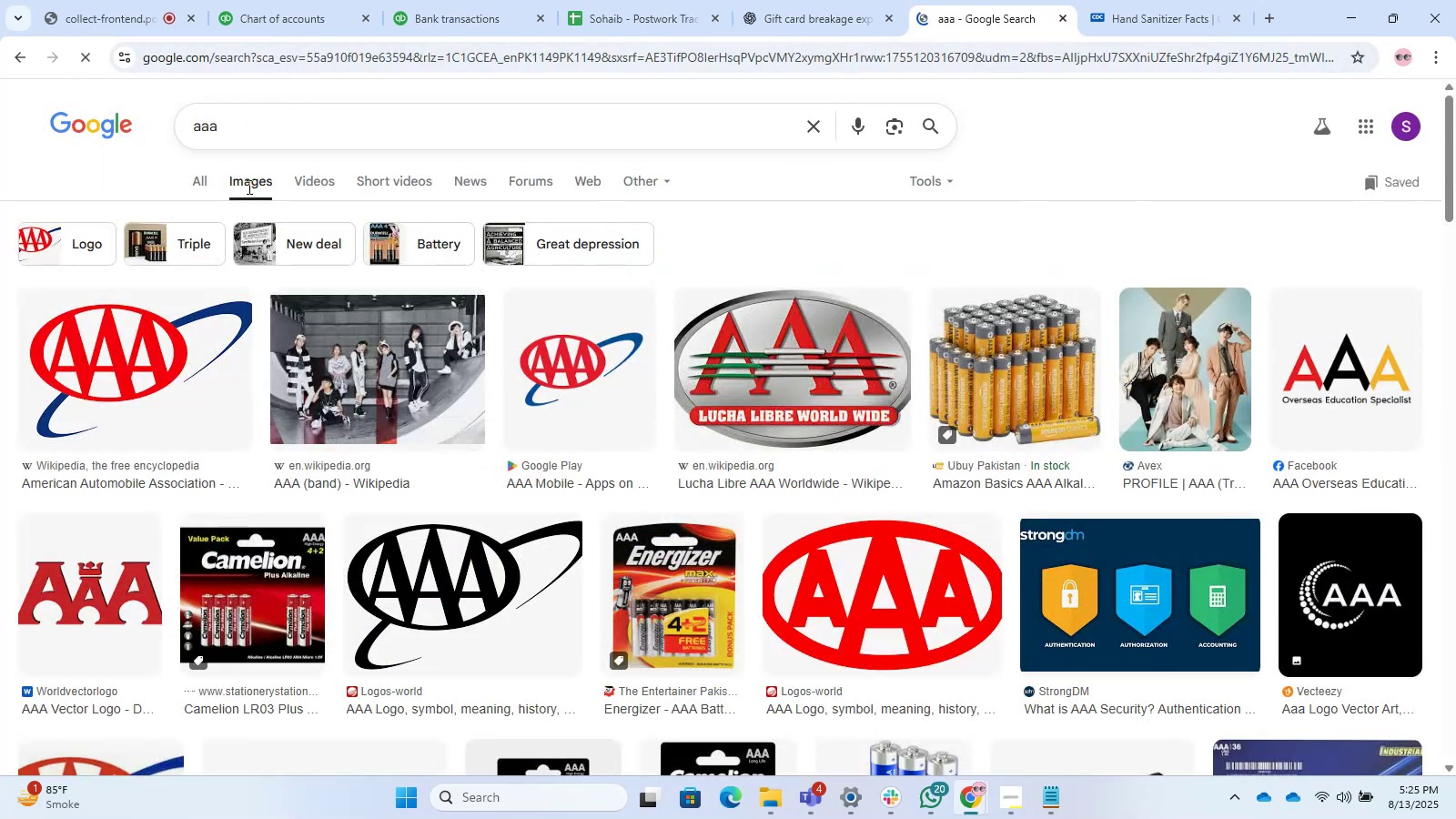 
left_click([199, 178])
 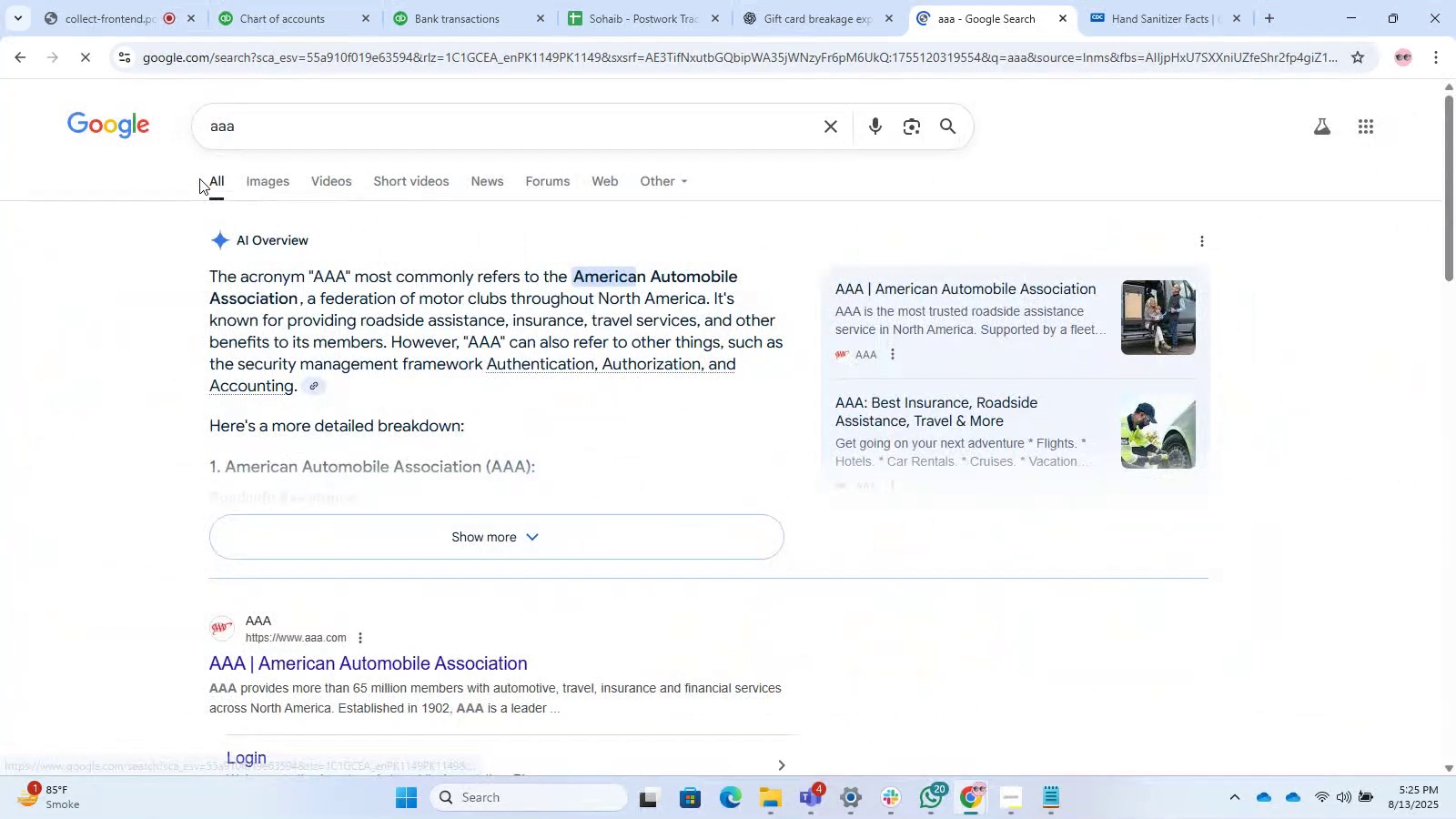 
scroll: coordinate [363, 299], scroll_direction: down, amount: 8.0
 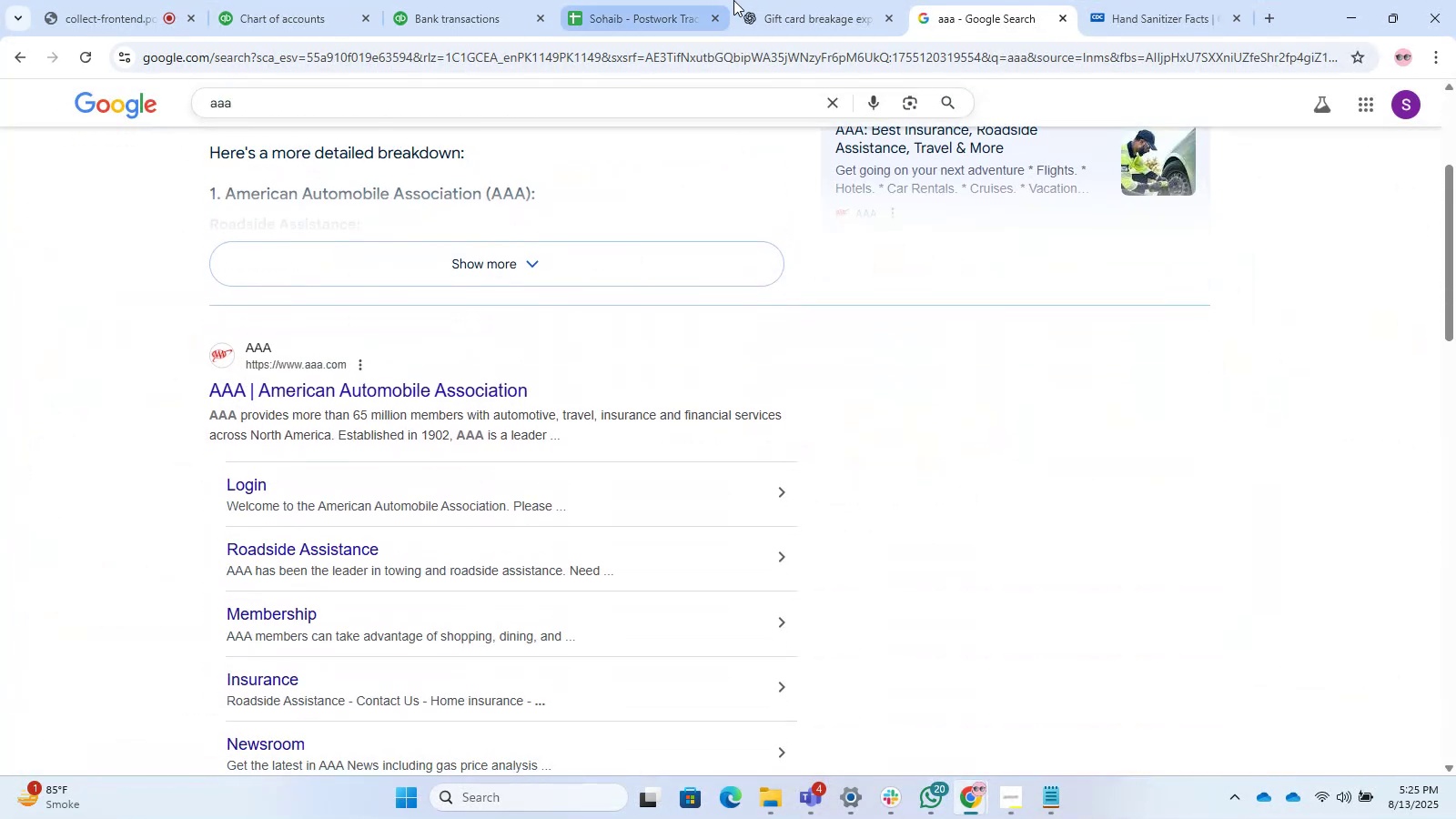 
left_click([820, 0])
 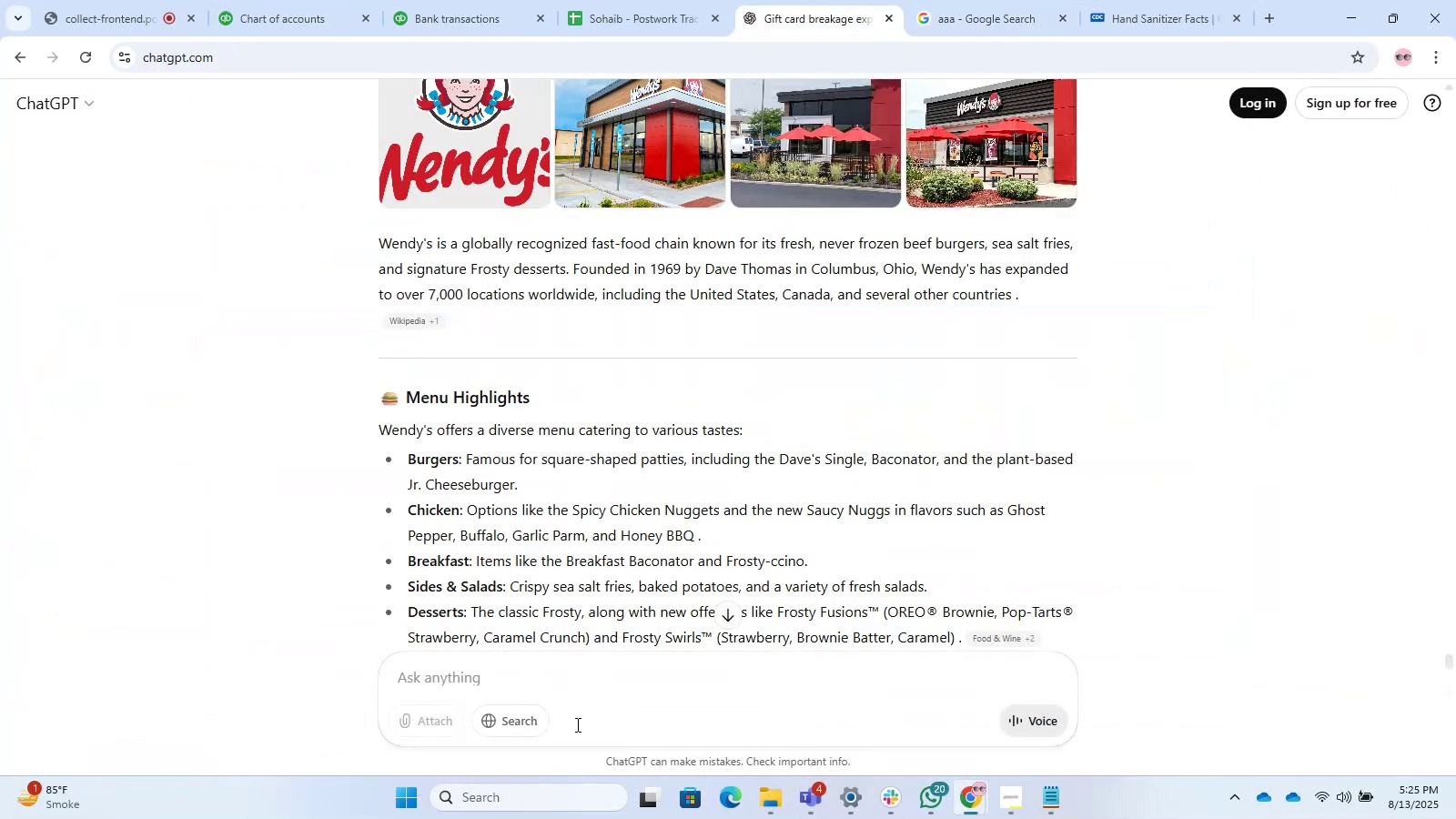 
type(AAA)
 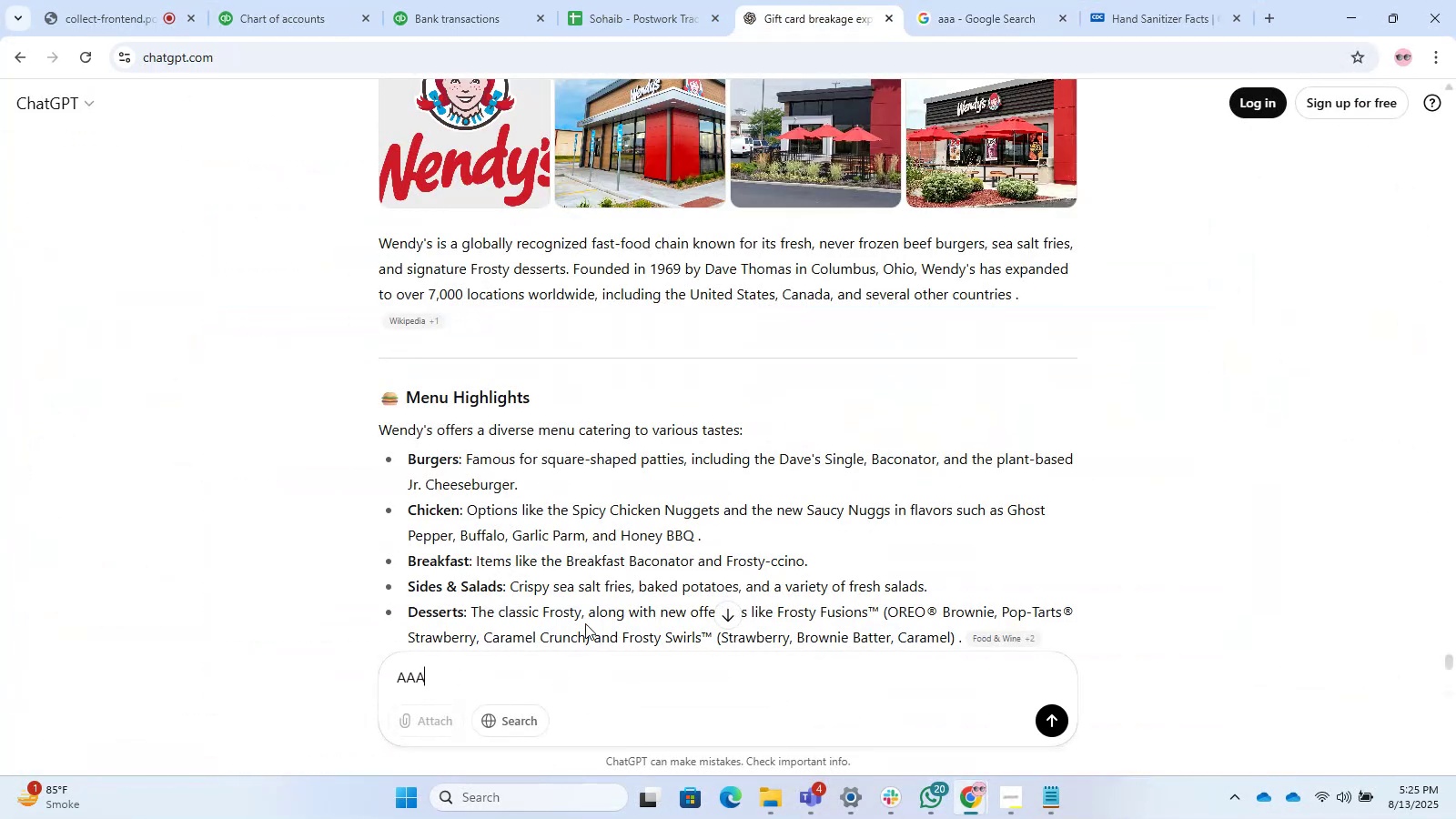 
key(Enter)
 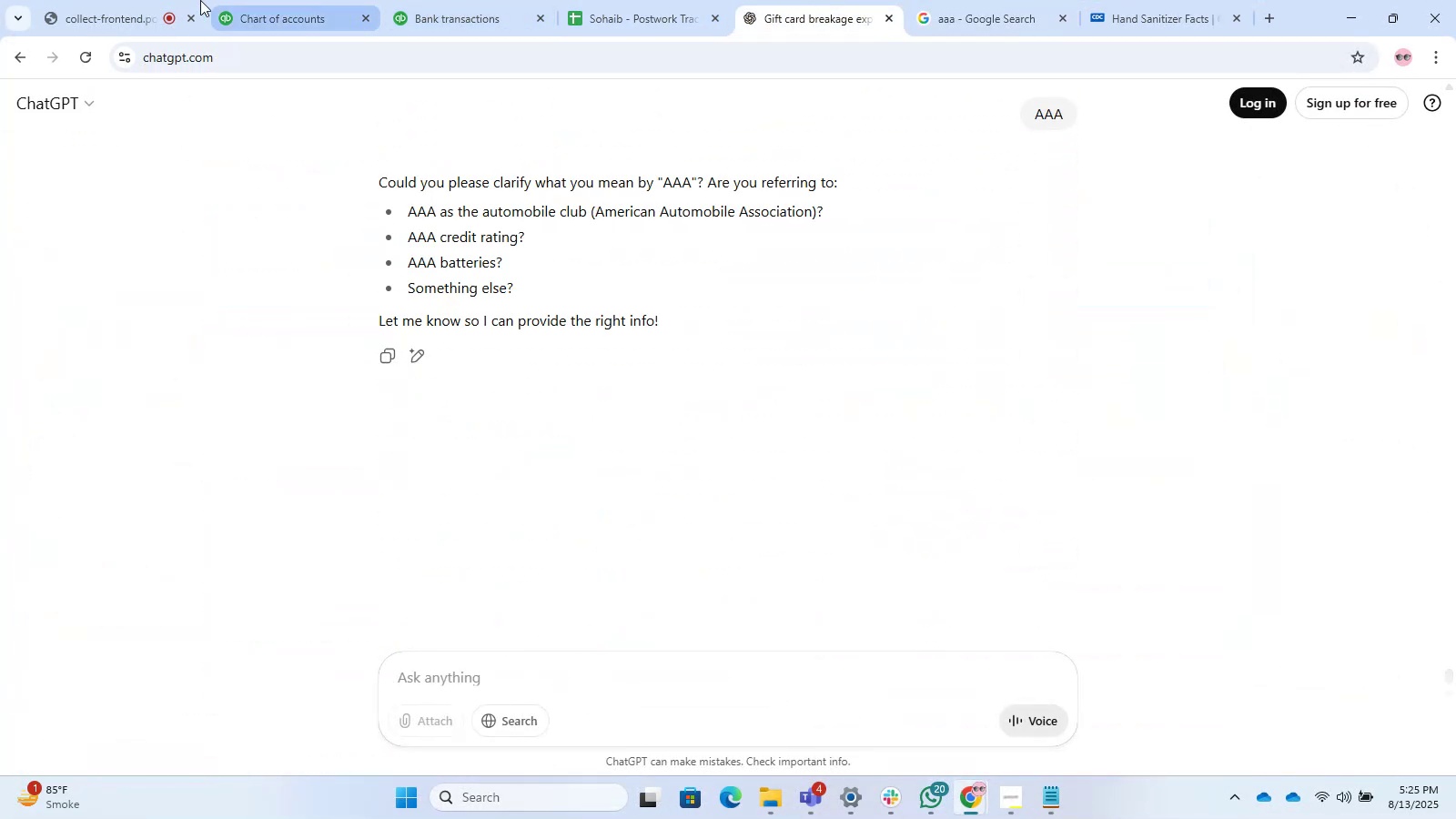 
left_click([497, 16])
 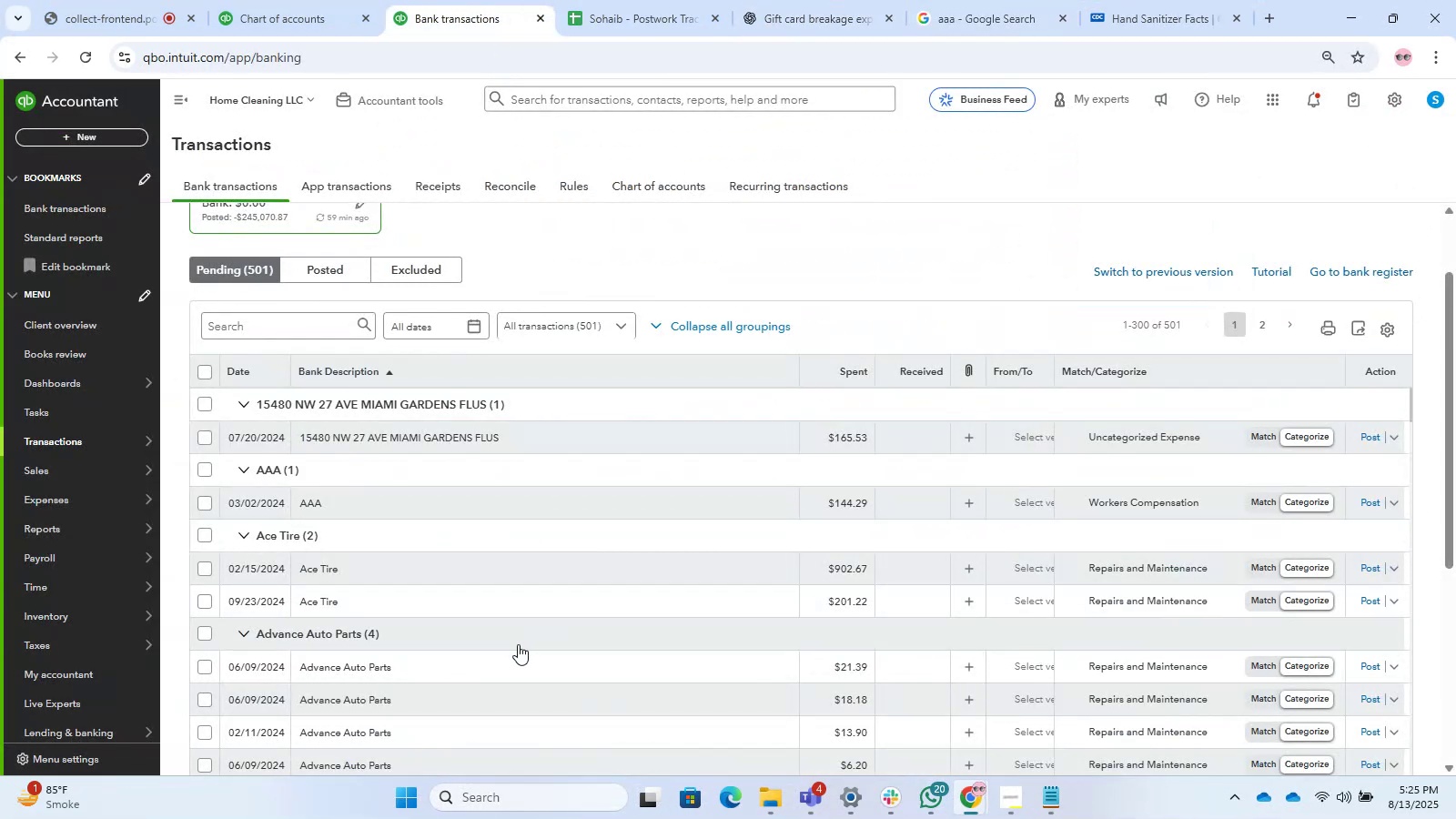 
scroll: coordinate [518, 644], scroll_direction: down, amount: 4.0
 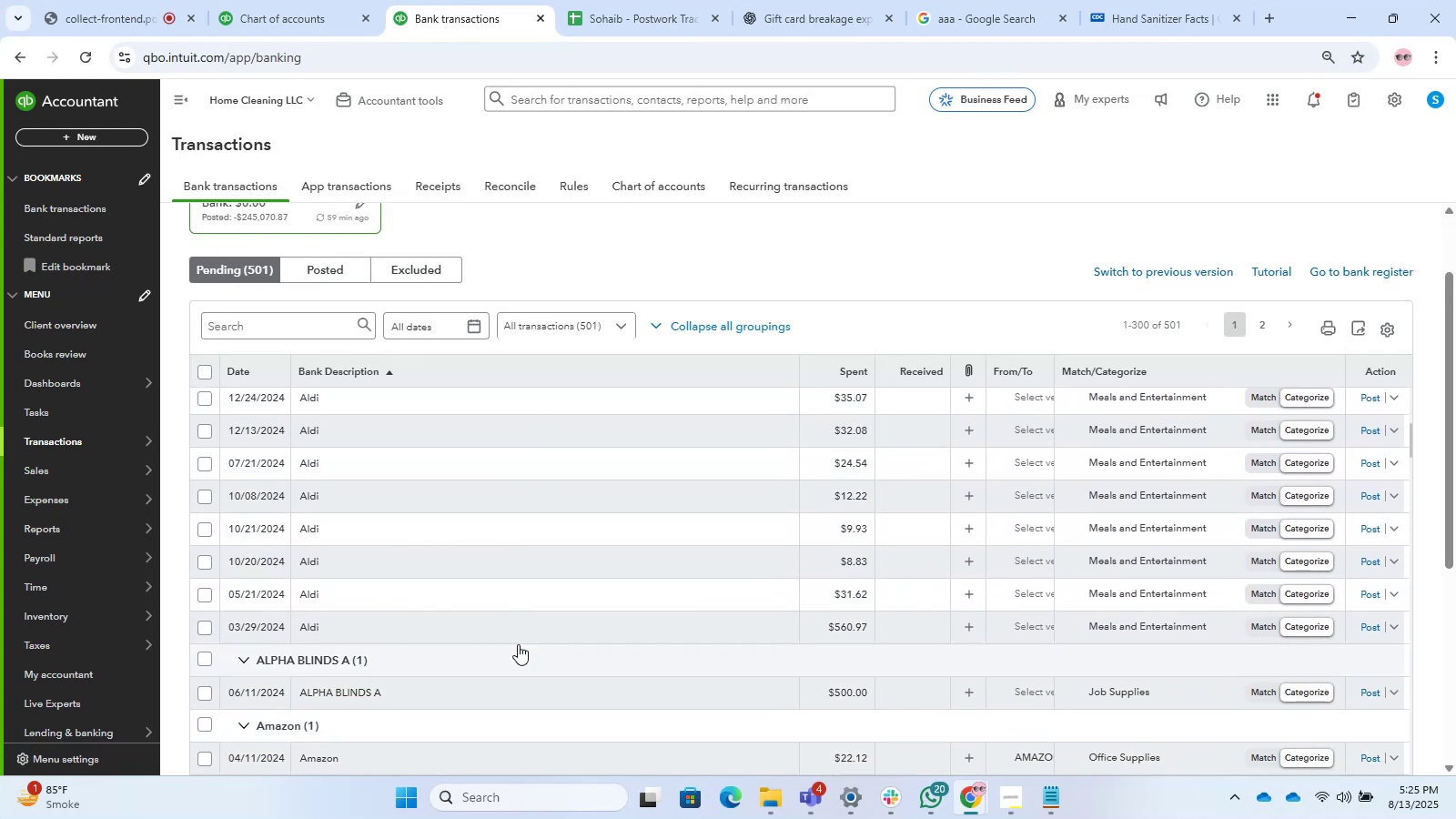 
scroll: coordinate [518, 644], scroll_direction: up, amount: 2.0
 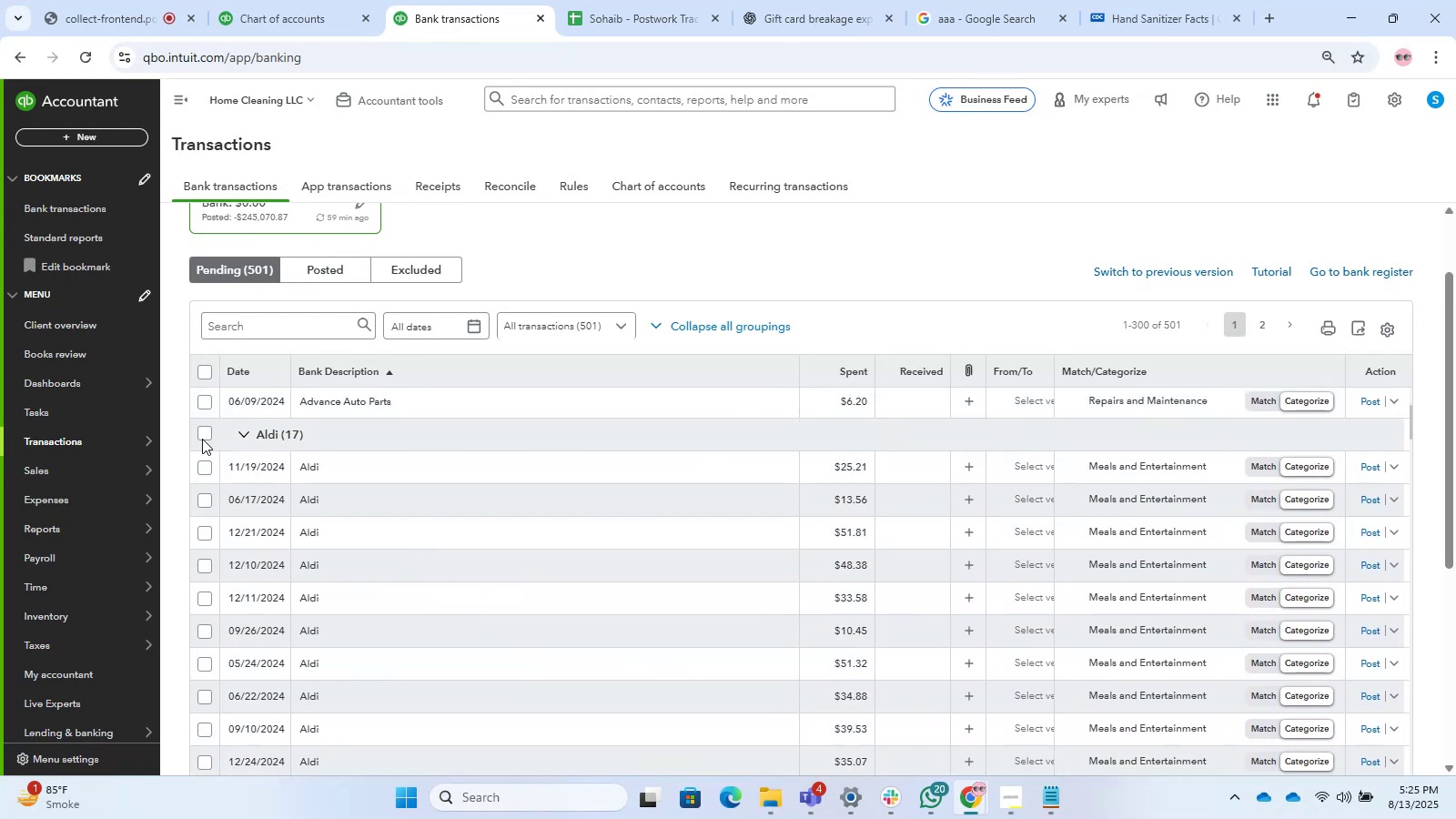 
left_click([203, 439])
 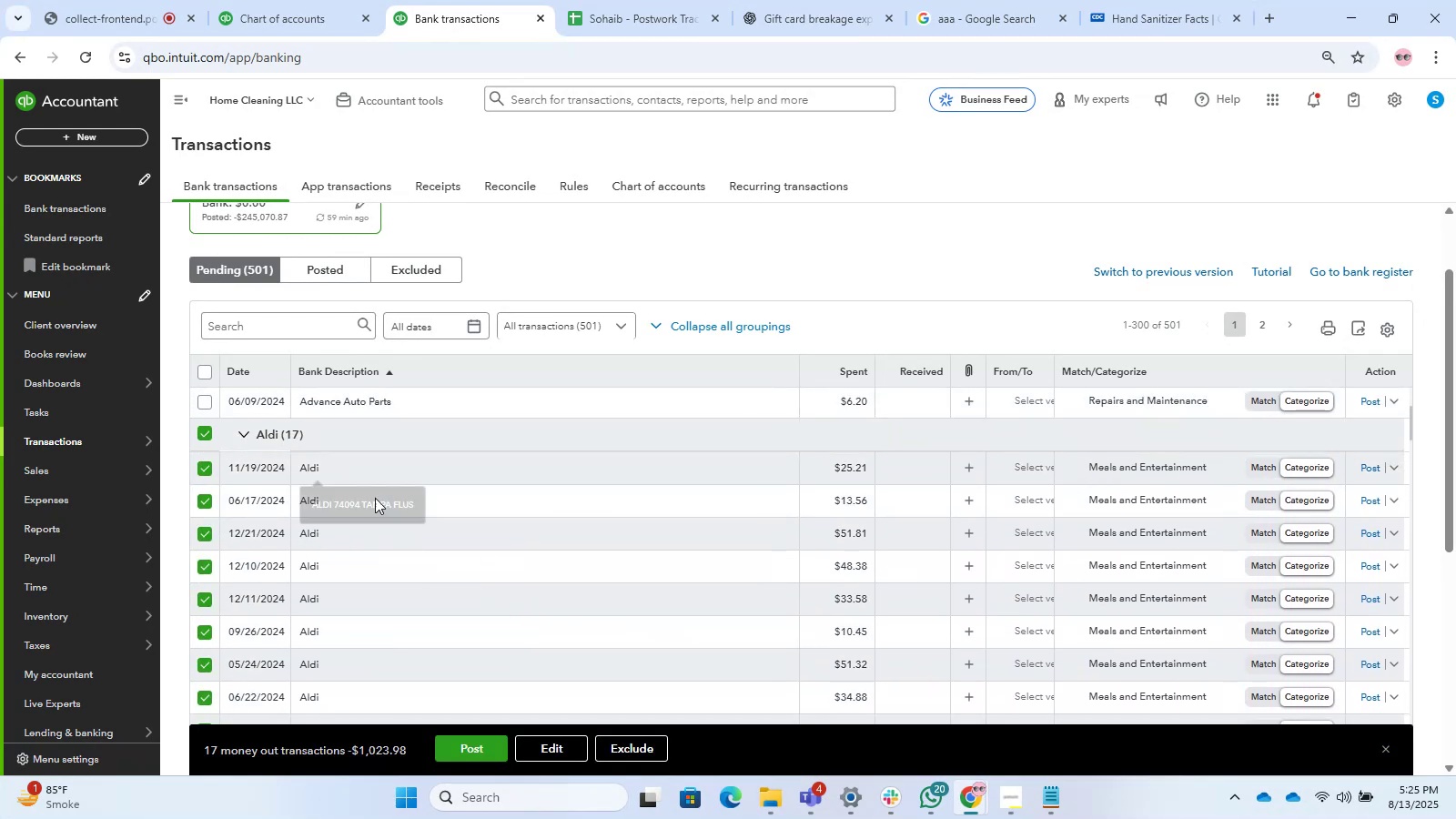 
scroll: coordinate [497, 559], scroll_direction: down, amount: 5.0
 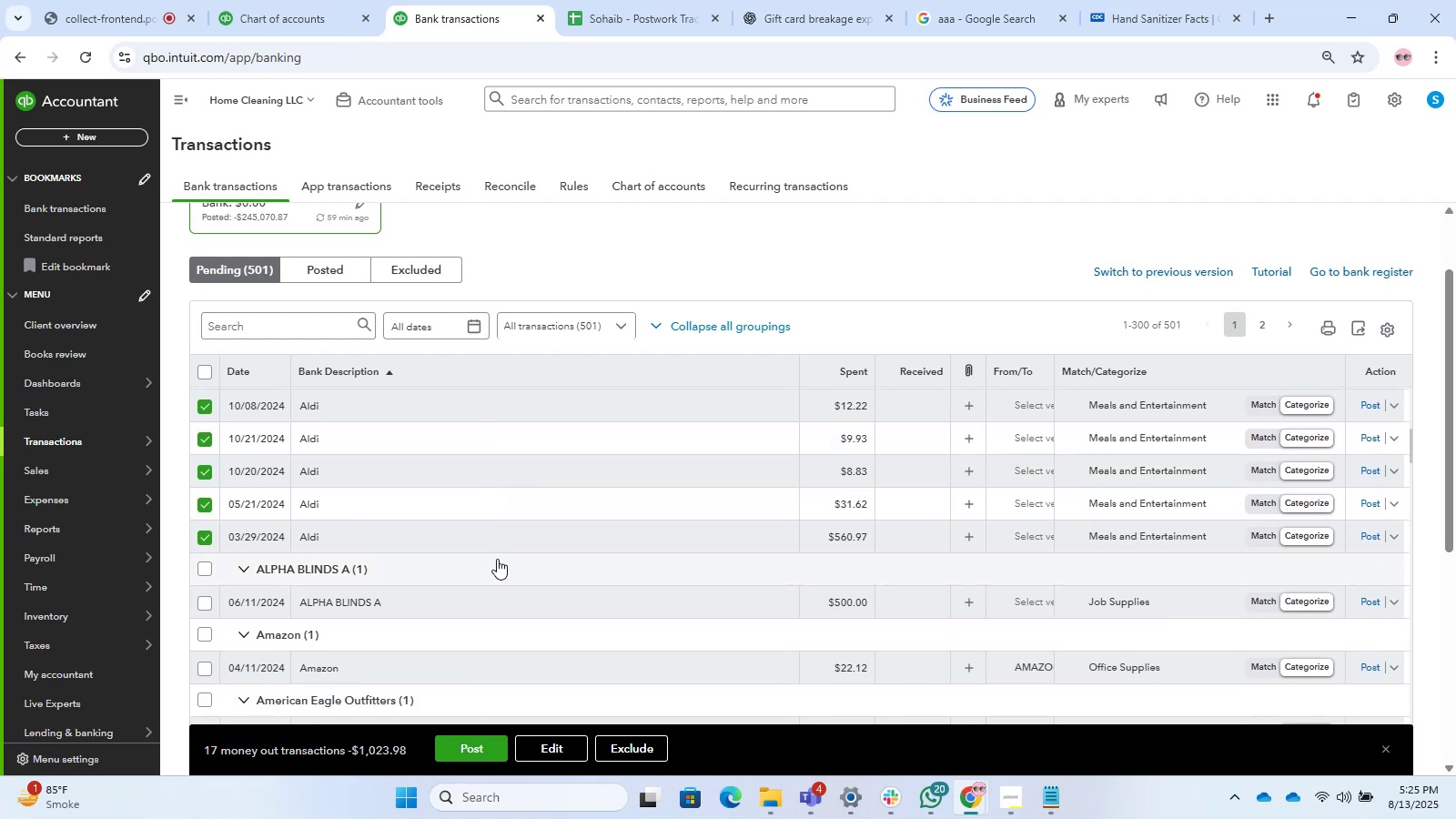 
scroll: coordinate [497, 559], scroll_direction: up, amount: 3.0
 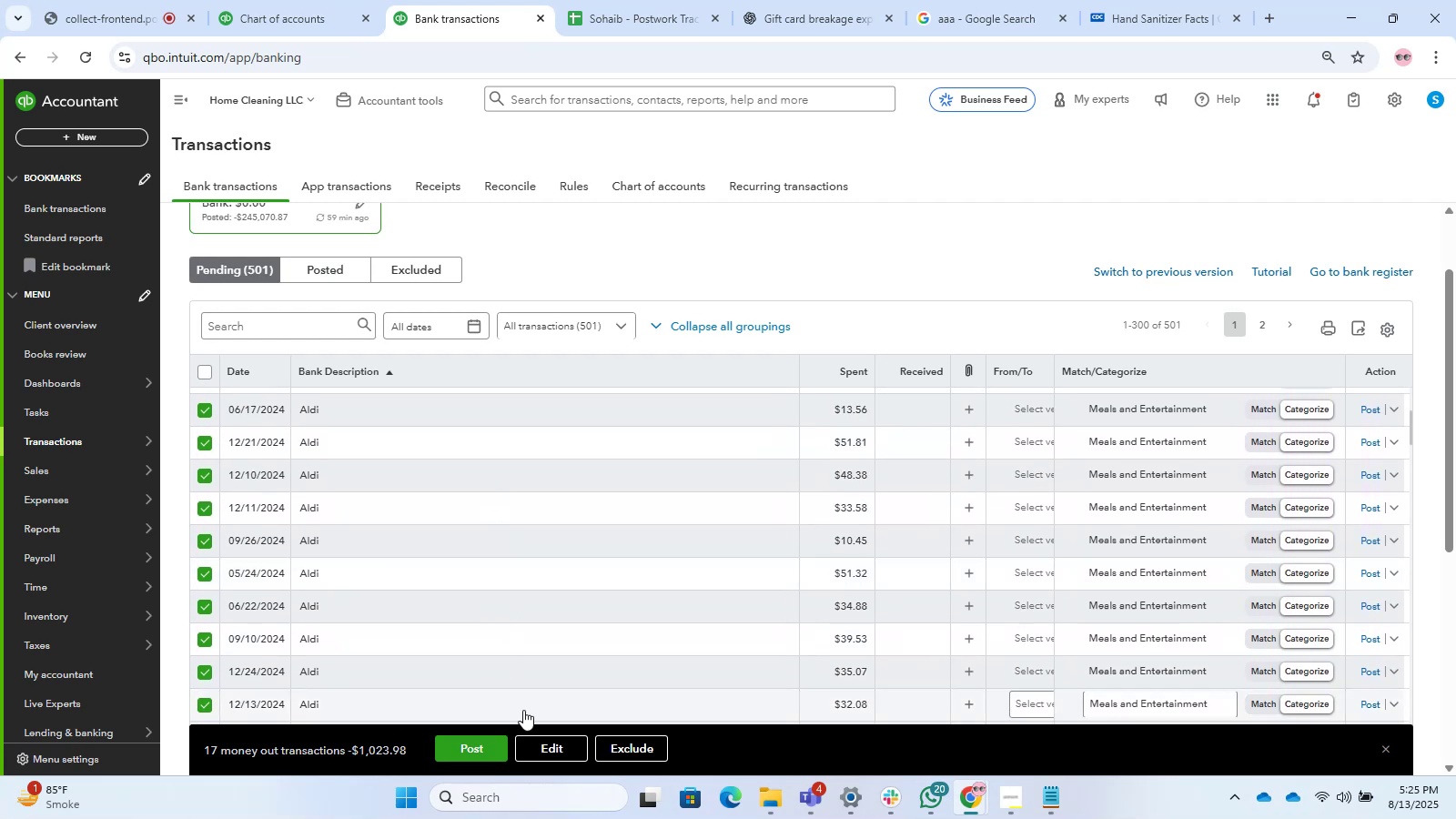 
left_click([539, 740])
 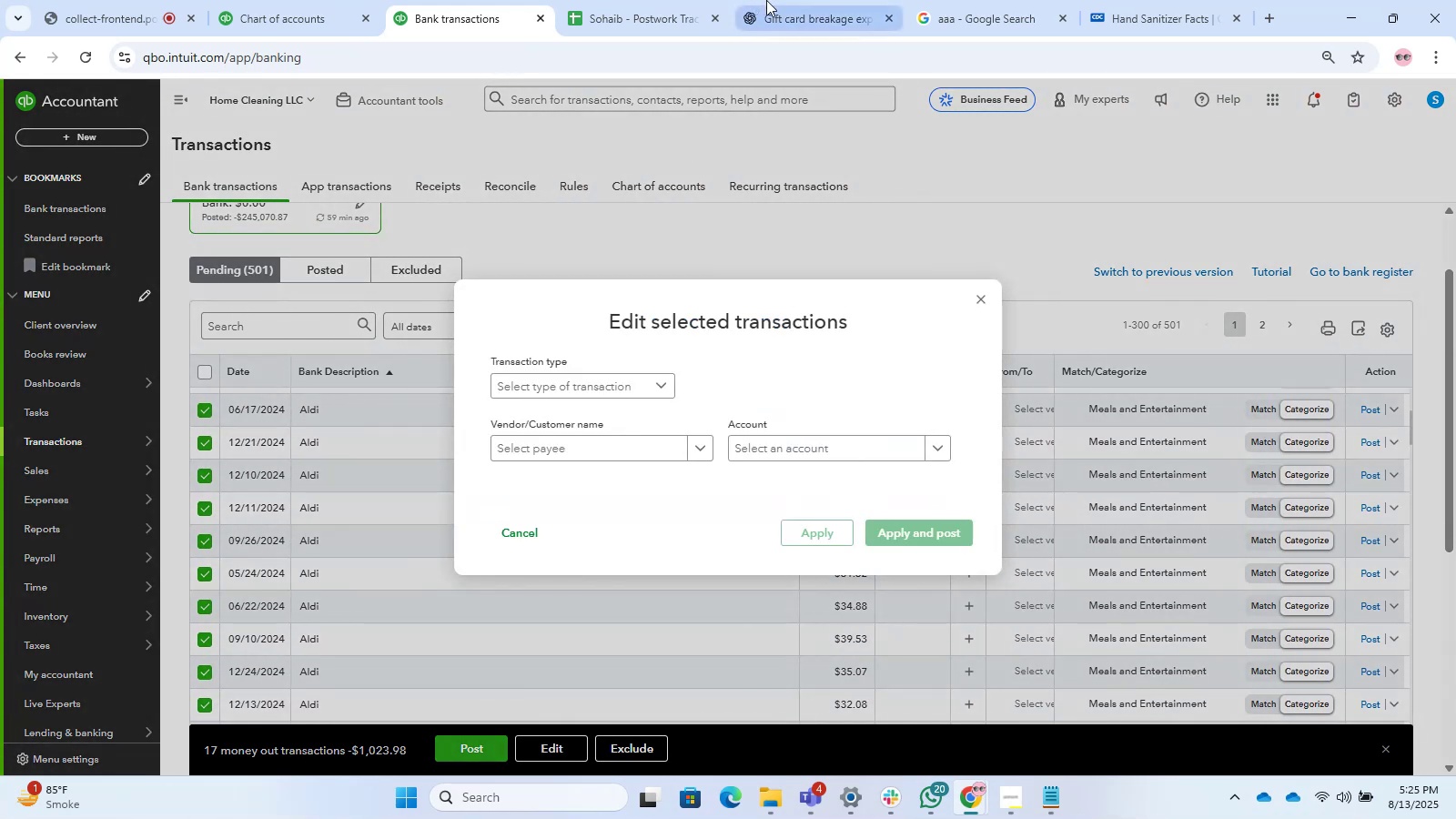 
left_click([766, 0])
 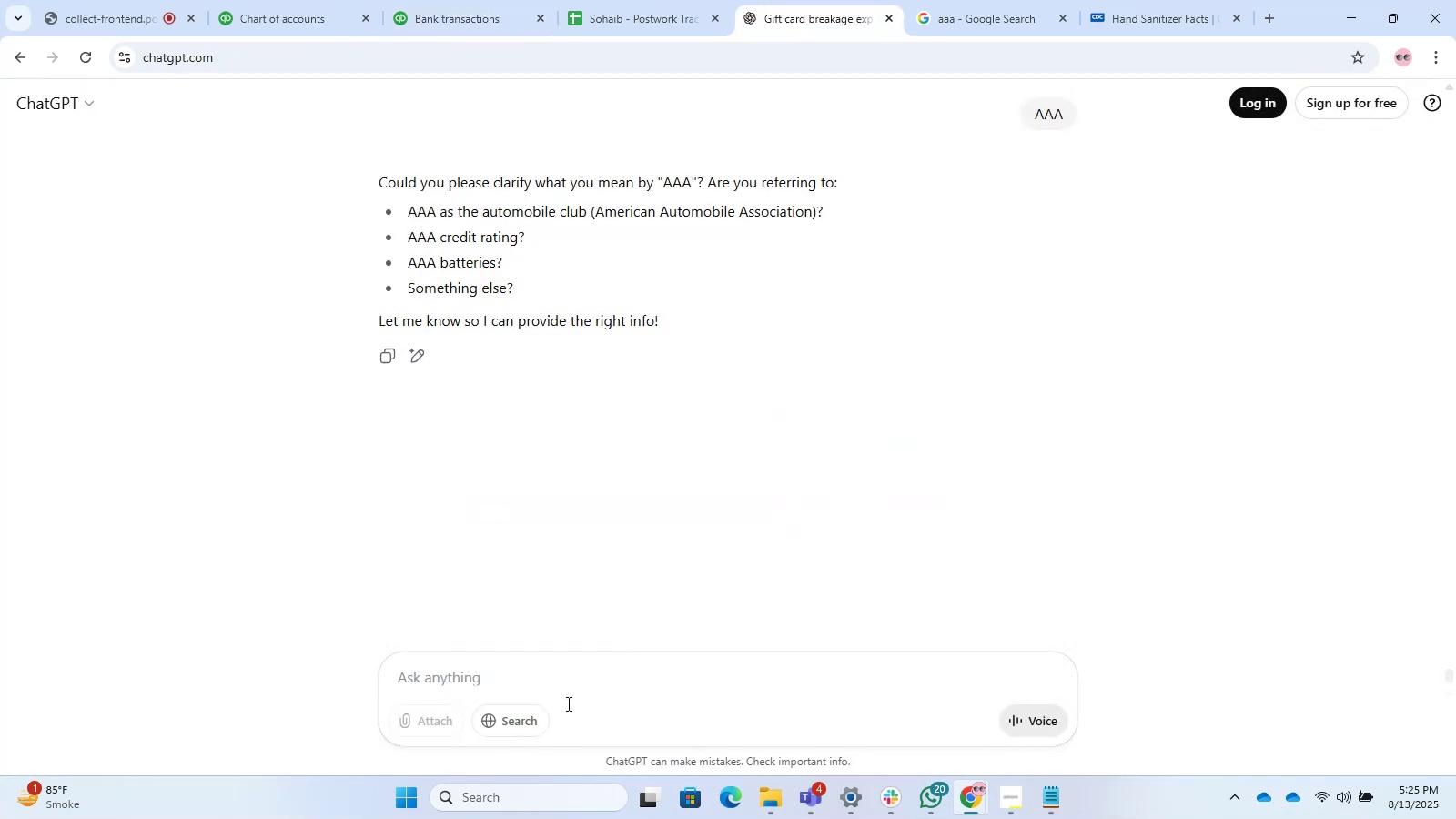 
left_click([562, 704])
 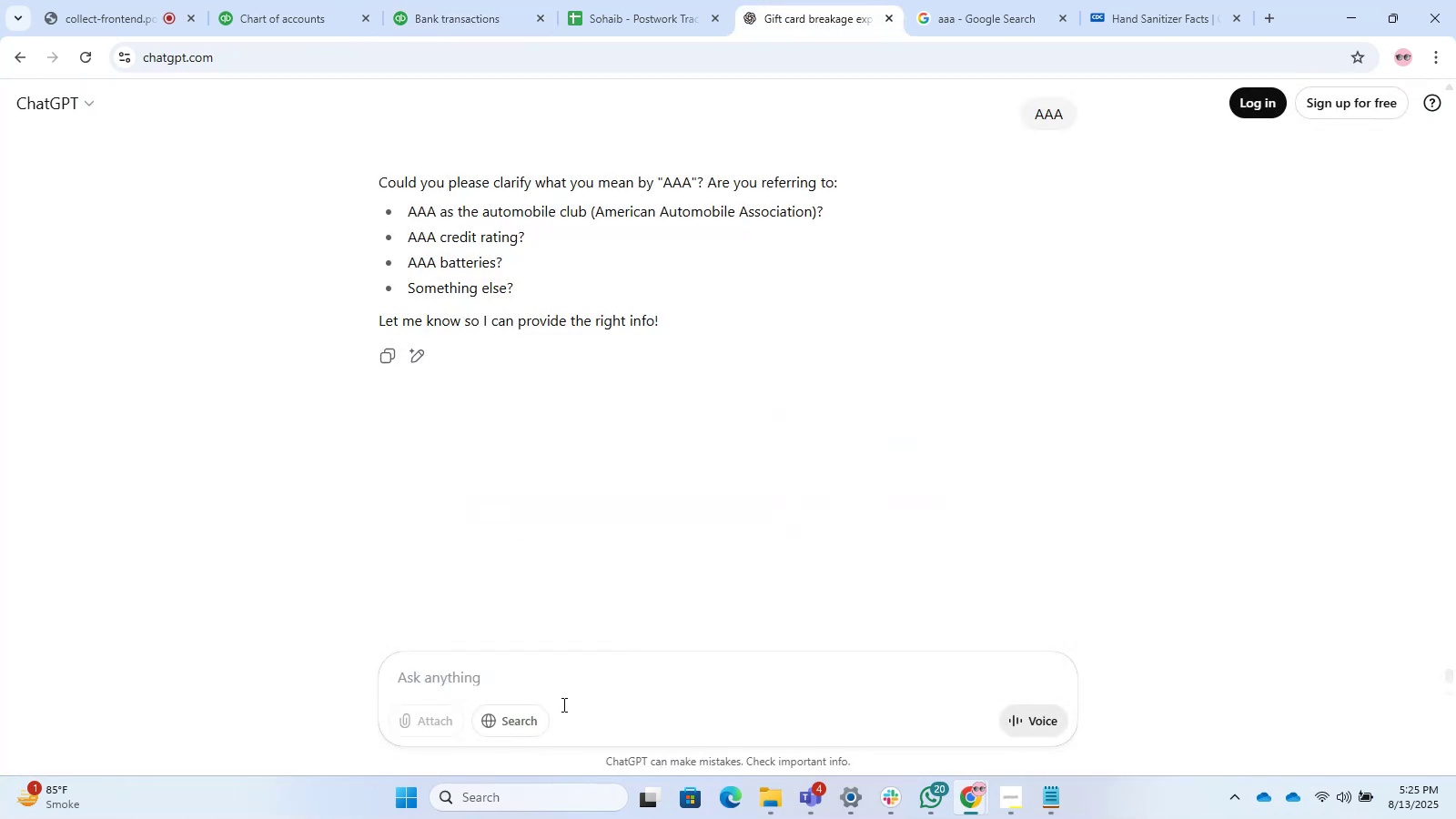 
type(ALDI )
 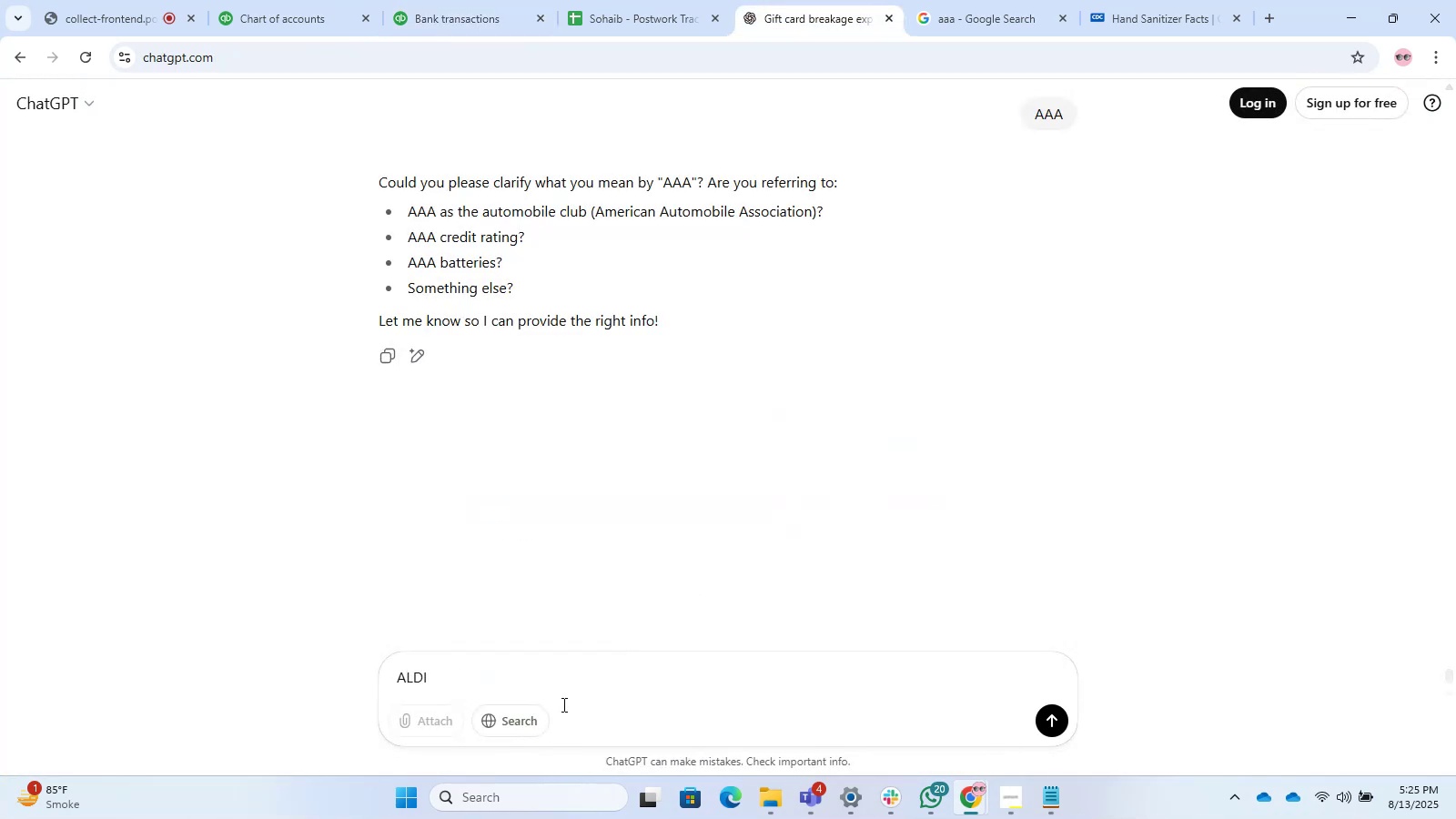 
key(Enter)
 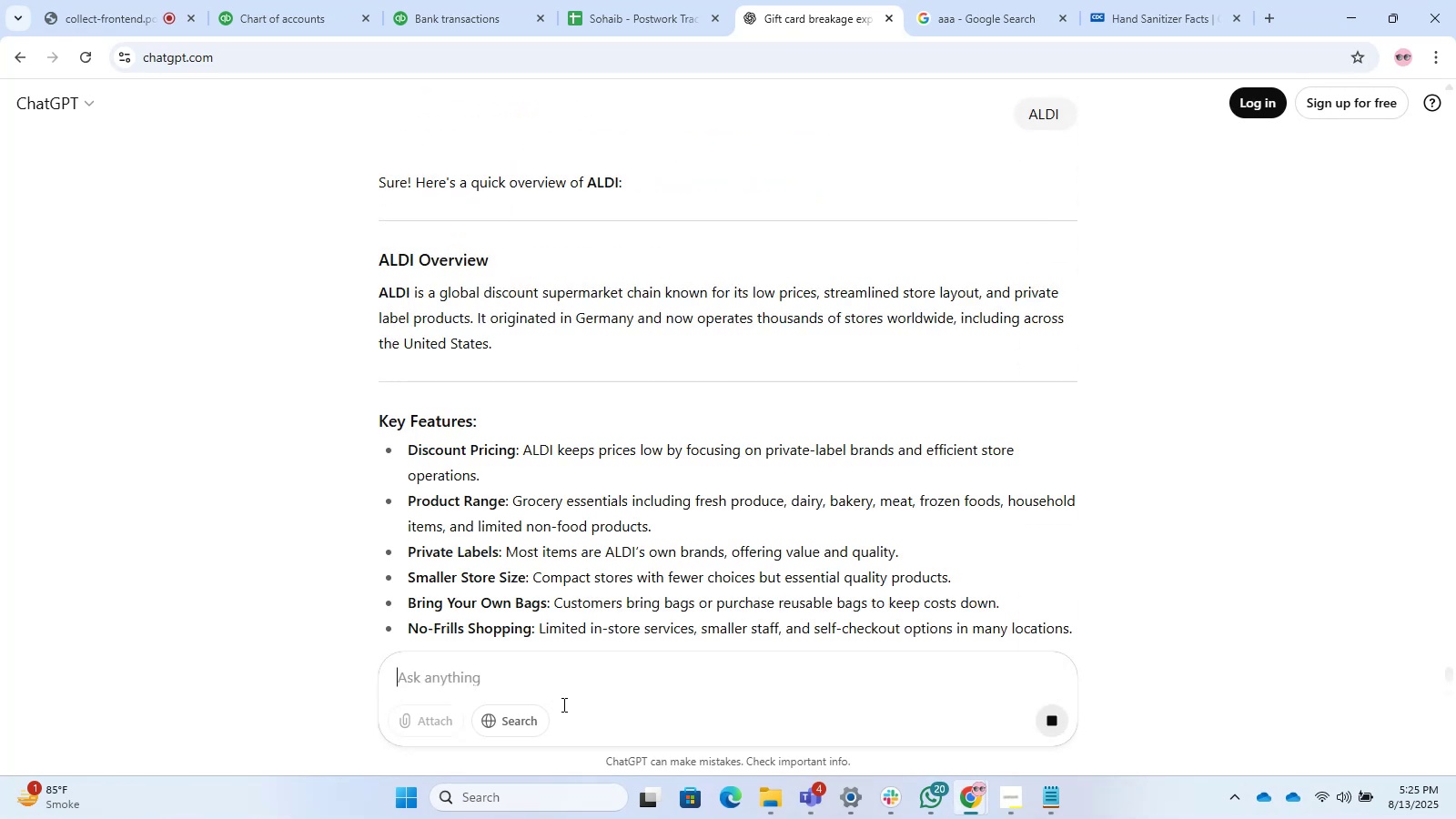 
scroll: coordinate [727, 547], scroll_direction: down, amount: 6.0
 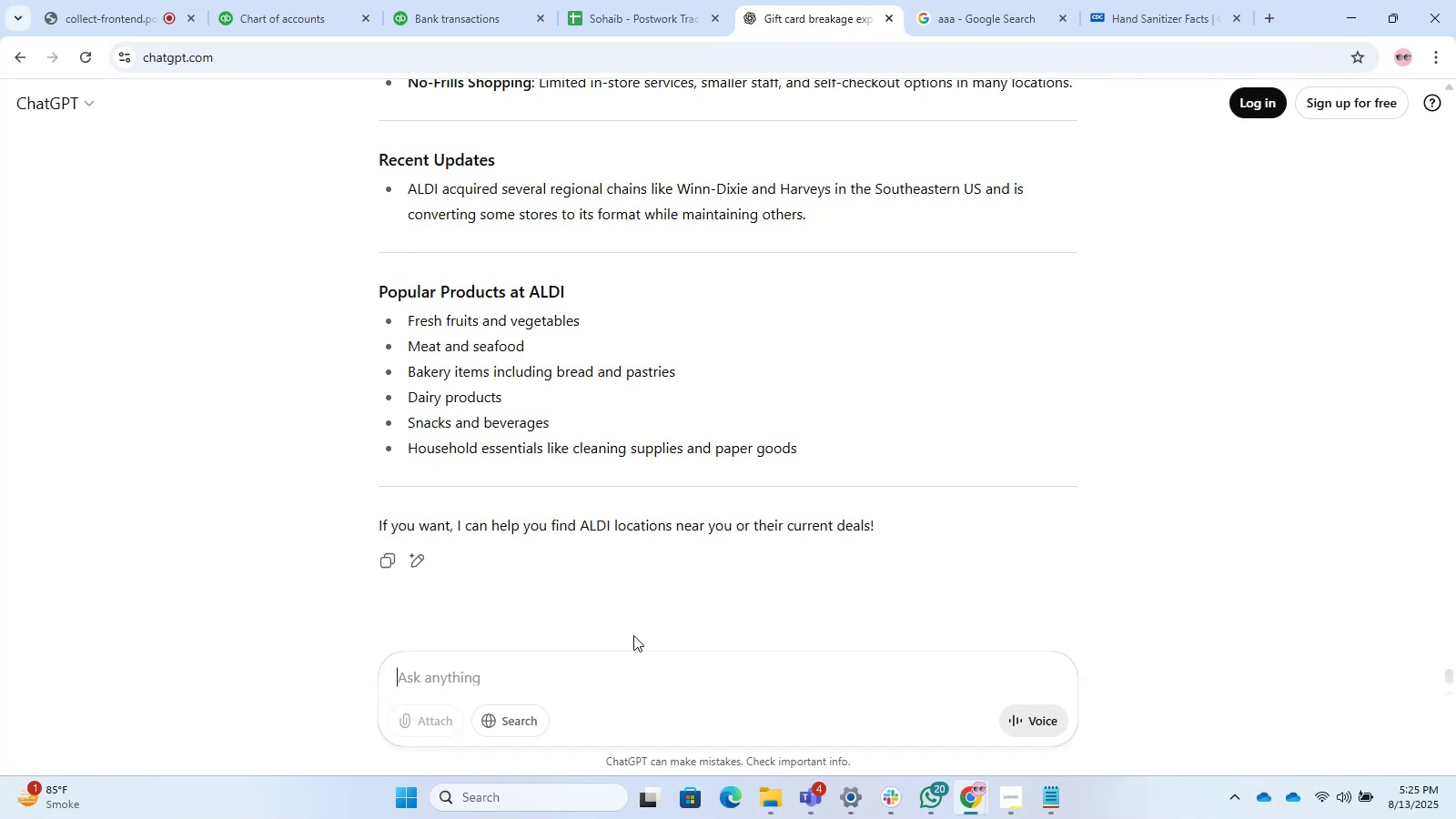 
wait(6.17)
 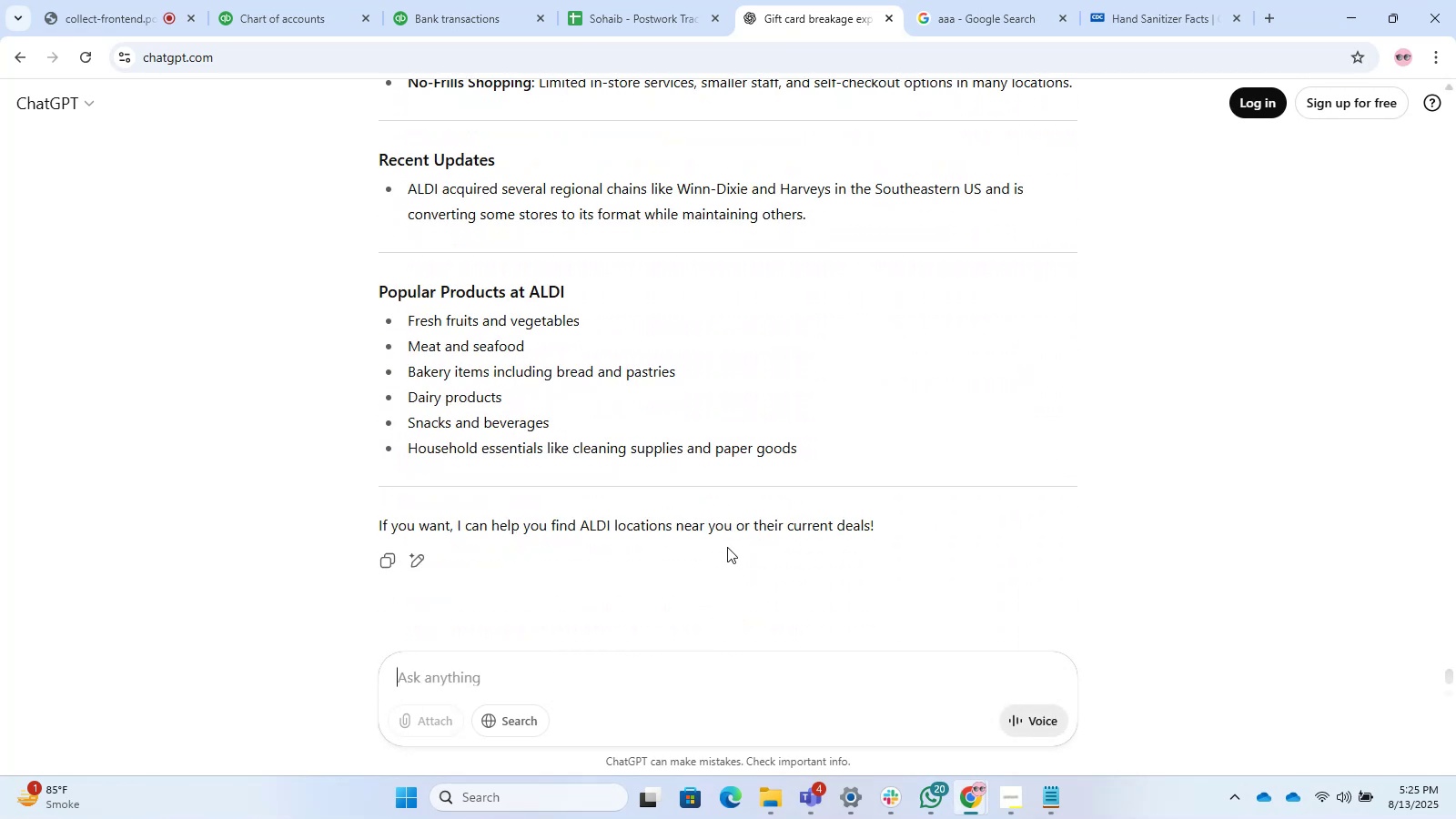 
left_click([599, 694])
 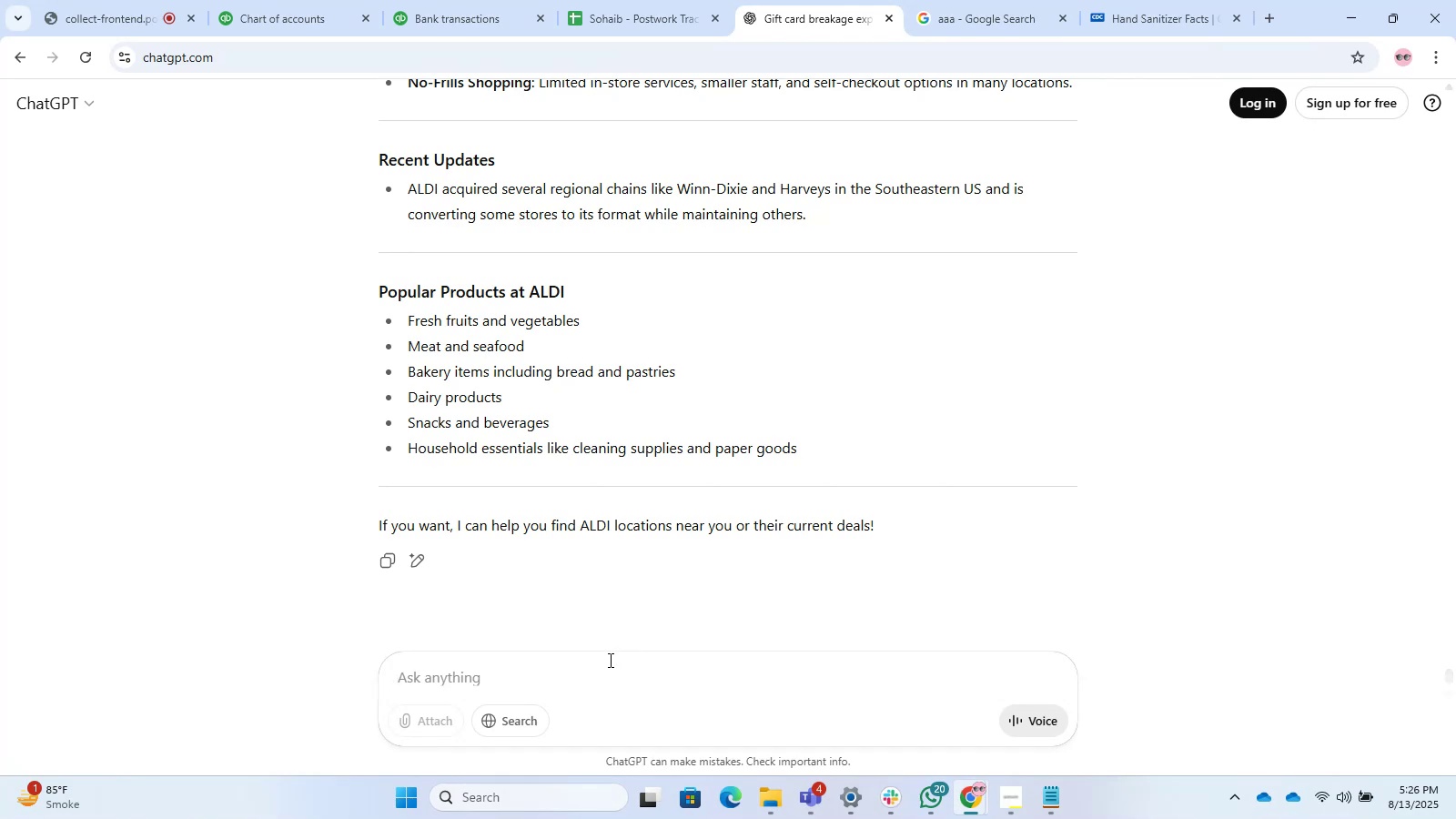 
type(MY NUTURE U)
key(Backspace)
type(IS CLEANING SERVICE WHERE TO CLASSIFT)
key(Backspace)
type(U )
key(Backspace)
key(Backspace)
type(Y aldi)
 